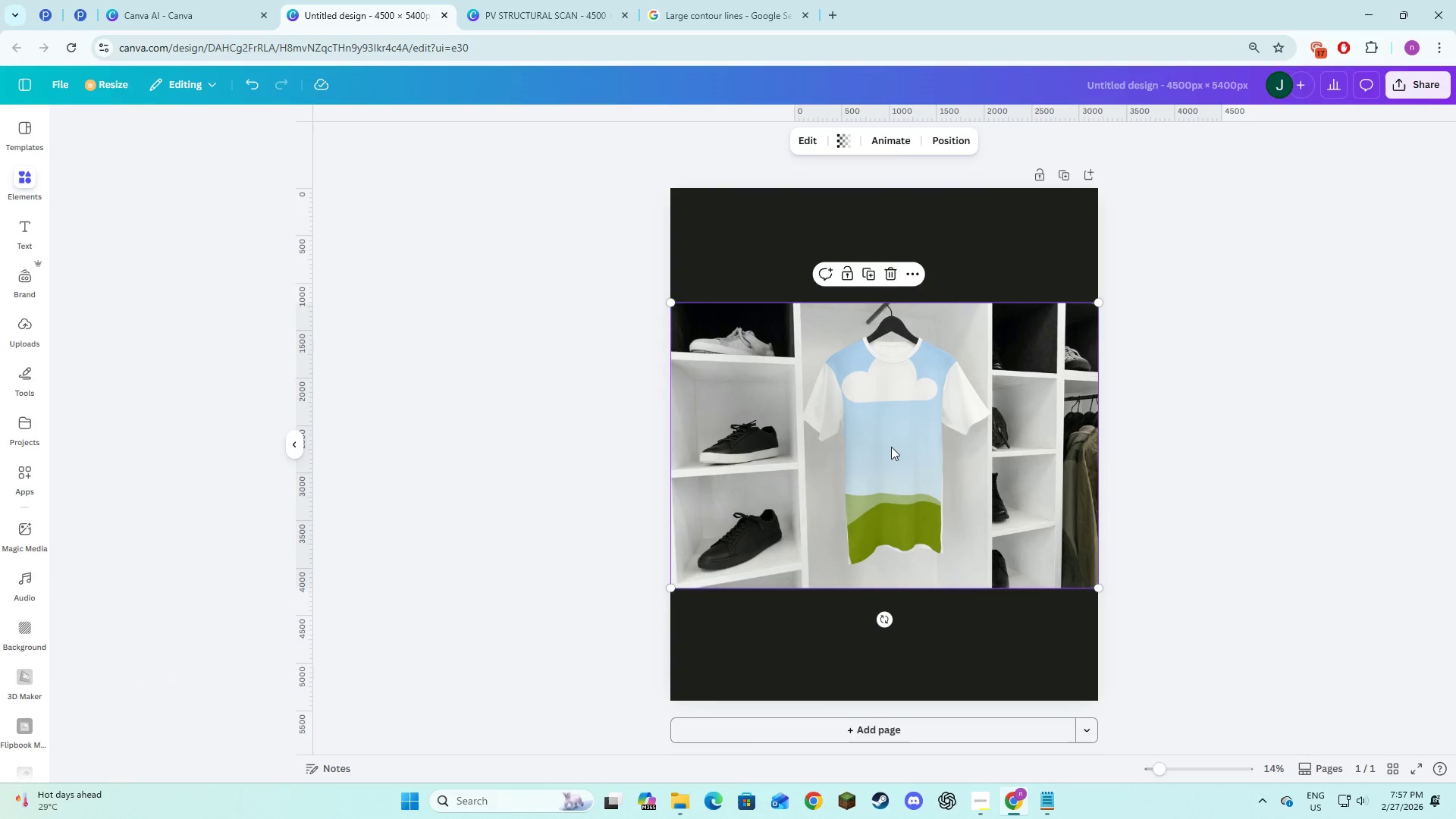 
double_click([1238, 508])
 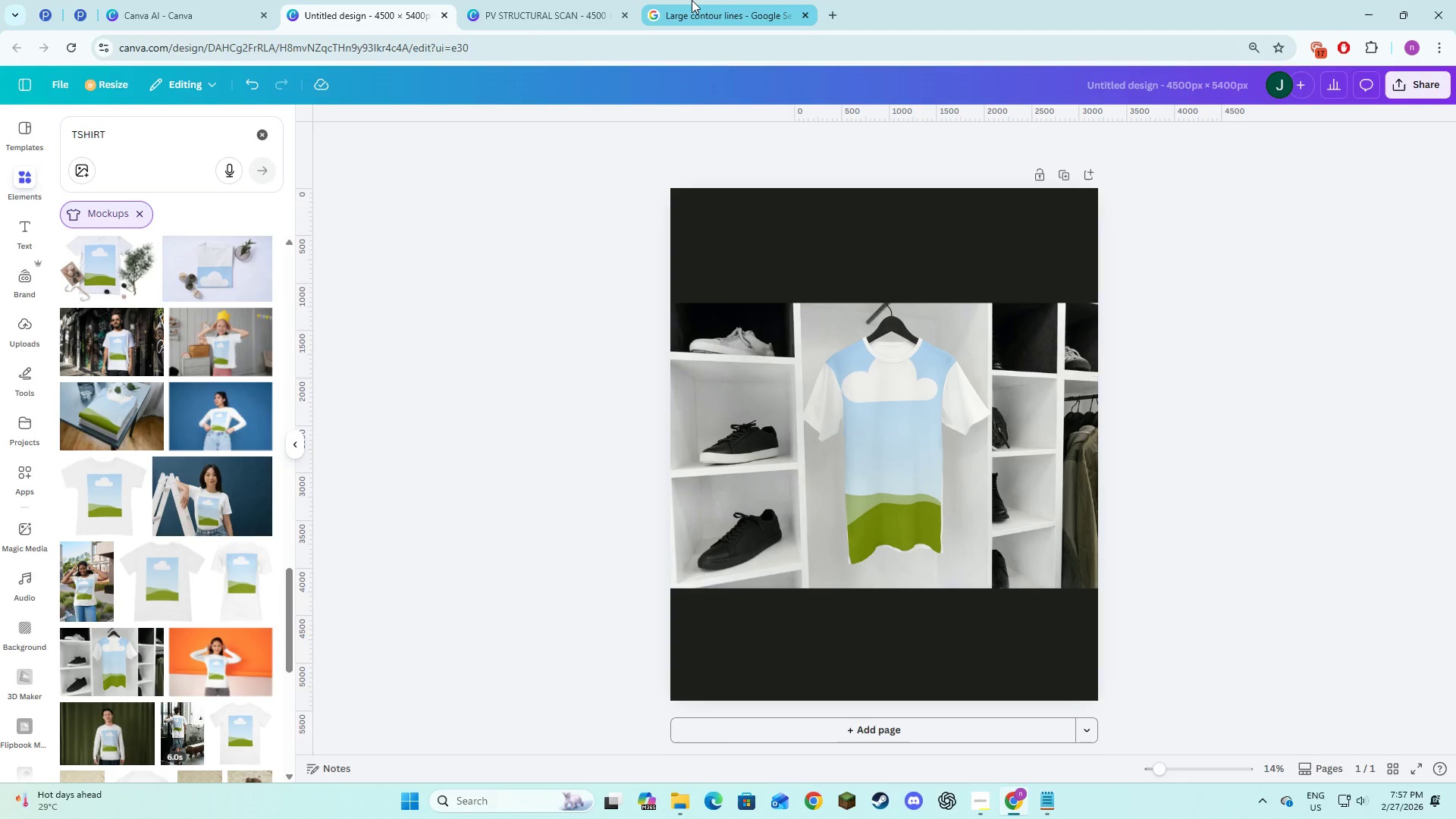 
left_click([692, 0])
 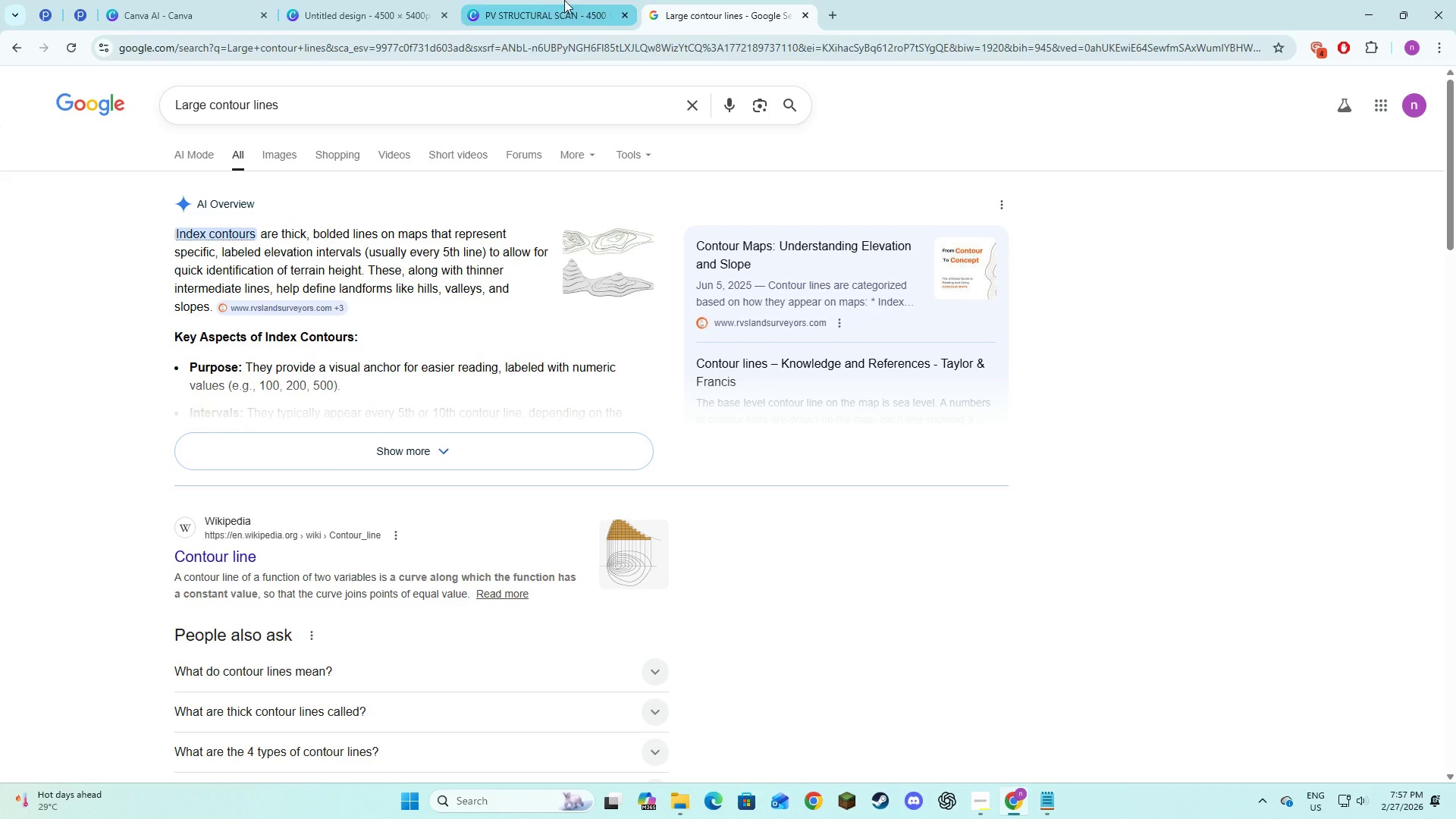 
left_click([543, 0])
 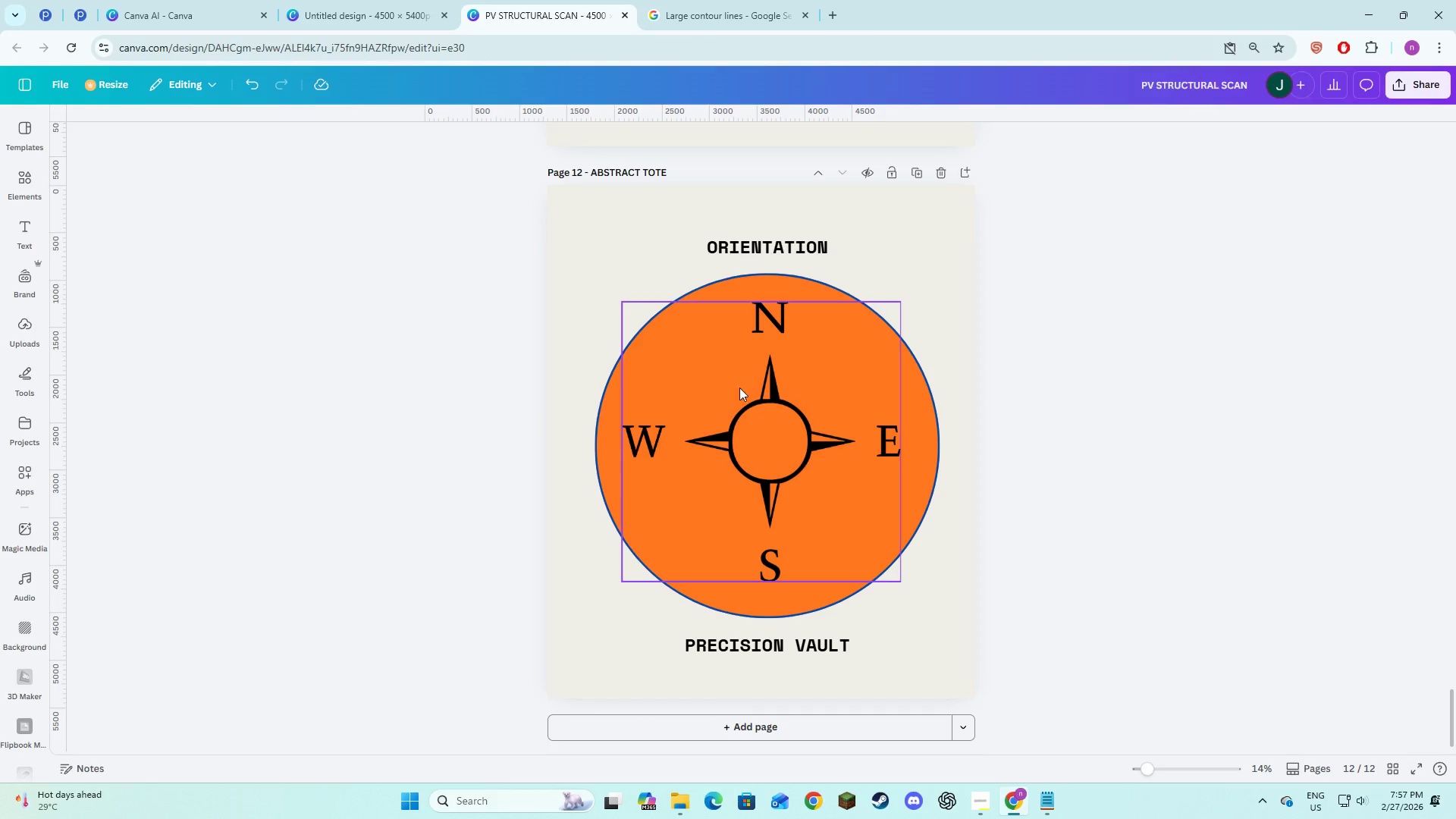 
scroll: coordinate [740, 388], scroll_direction: up, amount: 16.0
 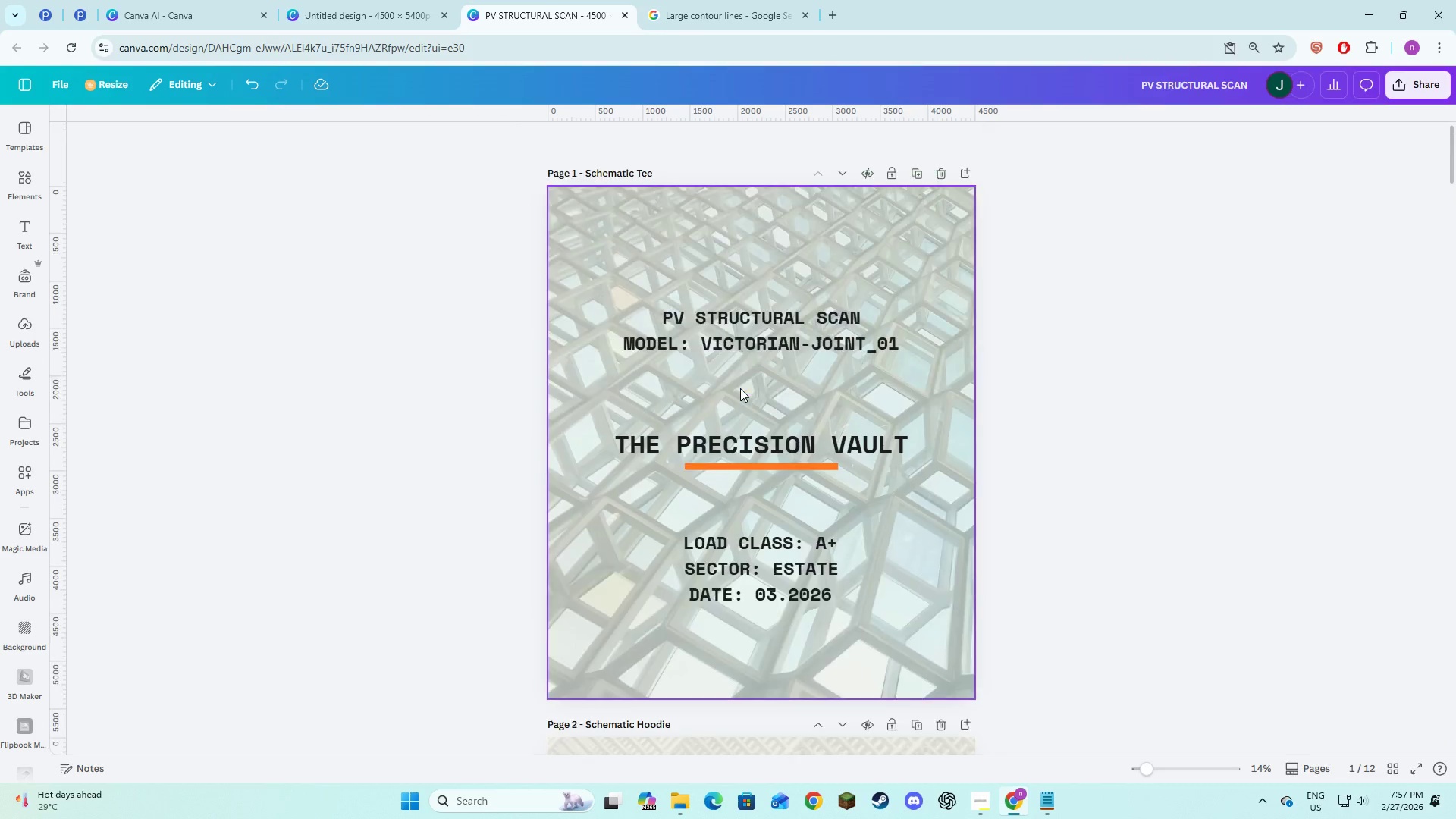 
left_click([1426, 94])
 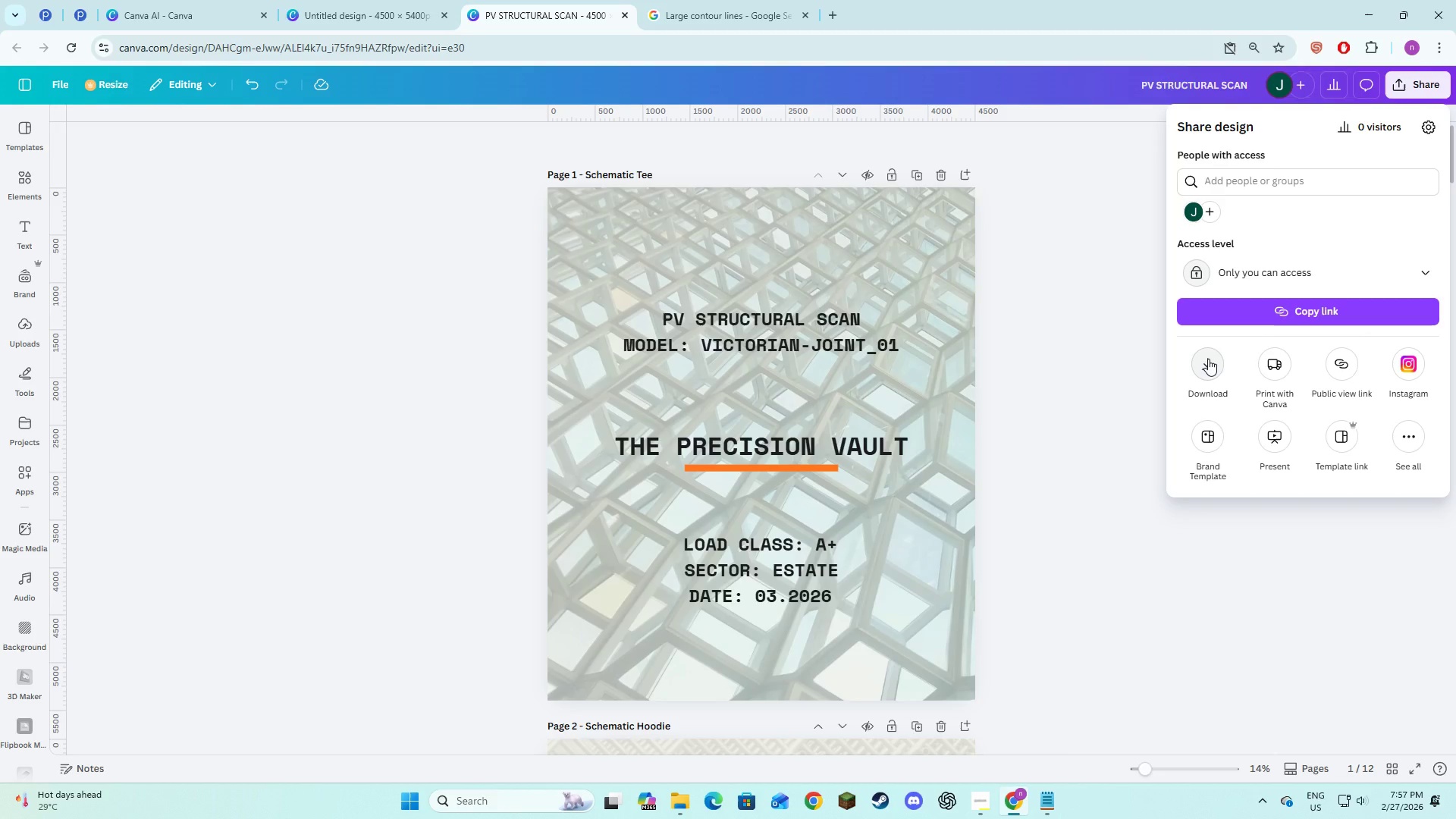 
left_click([1208, 359])
 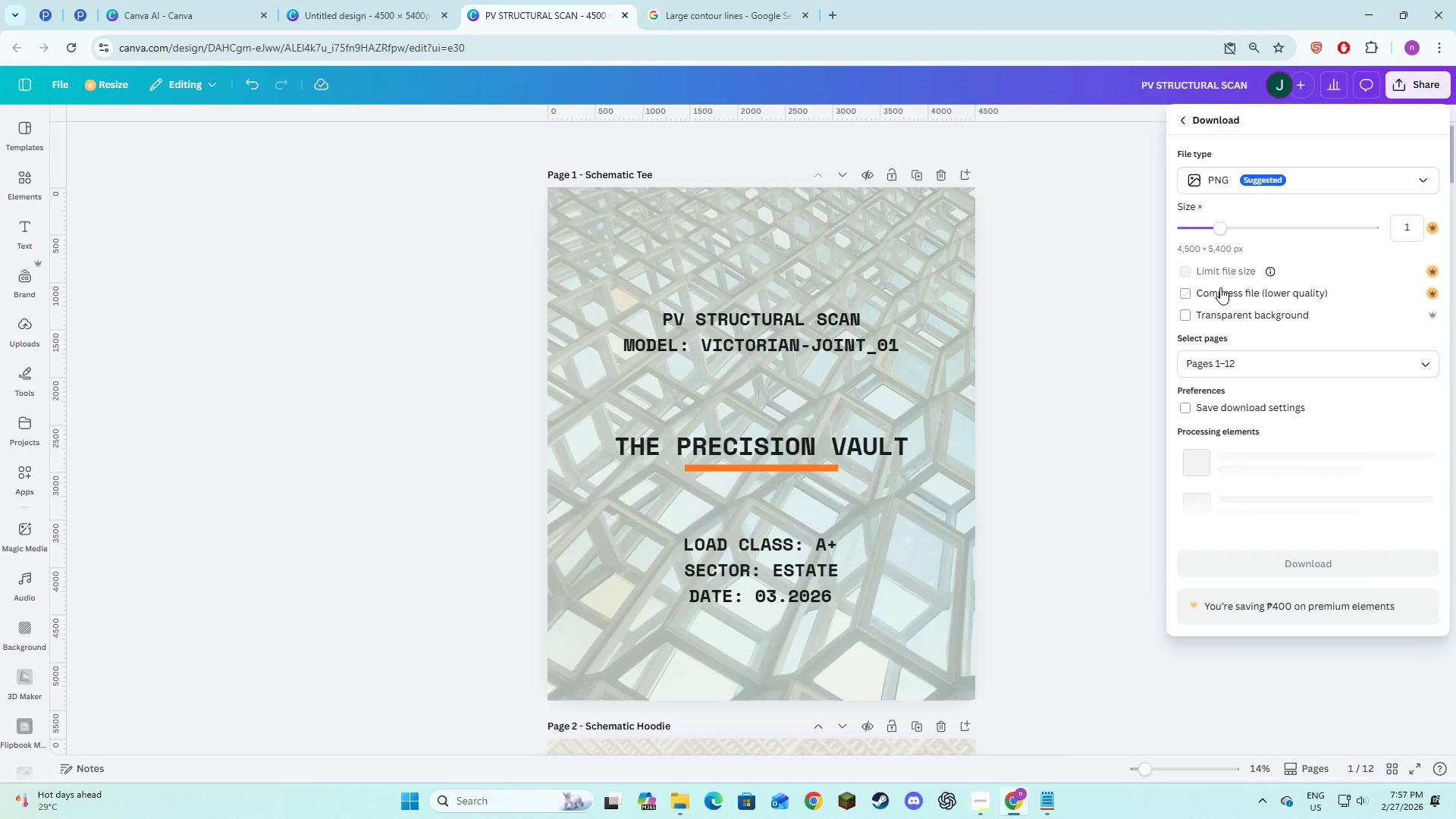 
left_click([1188, 359])
 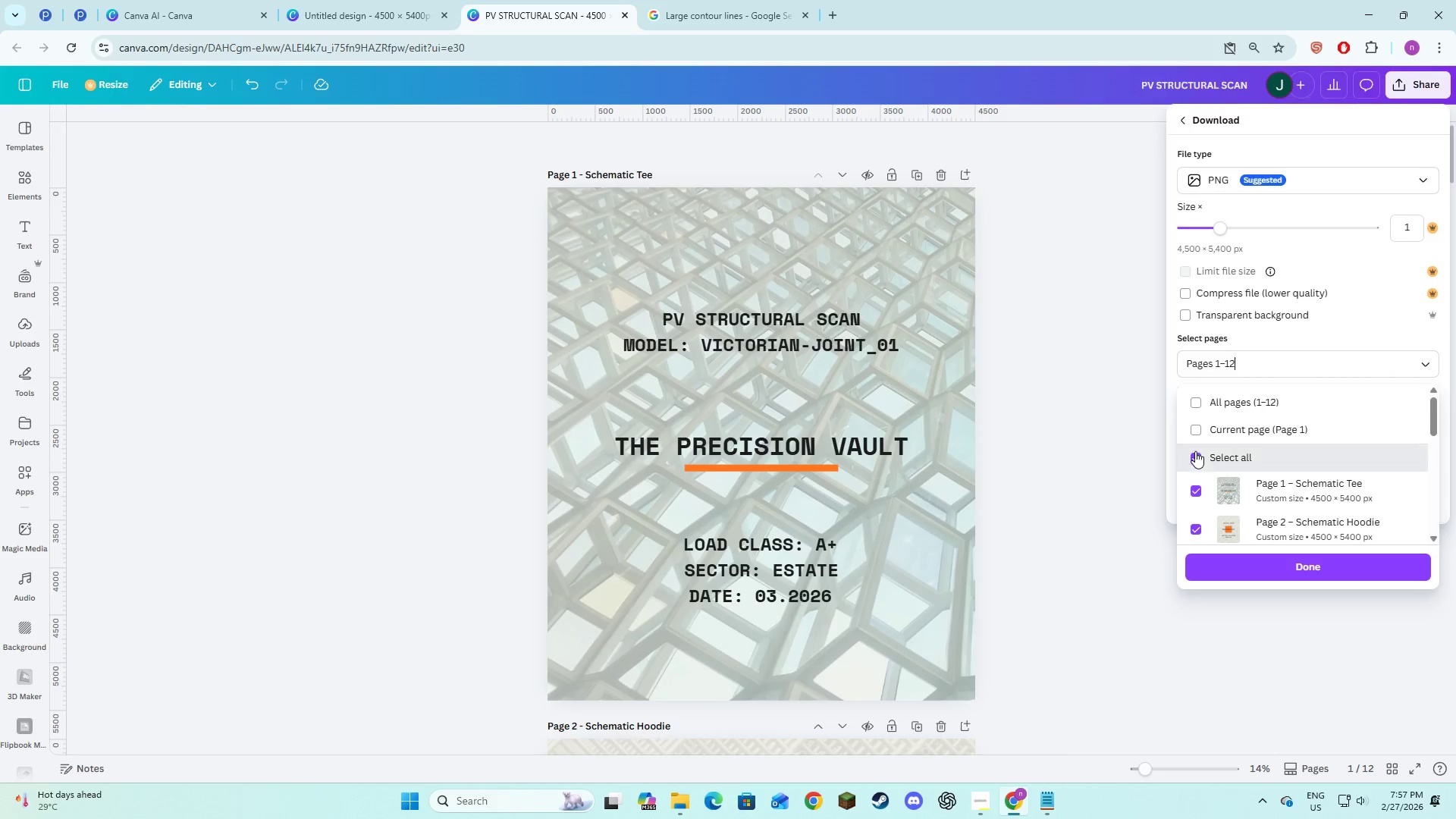 
left_click([1192, 493])
 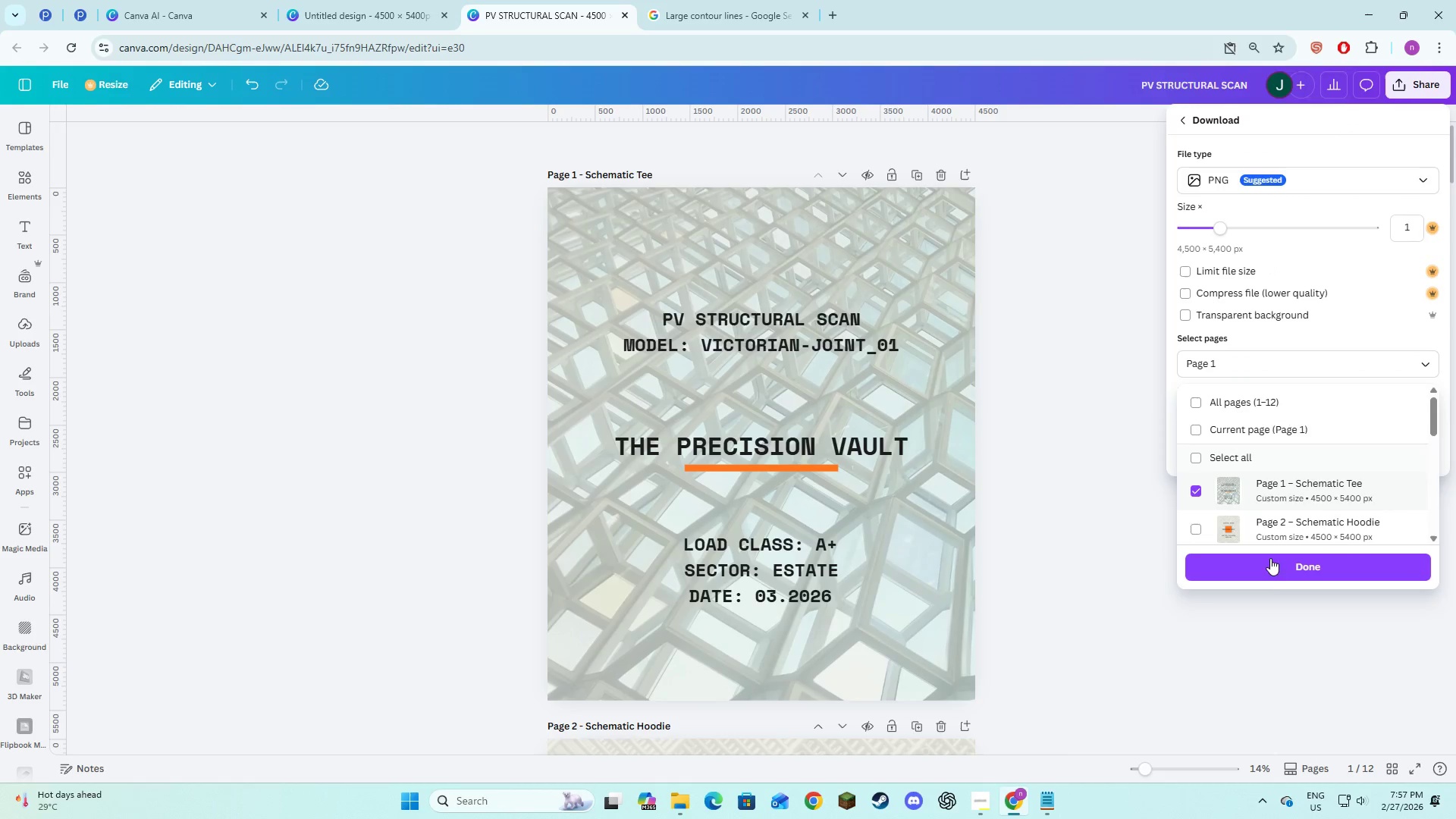 
left_click([1272, 567])
 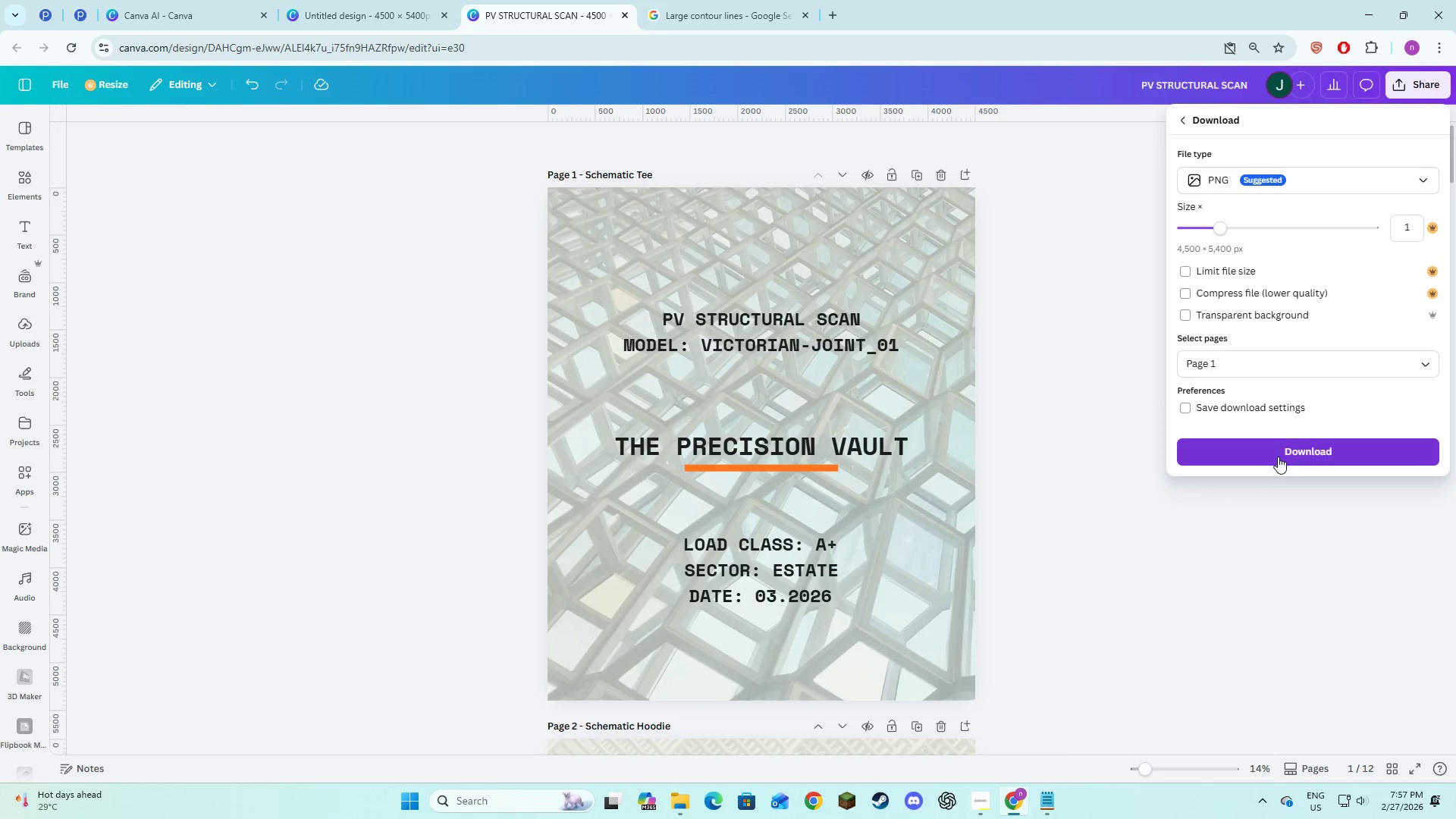 
left_click([1223, 173])
 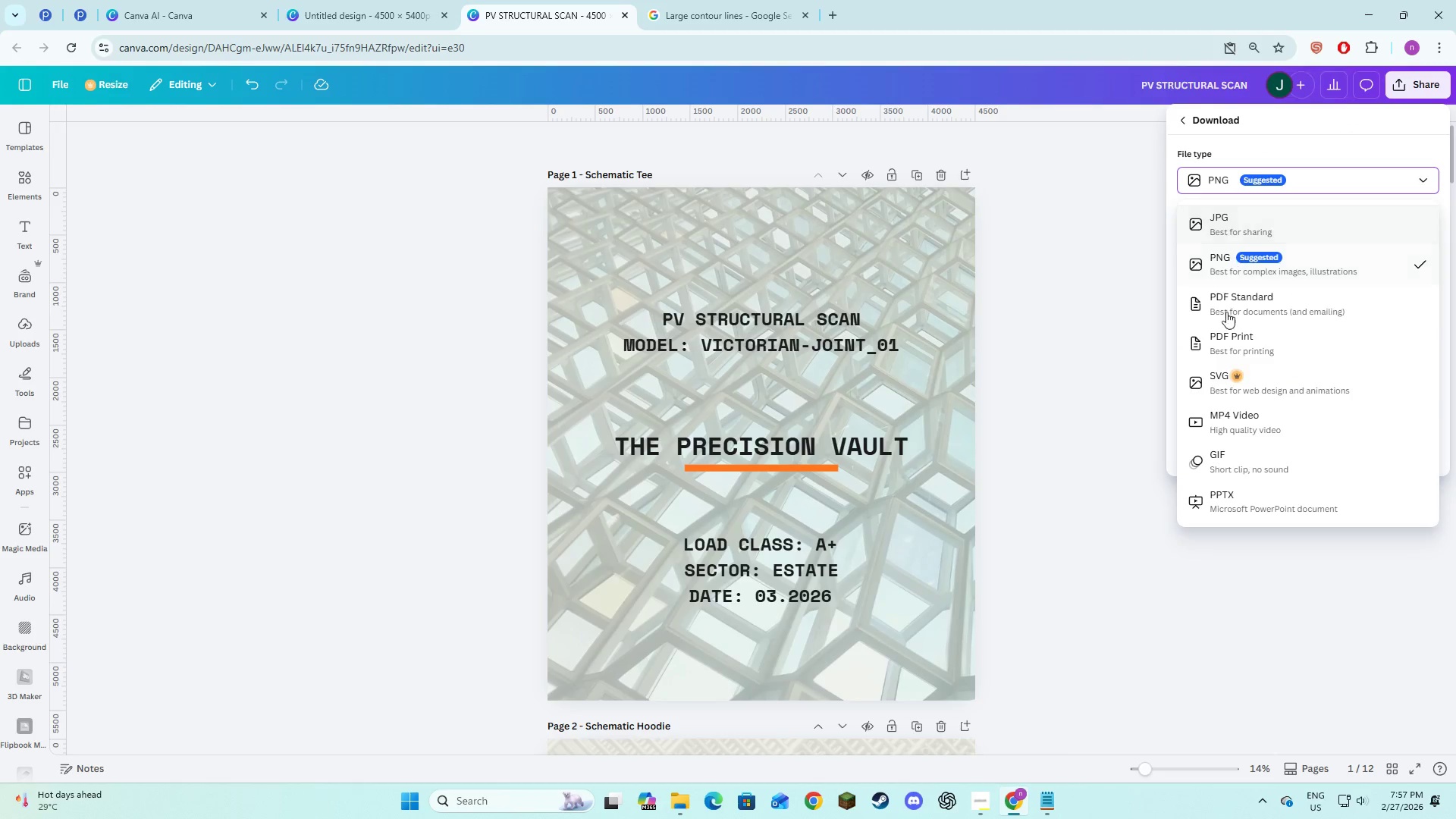 
left_click([1106, 406])
 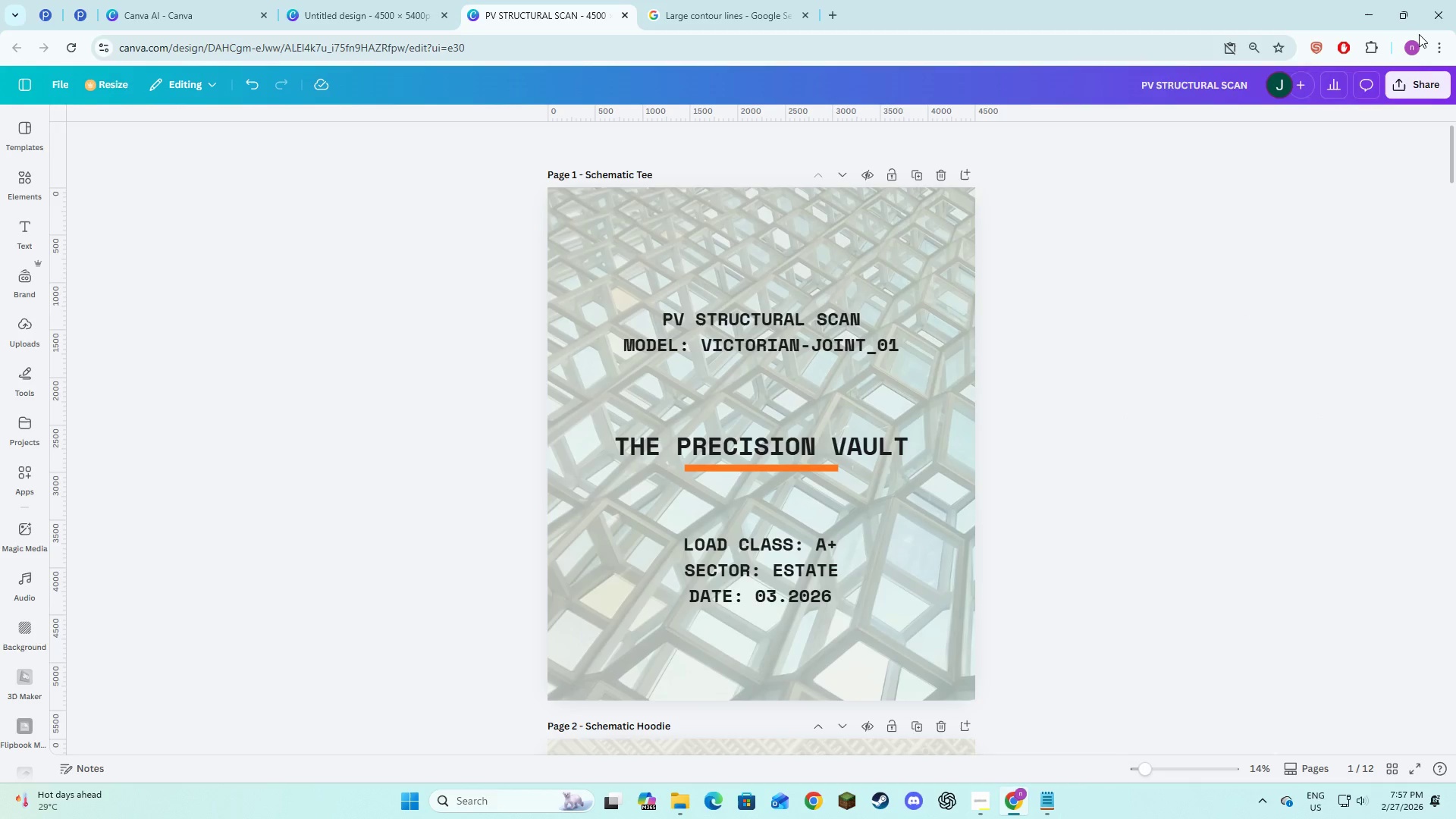 
left_click([1425, 80])
 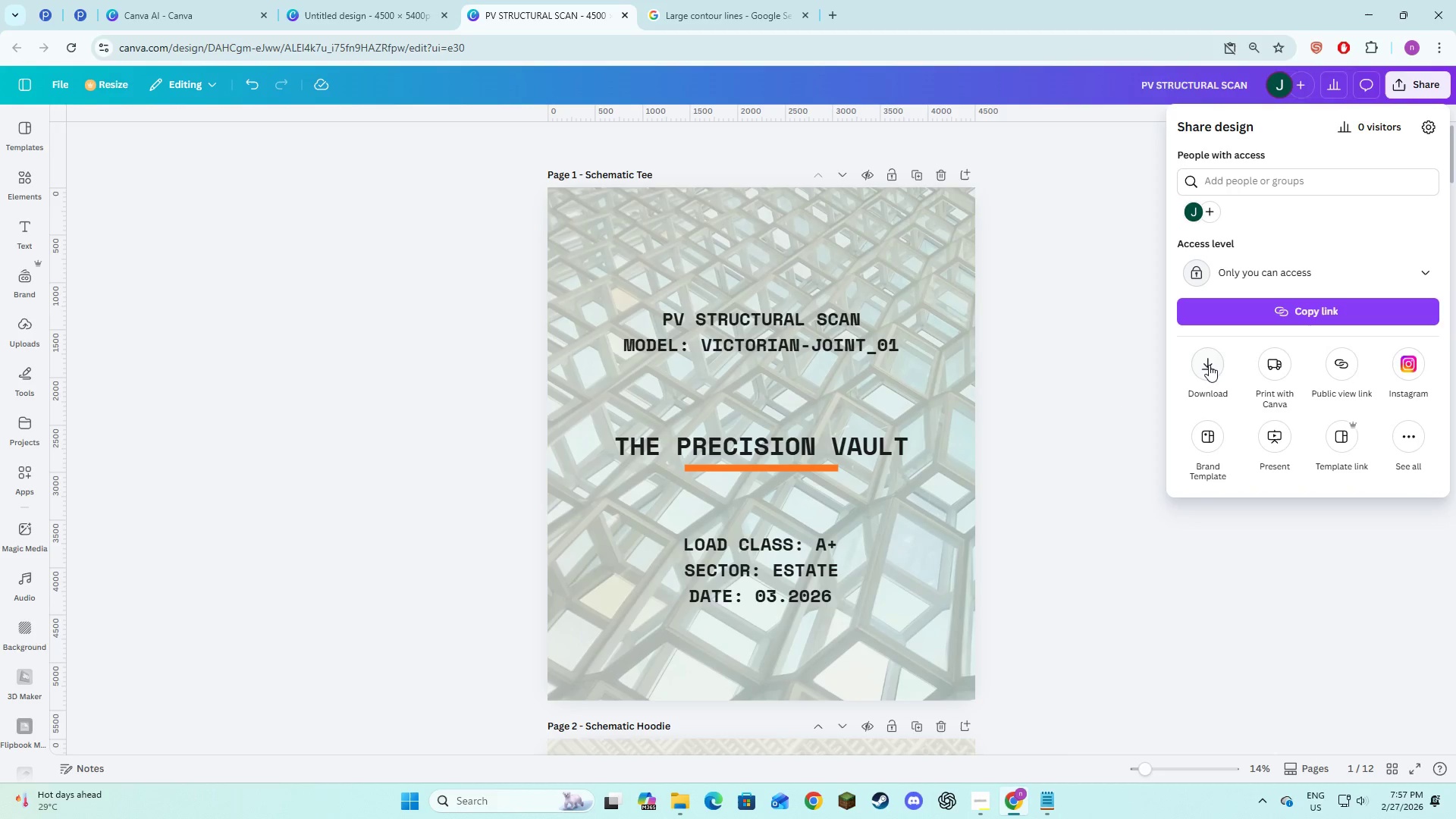 
left_click([1209, 365])
 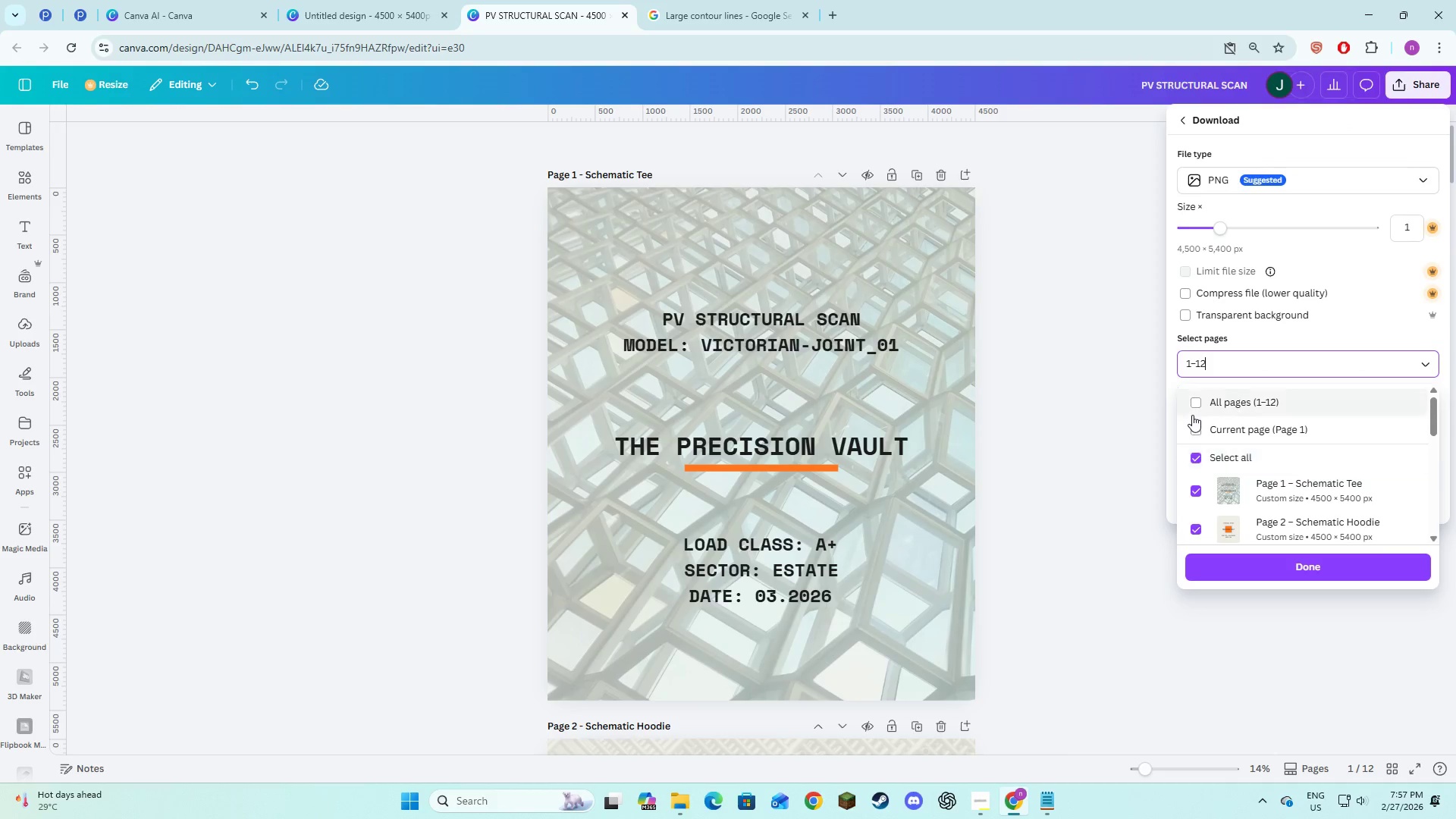 
left_click([1194, 459])
 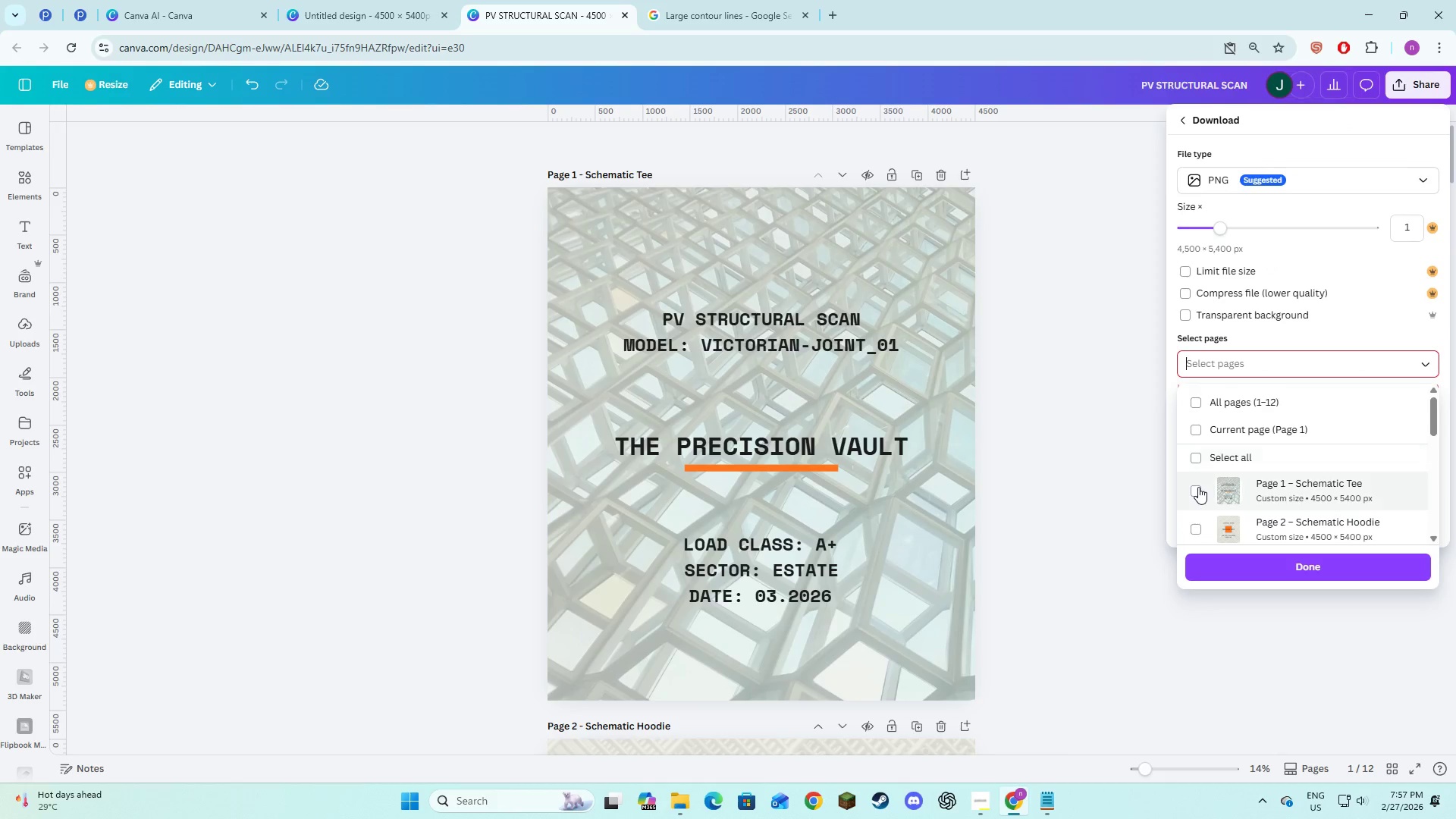 
left_click([1197, 491])
 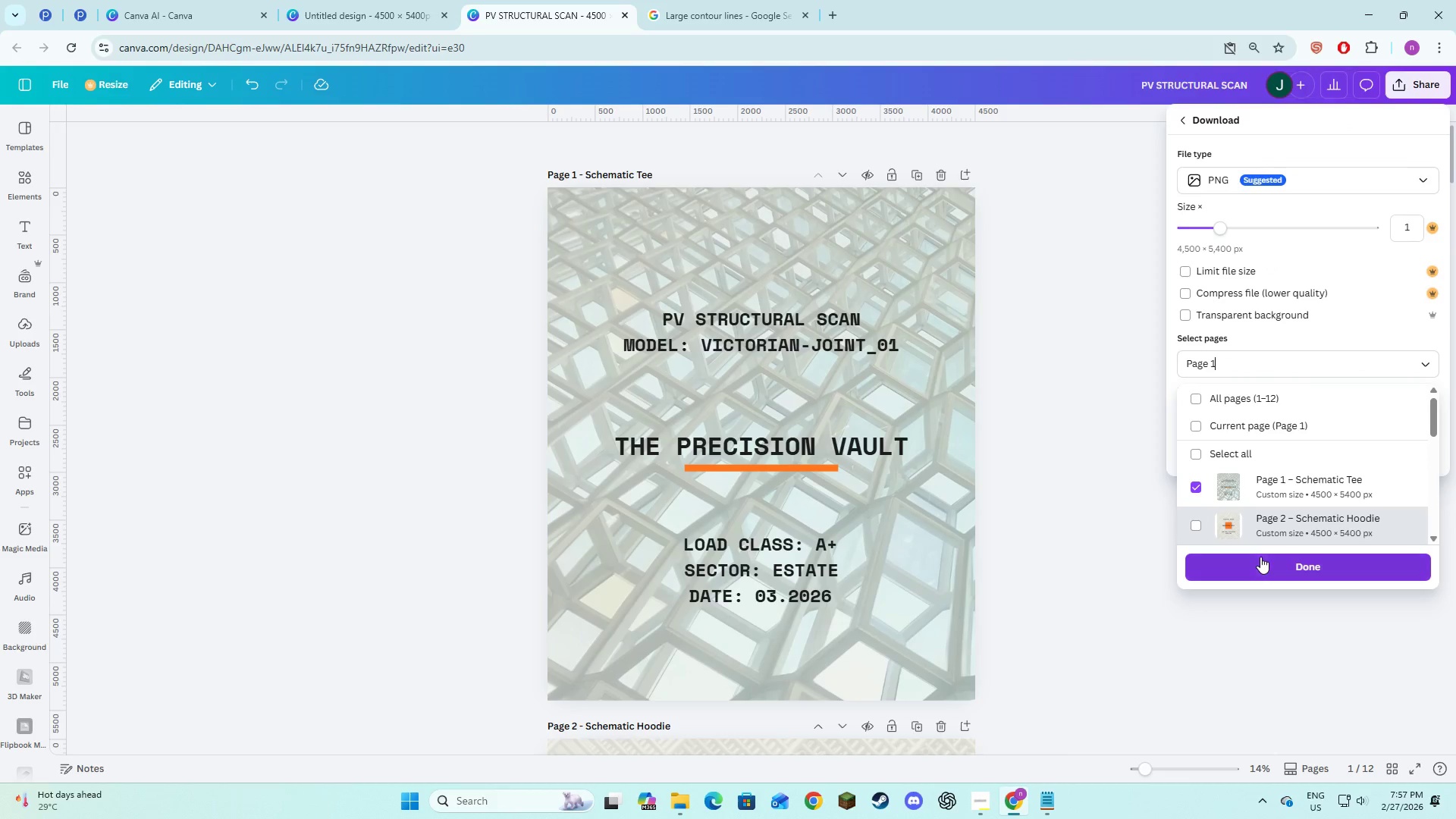 
left_click([1261, 560])
 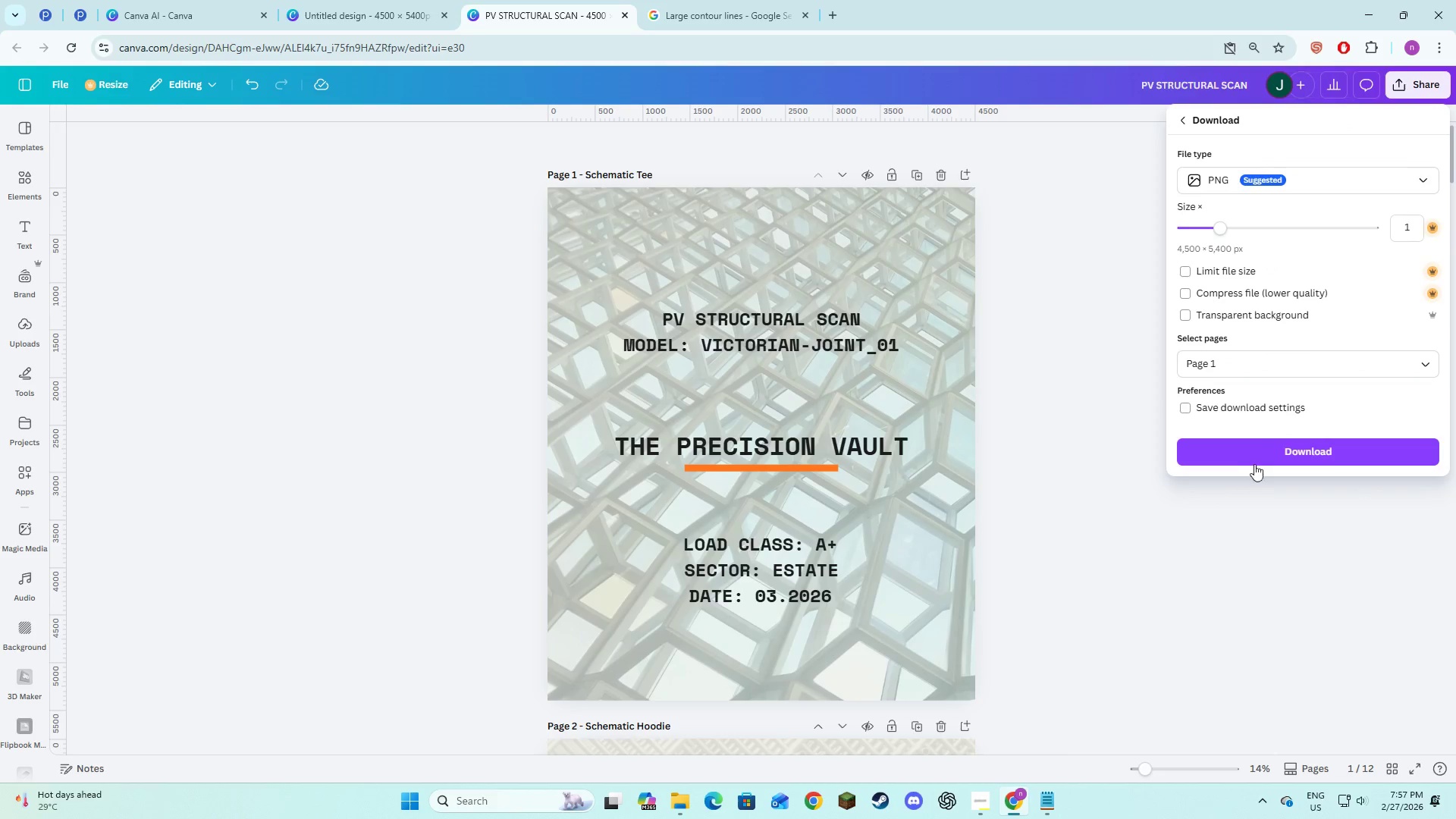 
left_click([1257, 451])
 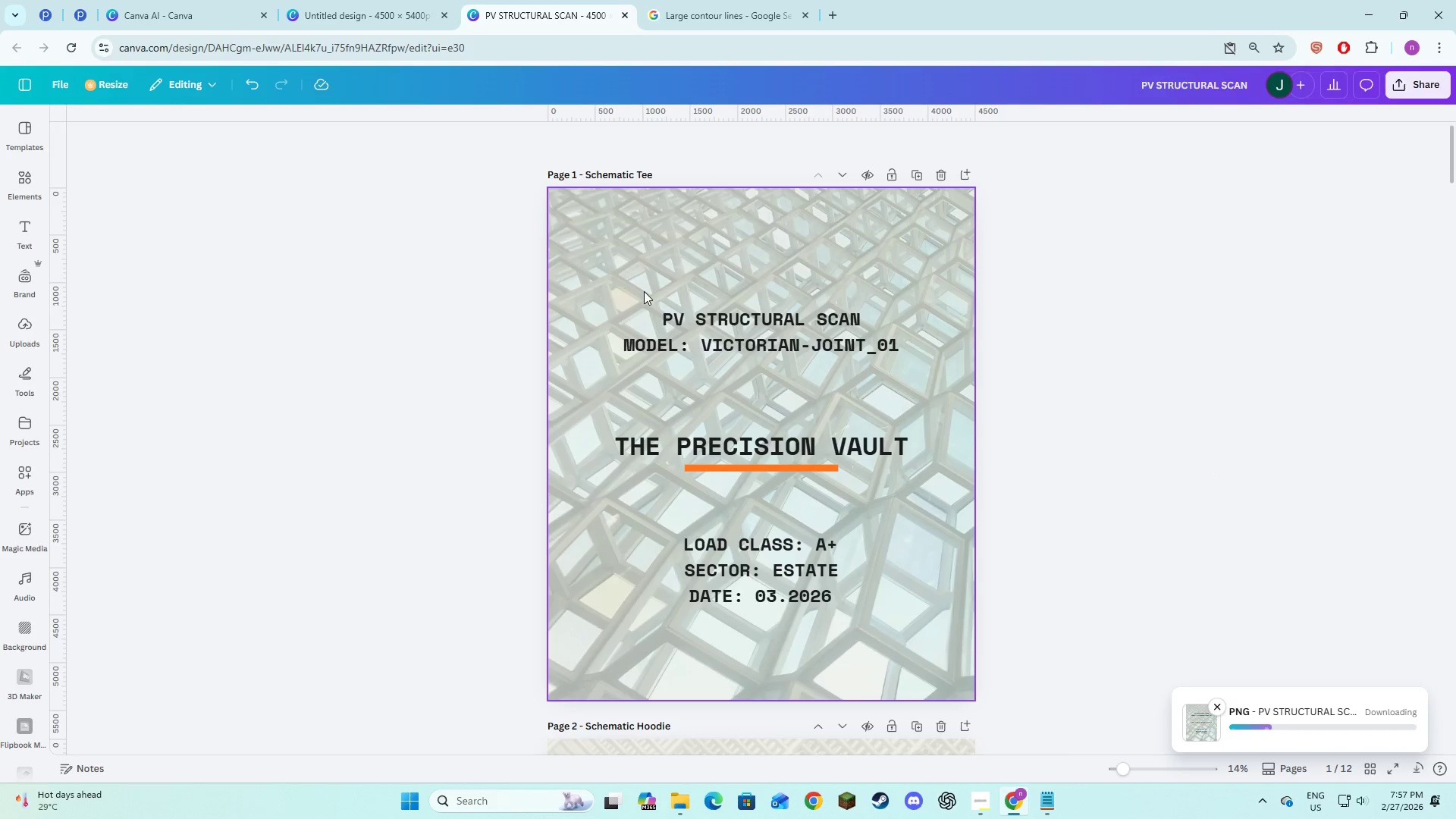 
scroll: coordinate [752, 428], scroll_direction: down, amount: 4.0
 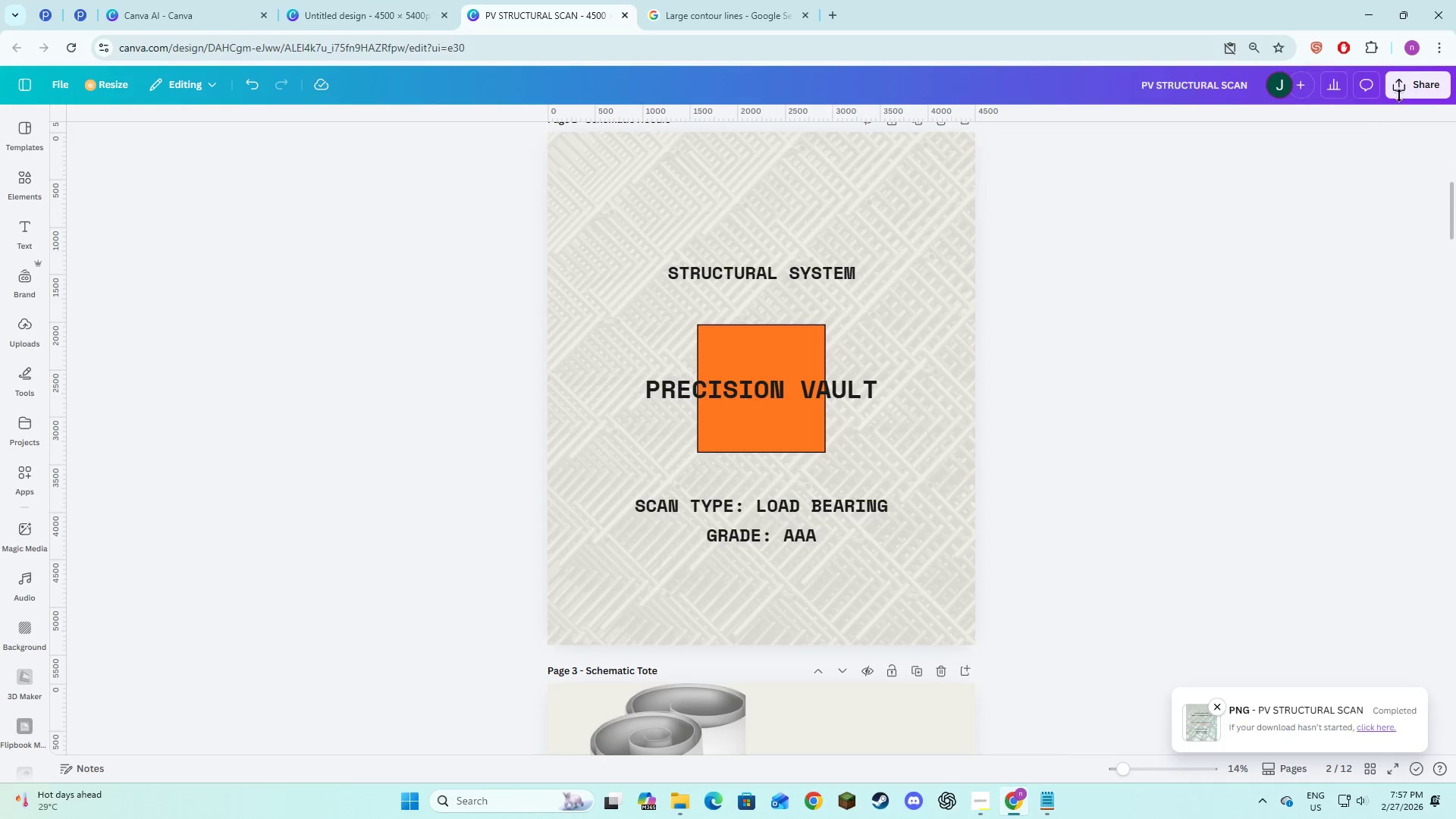 
left_click([1411, 83])
 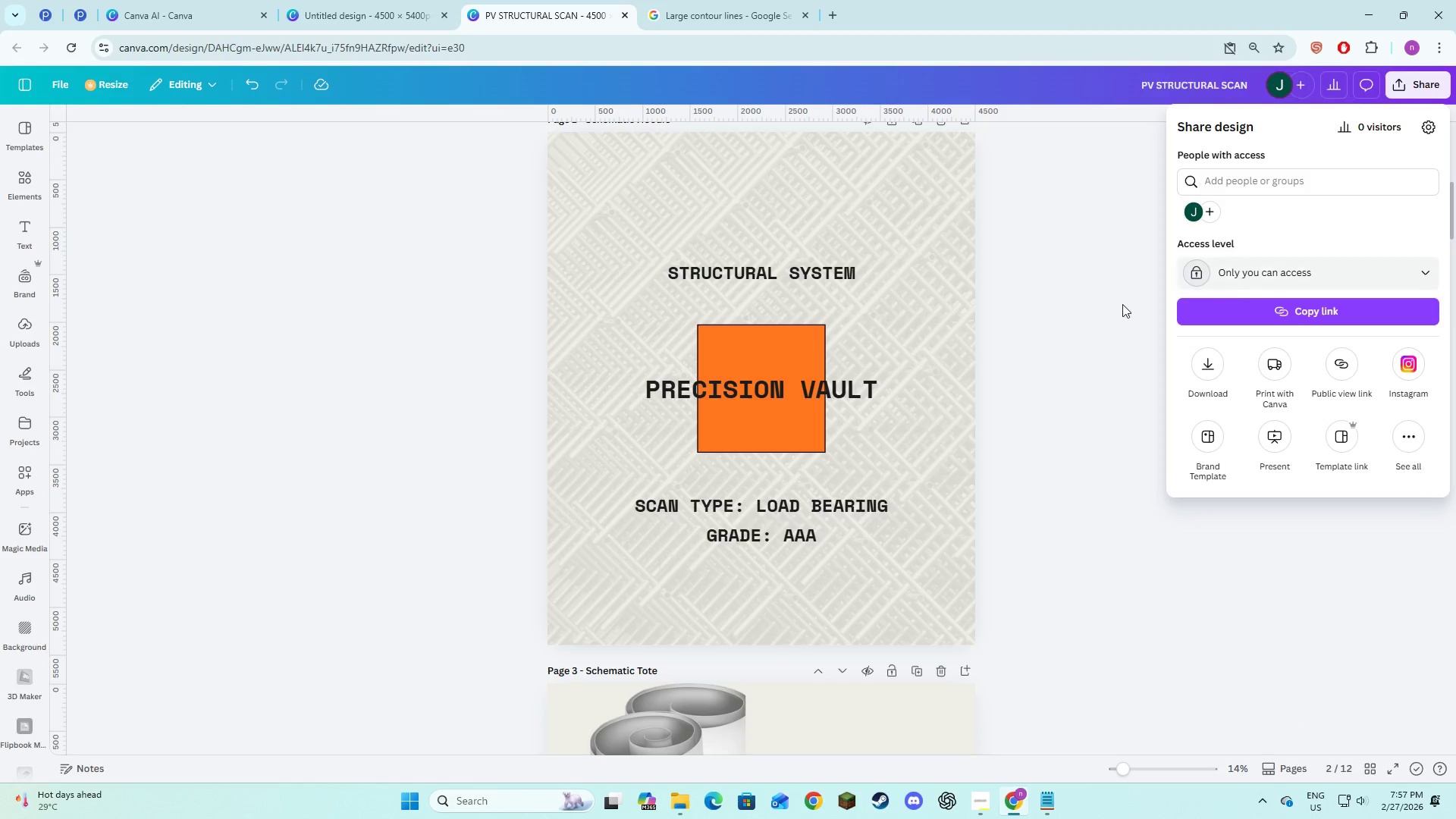 
left_click([1040, 322])
 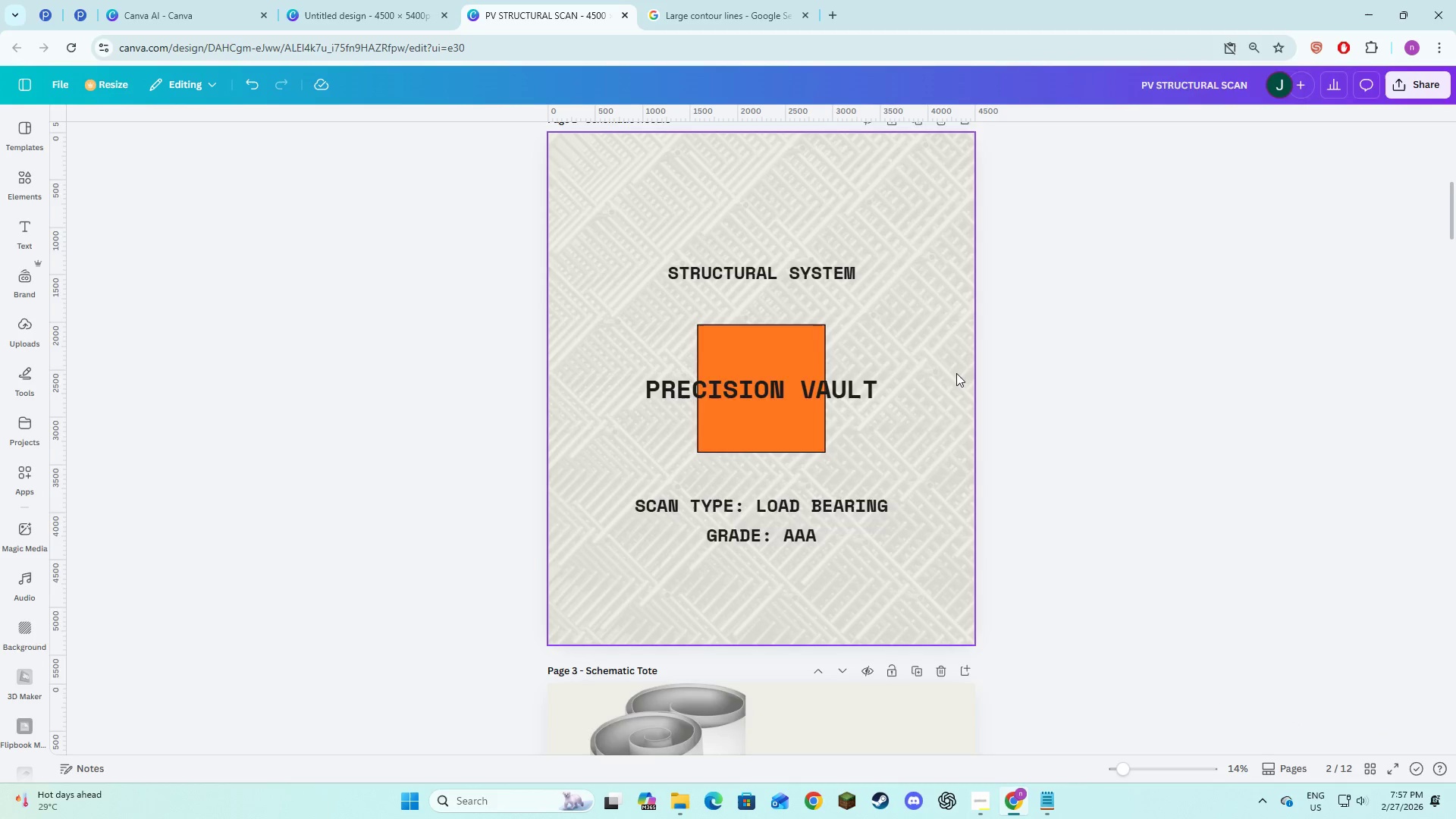 
scroll: coordinate [952, 379], scroll_direction: down, amount: 9.0
 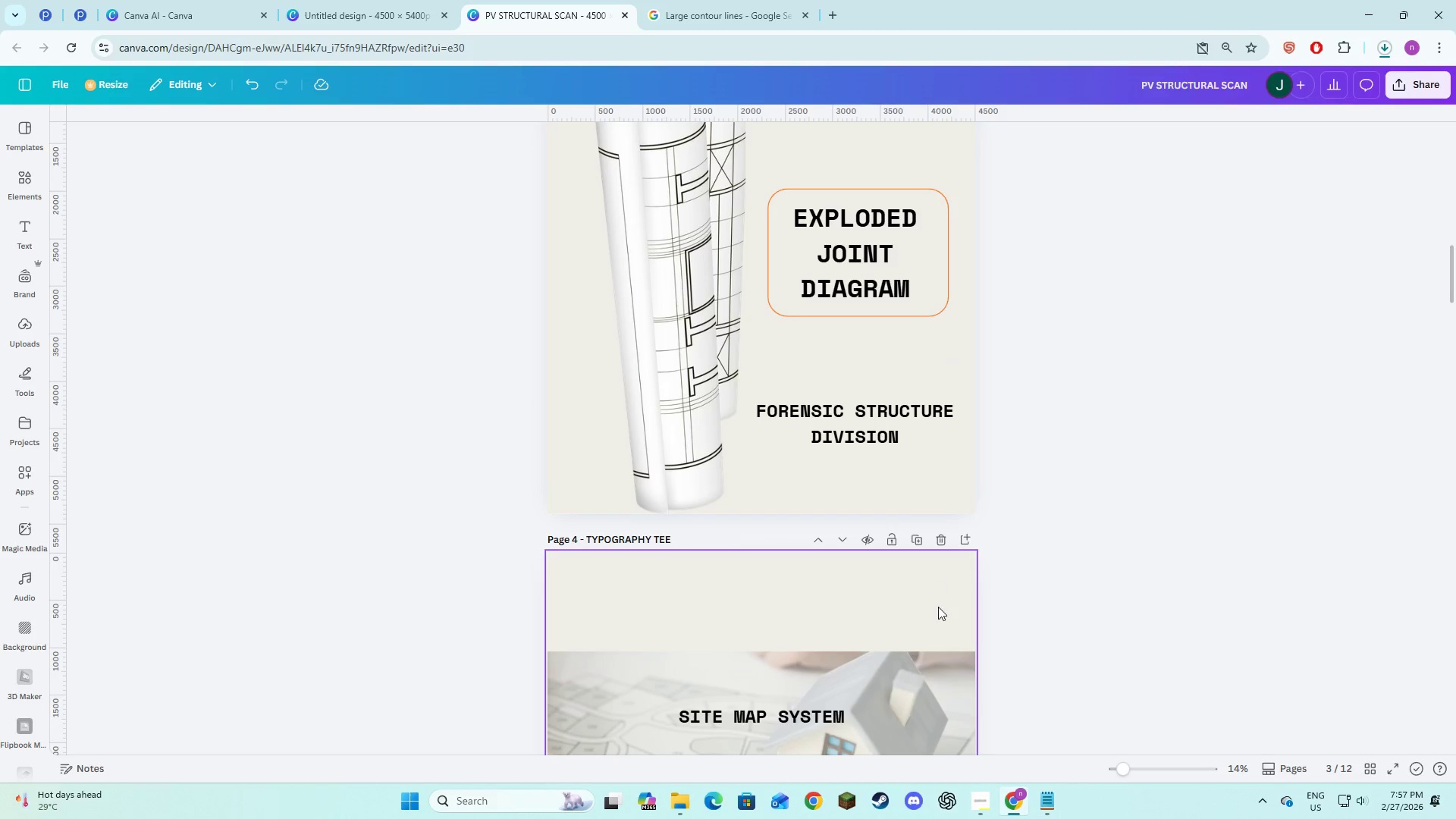 
left_click([938, 607])
 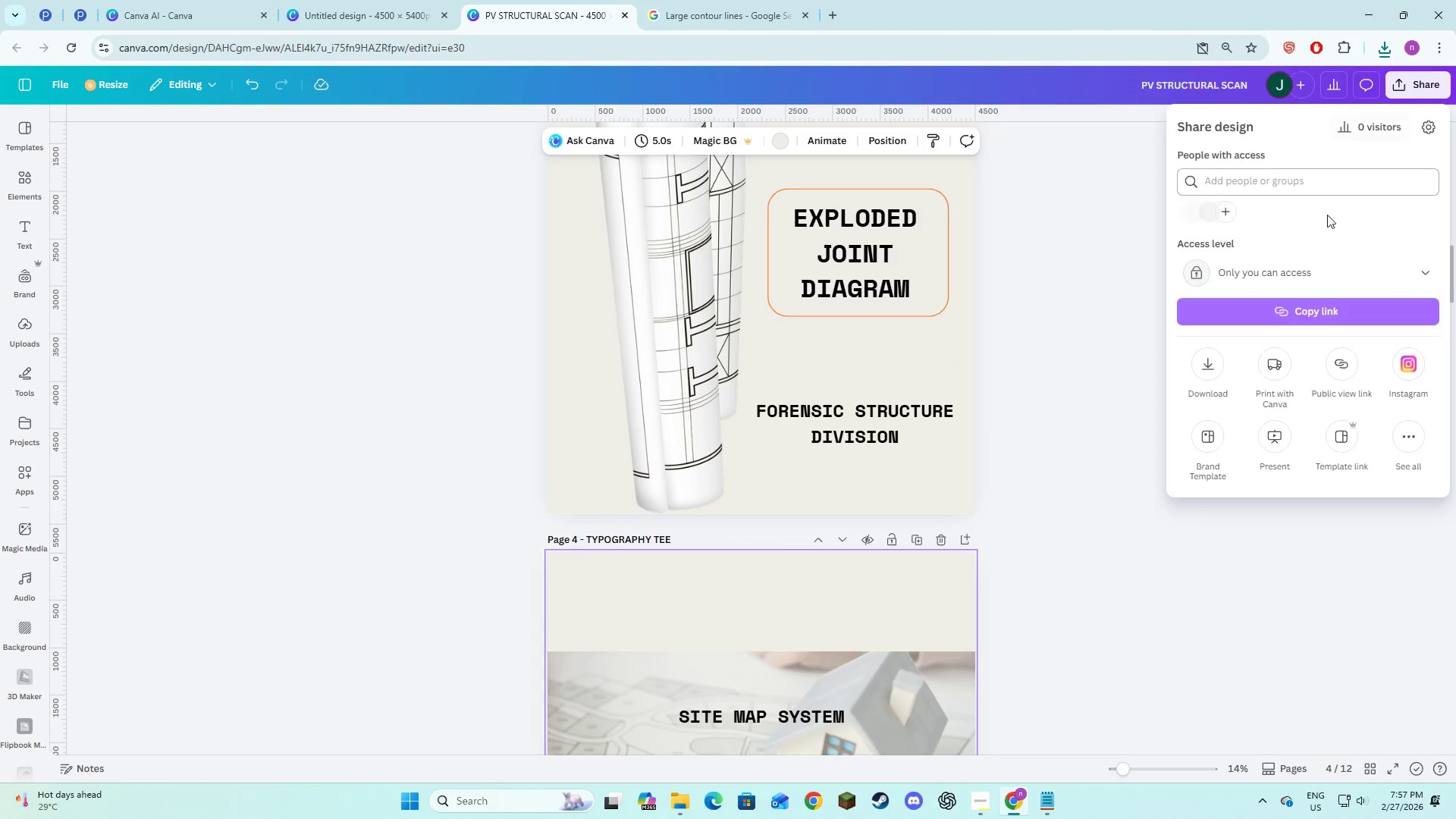 
left_click([1210, 365])
 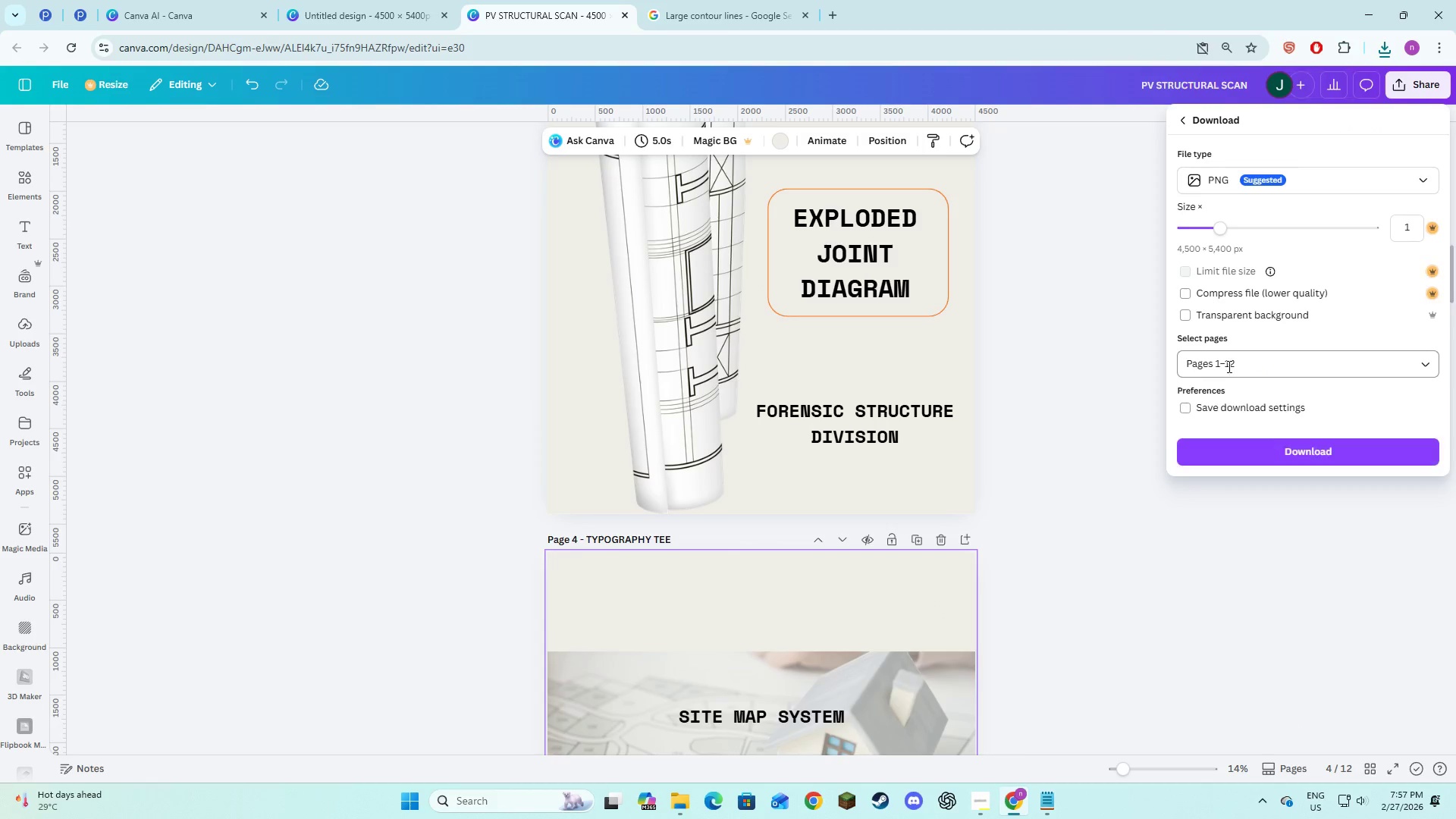 
left_click([1222, 363])
 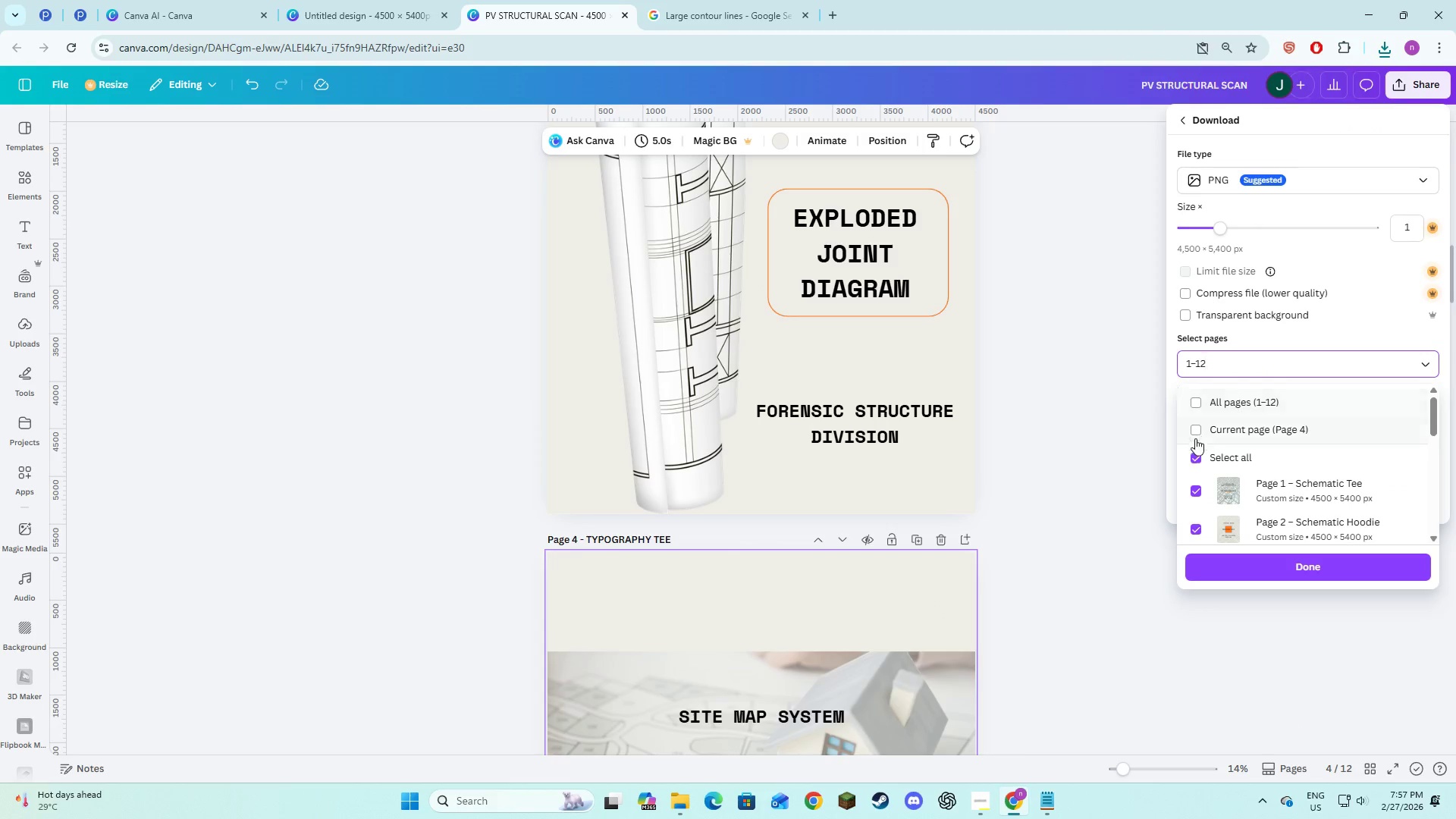 
left_click([1194, 457])
 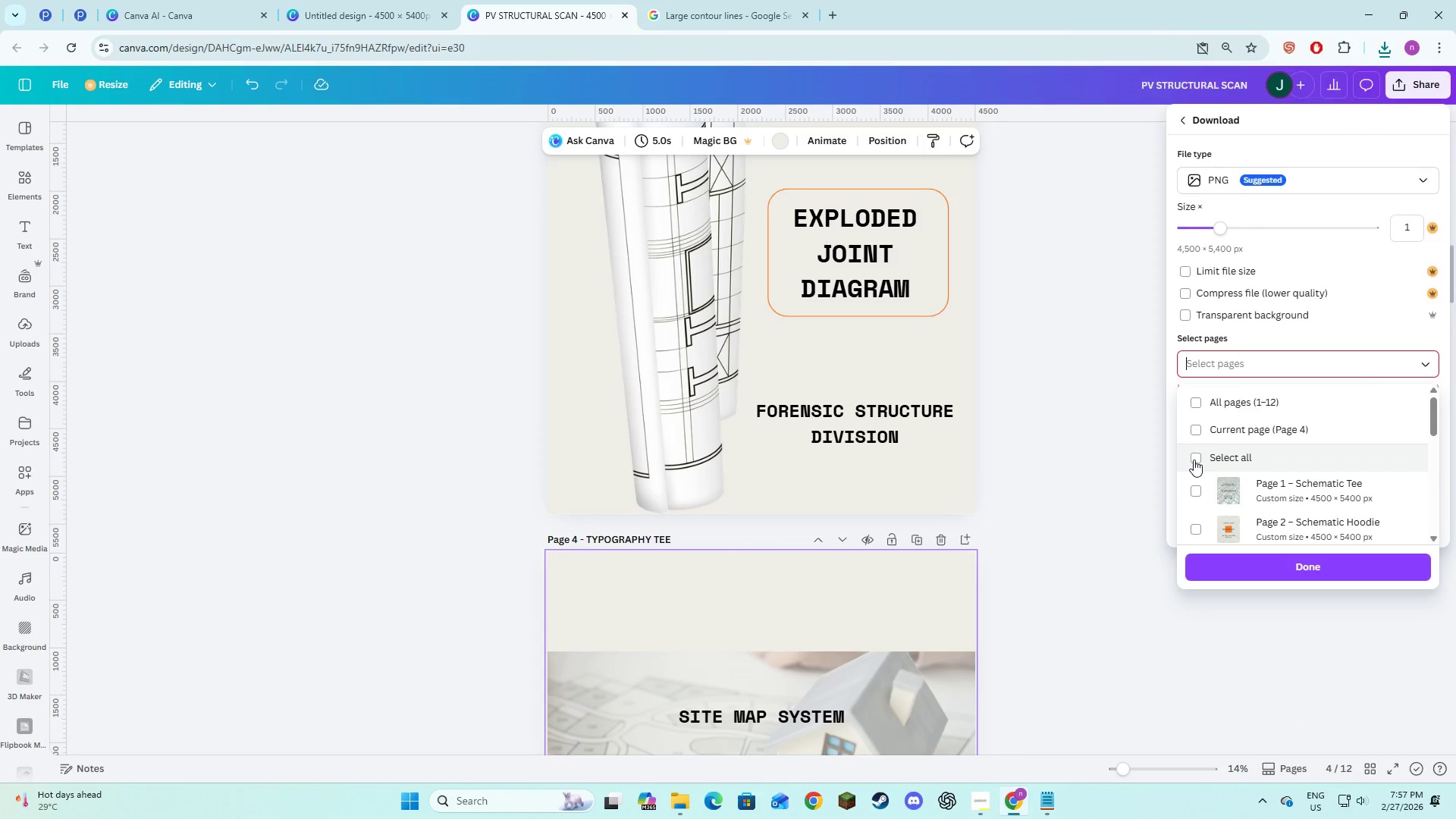 
scroll: coordinate [1194, 460], scroll_direction: down, amount: 2.0
 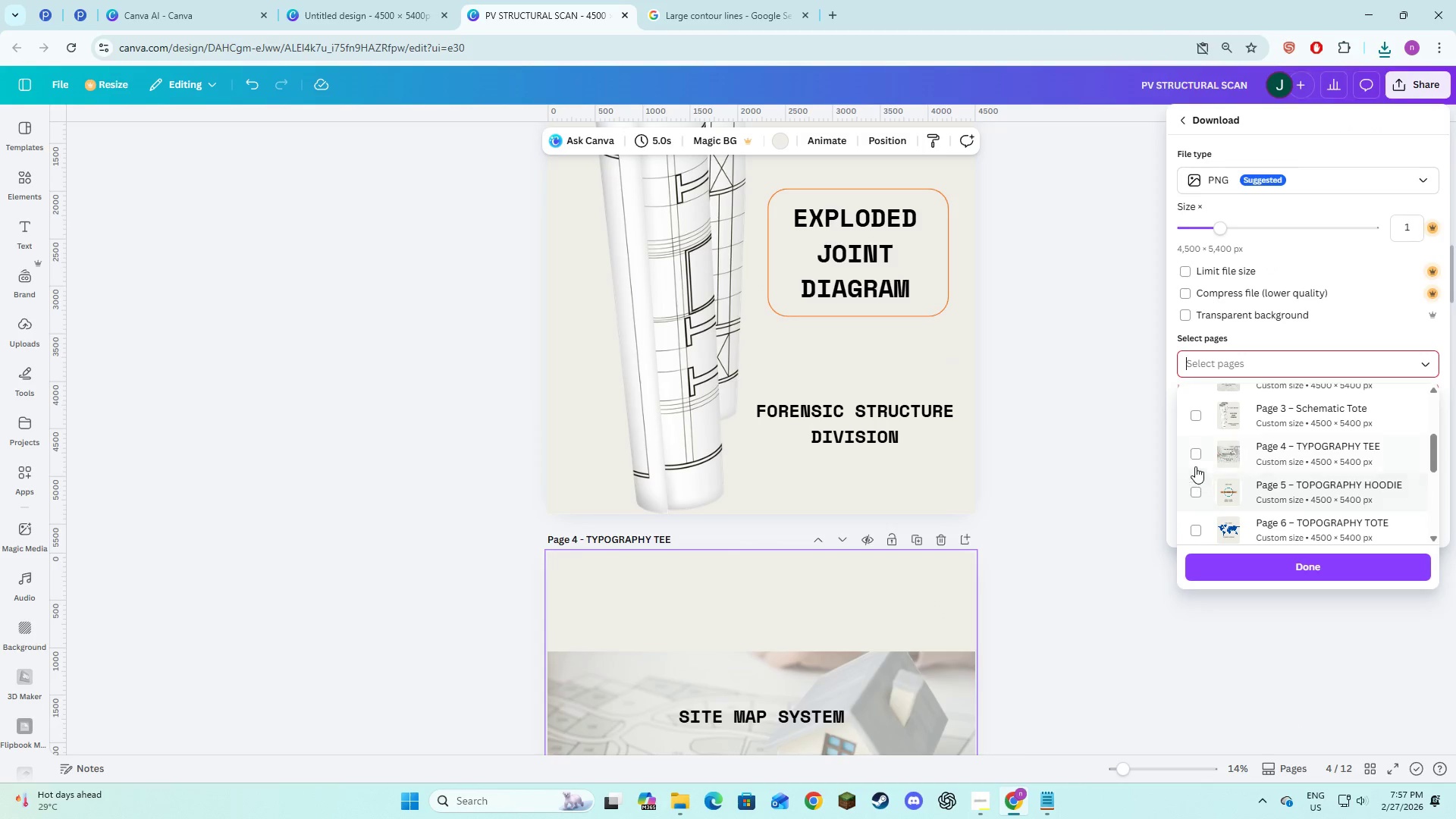 
left_click([1191, 455])
 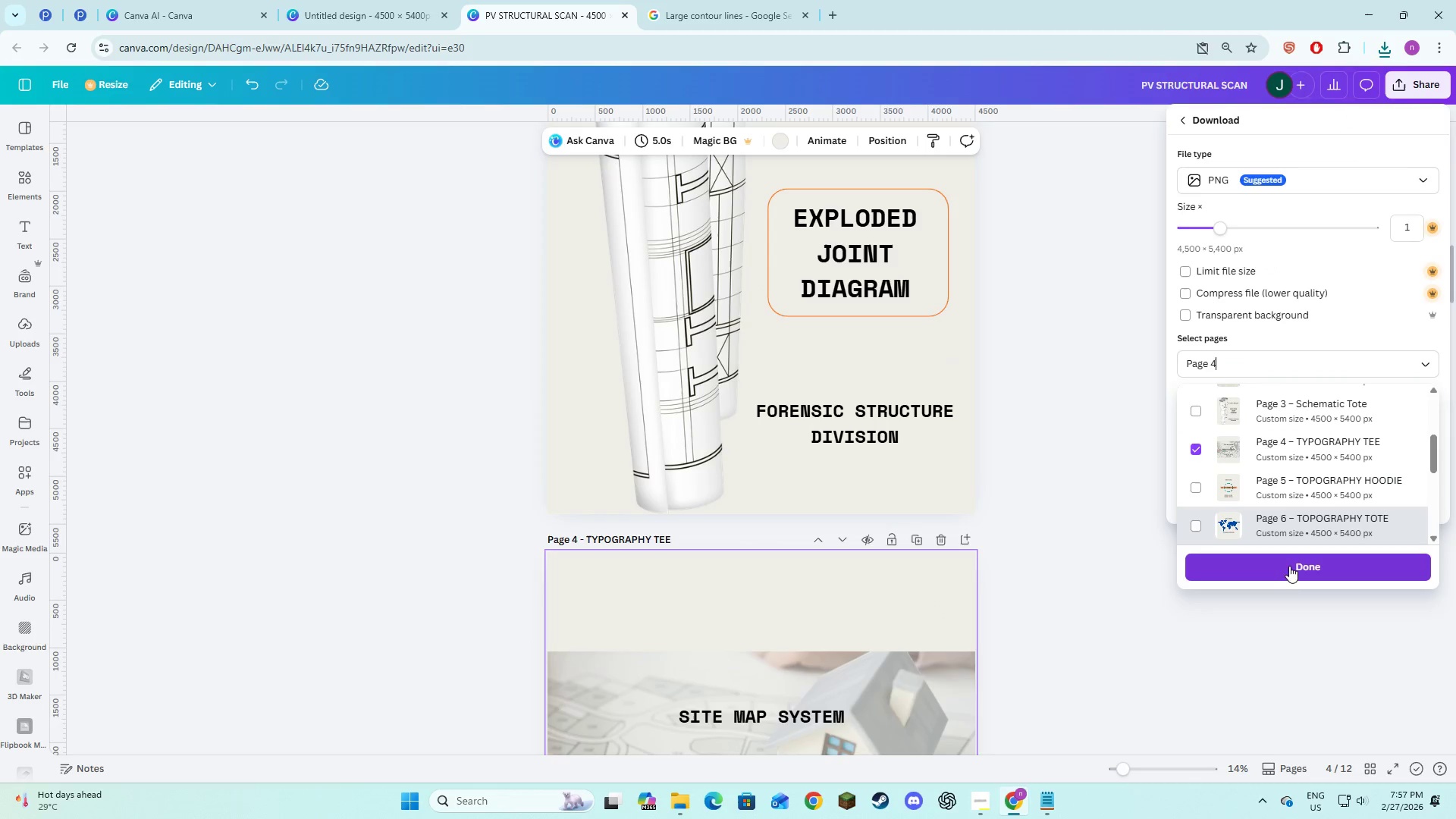 
left_click([1289, 576])
 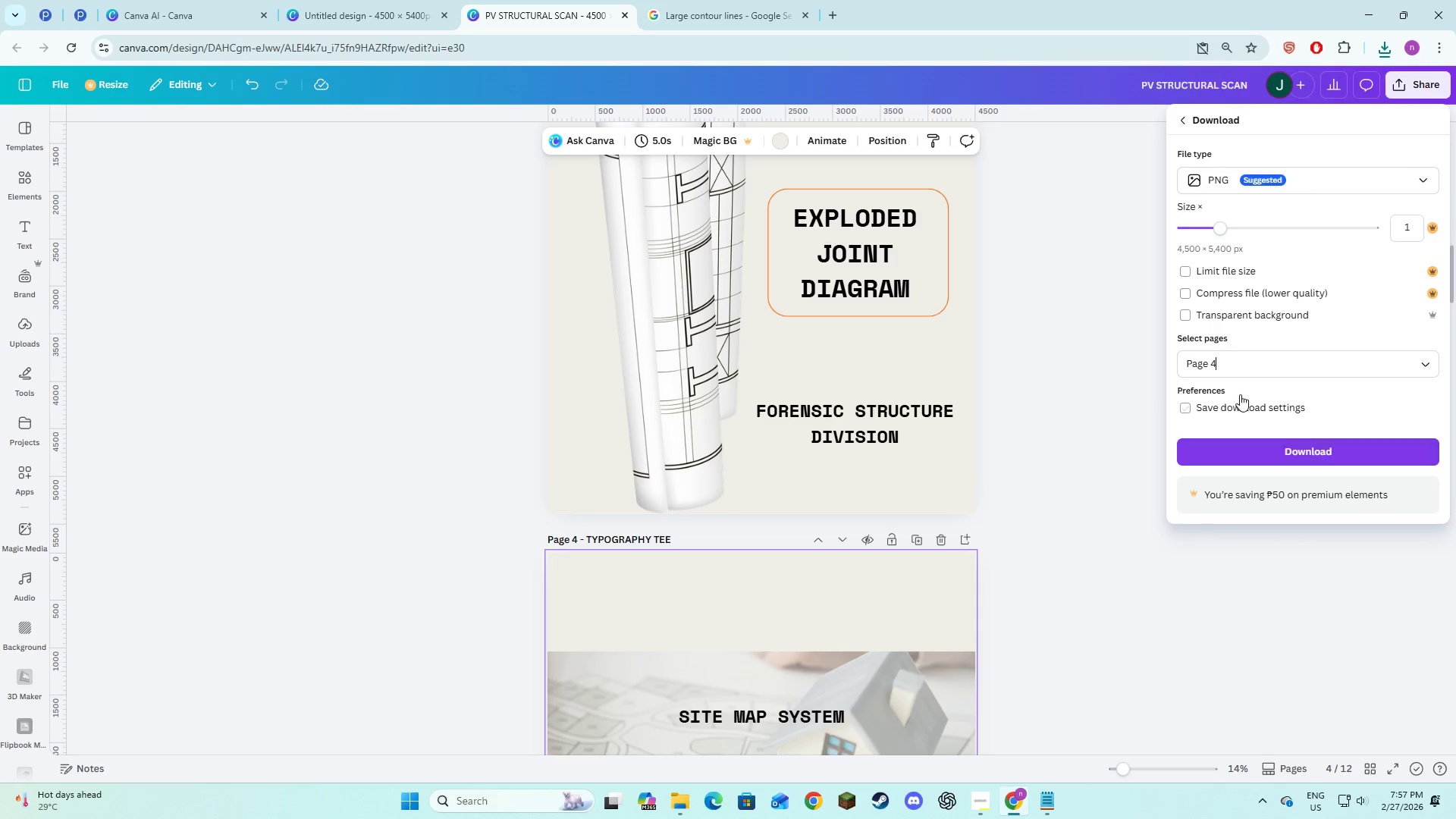 
left_click([1250, 461])
 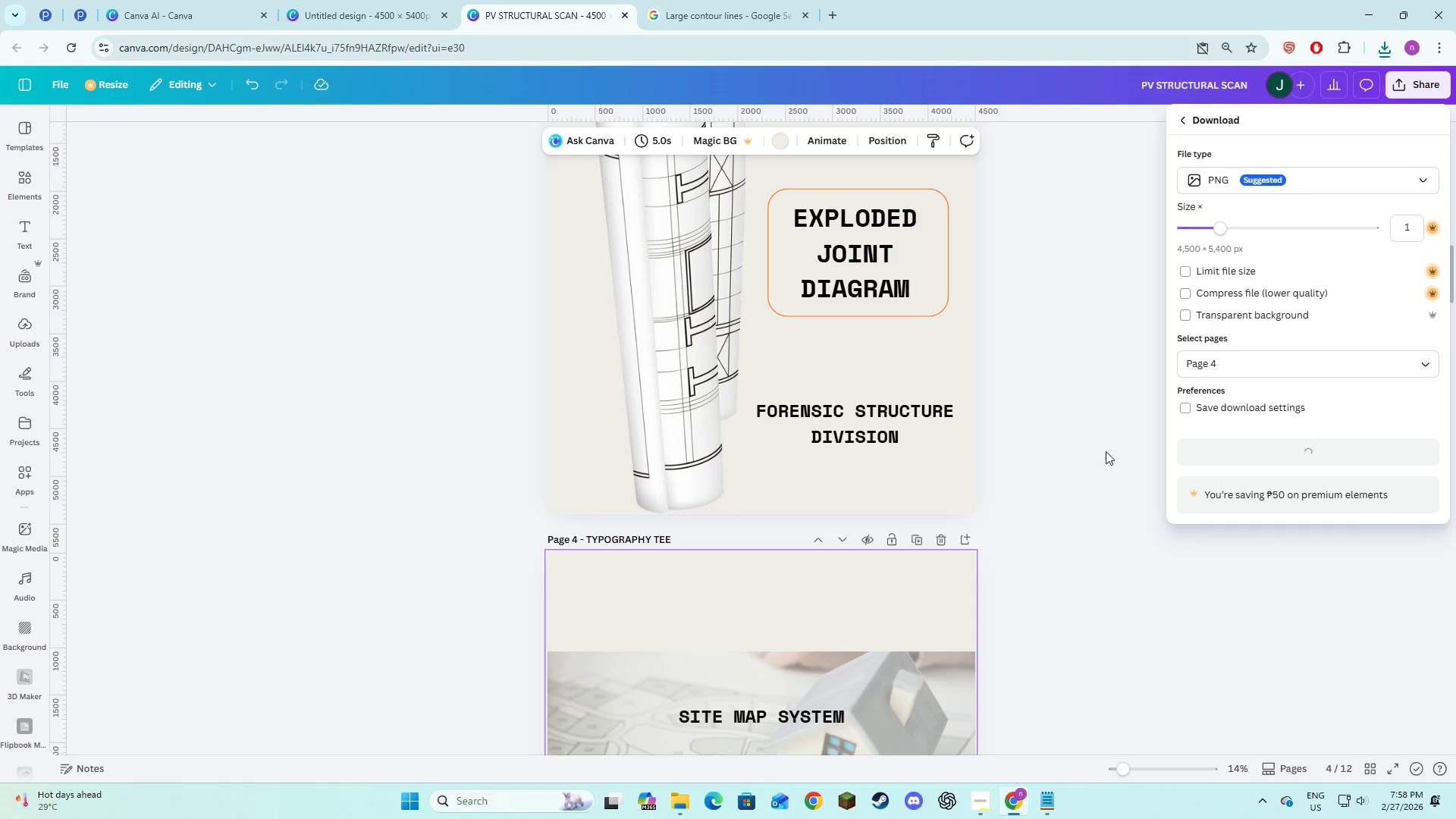 
scroll: coordinate [818, 449], scroll_direction: down, amount: 26.0
 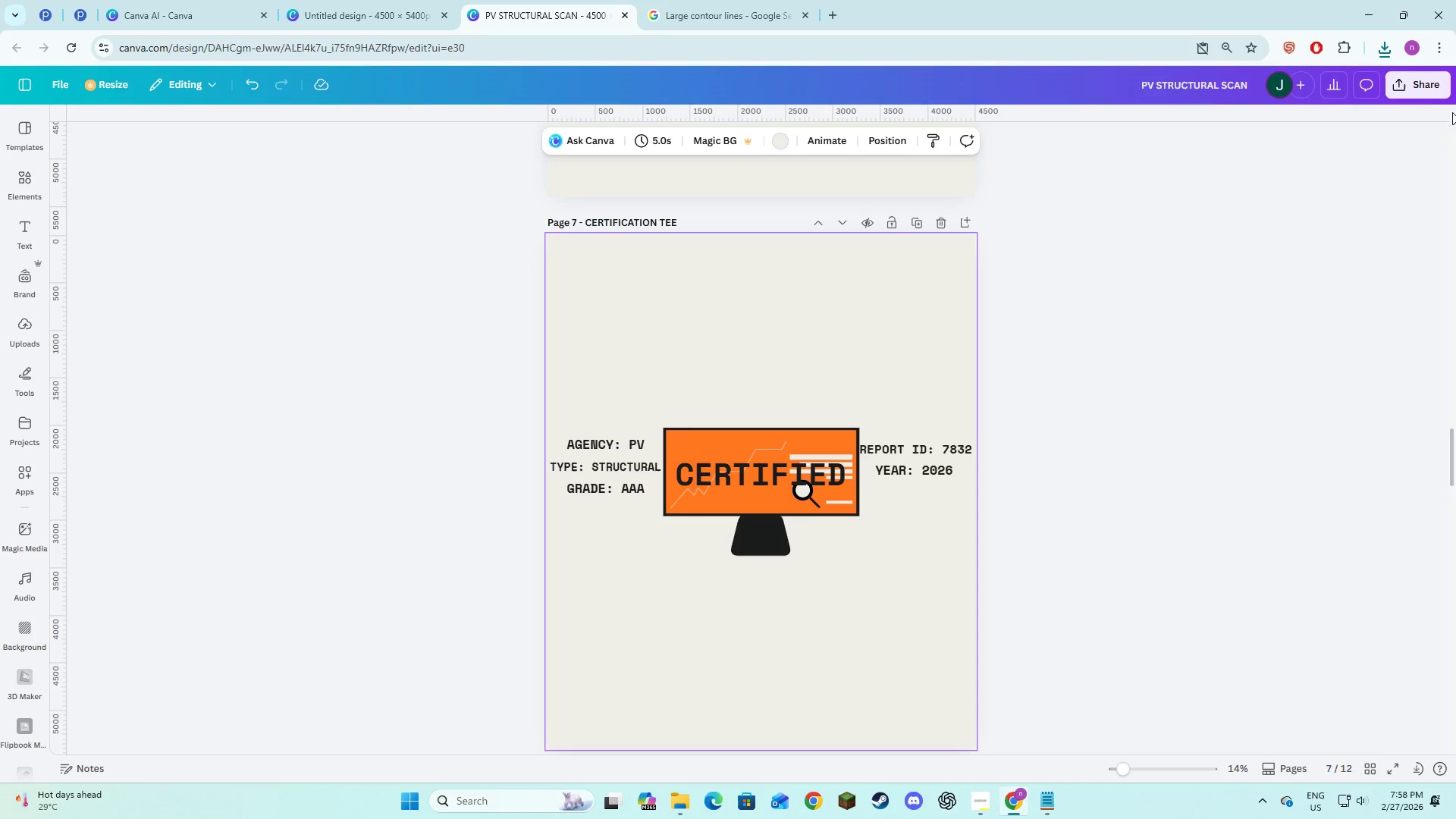 
left_click([1438, 75])
 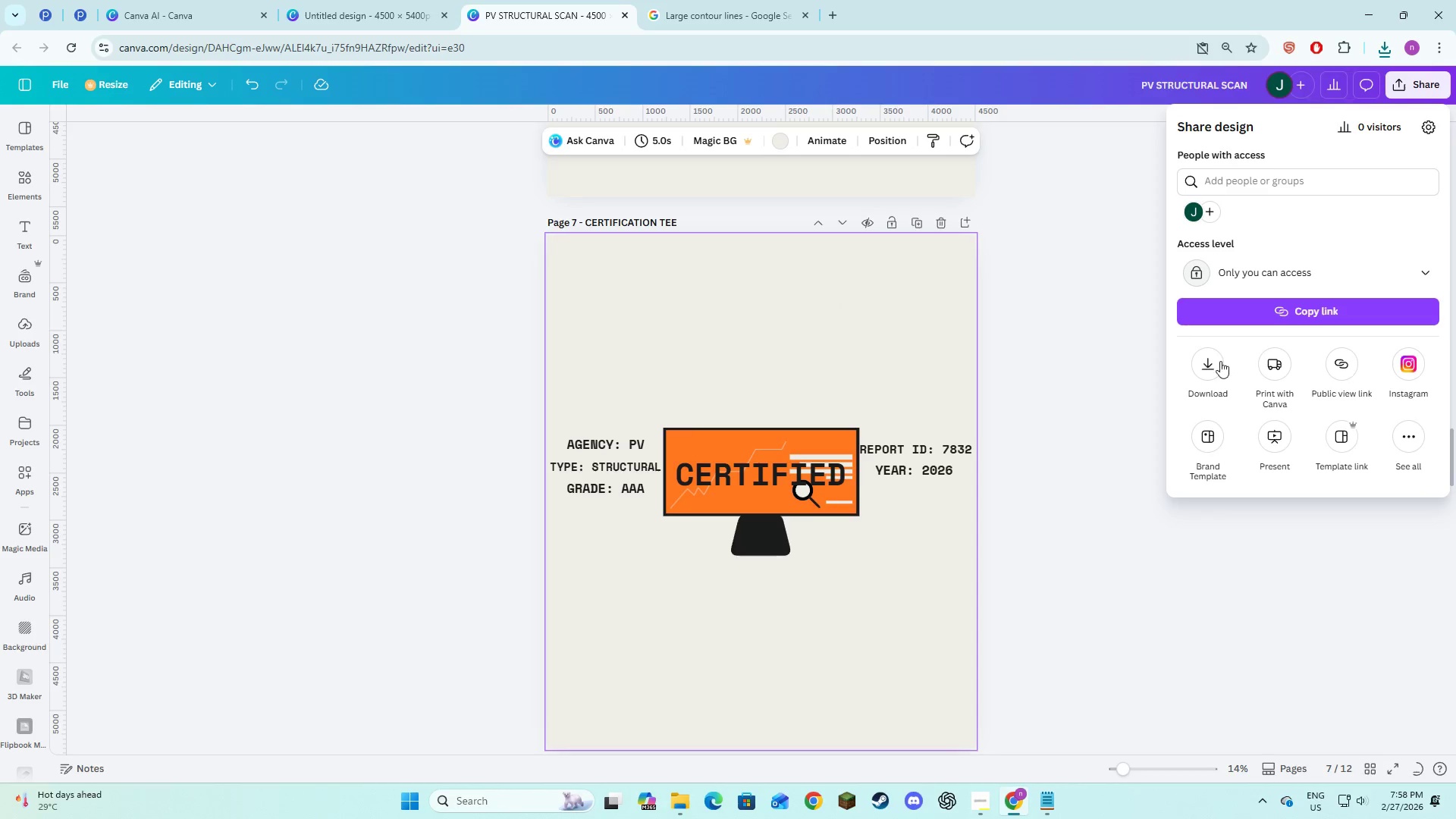 
left_click([1217, 376])
 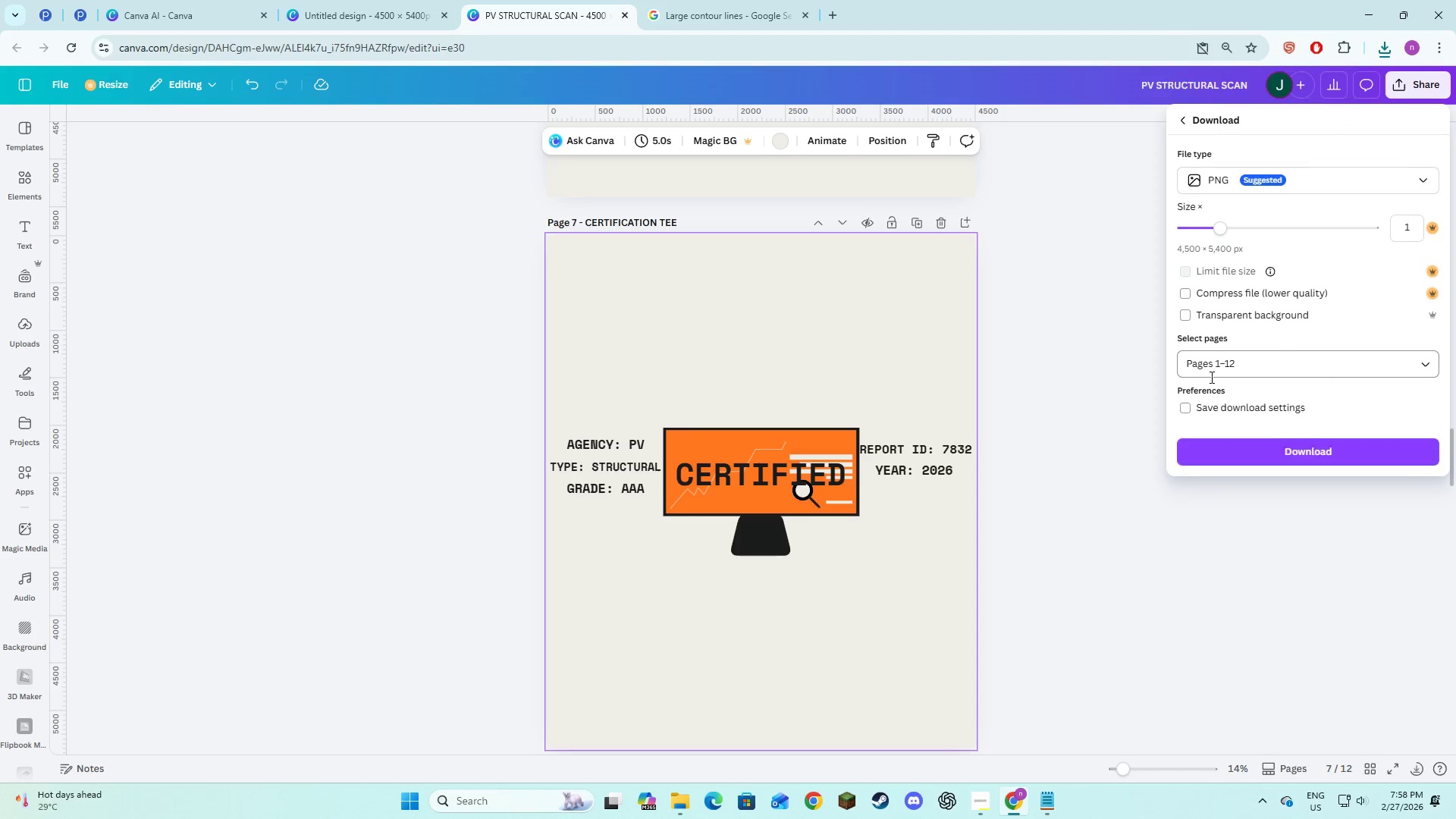 
left_click([1210, 361])
 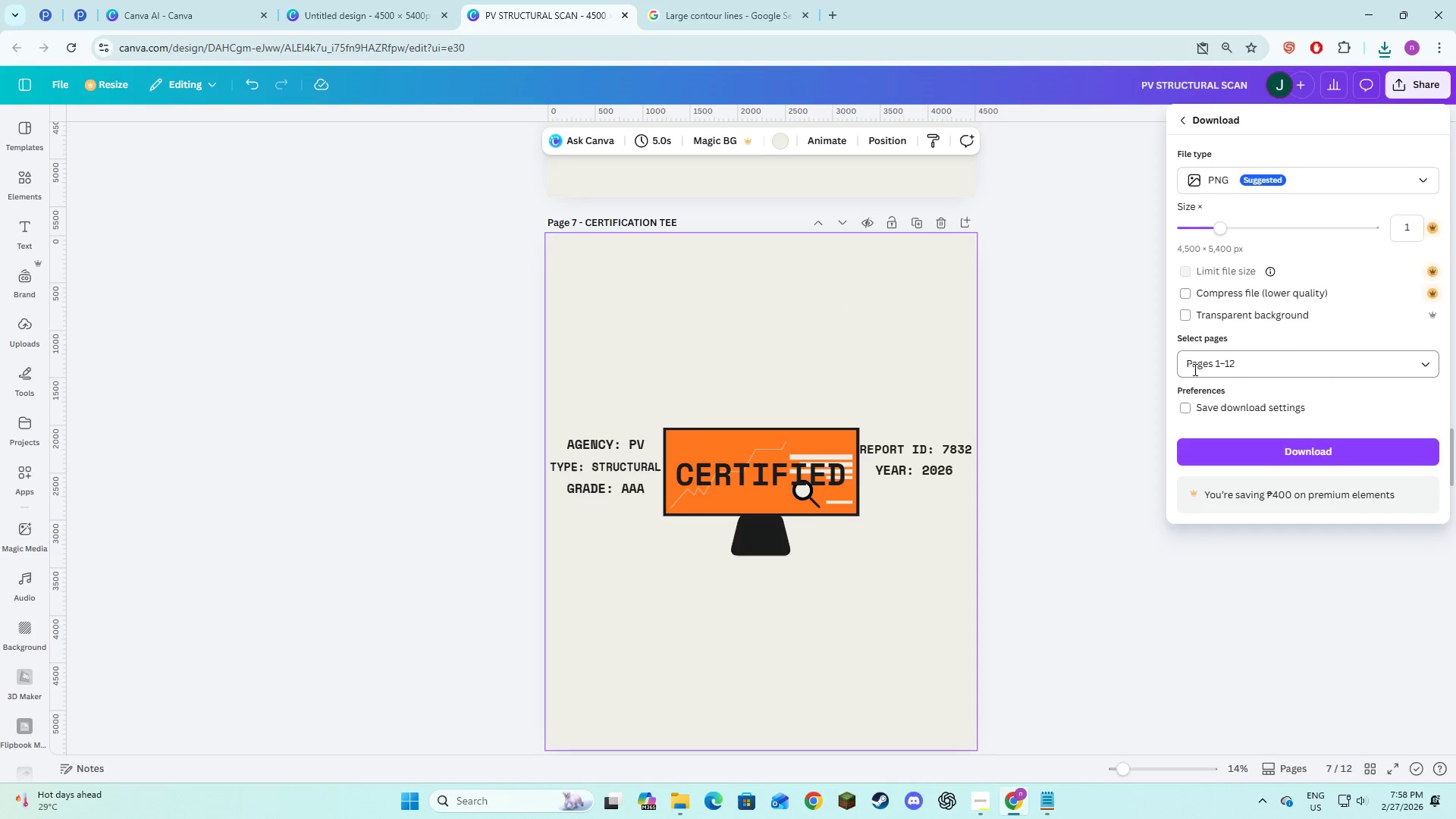 
left_click([1194, 369])
 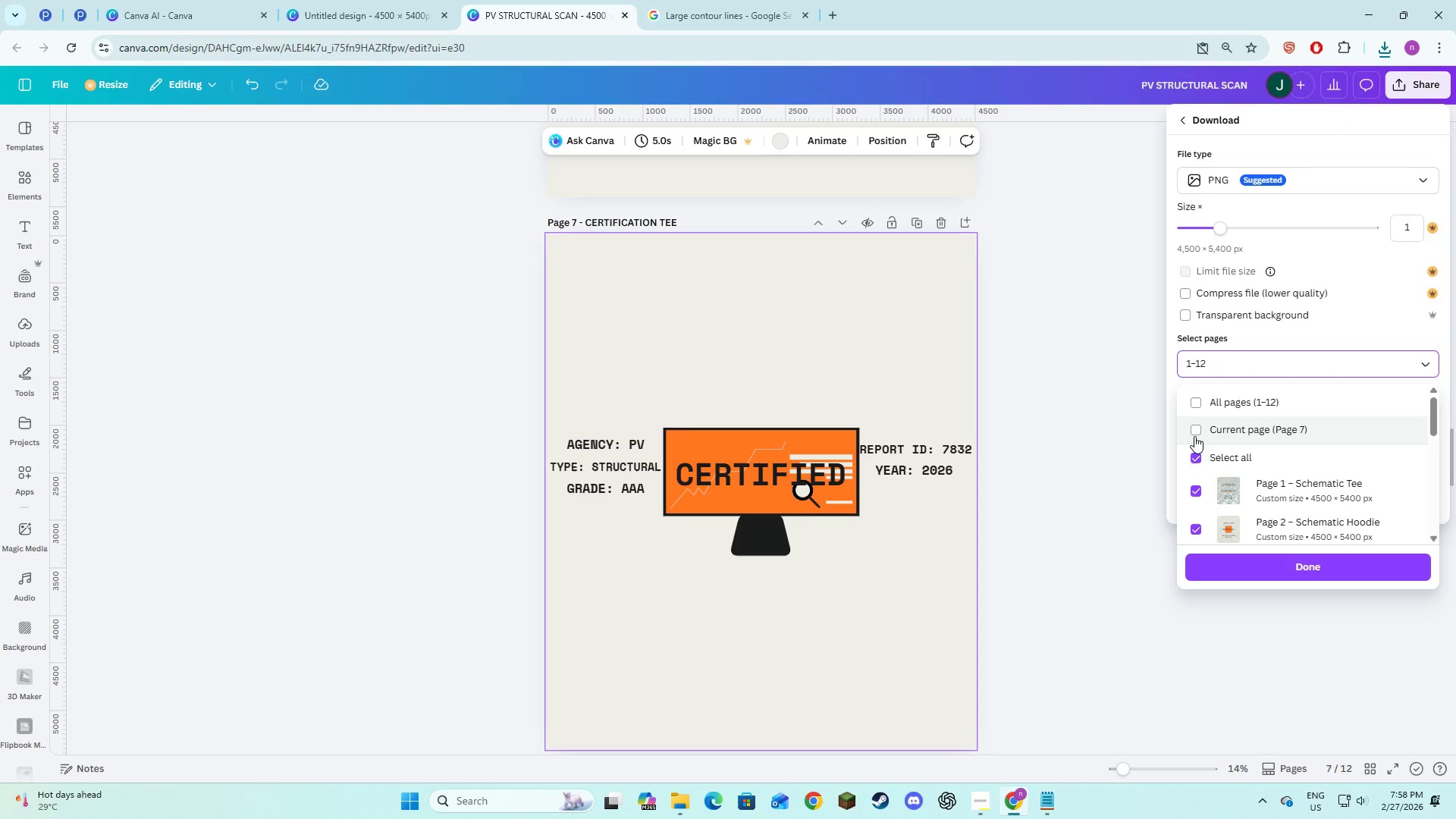 
left_click([1194, 453])
 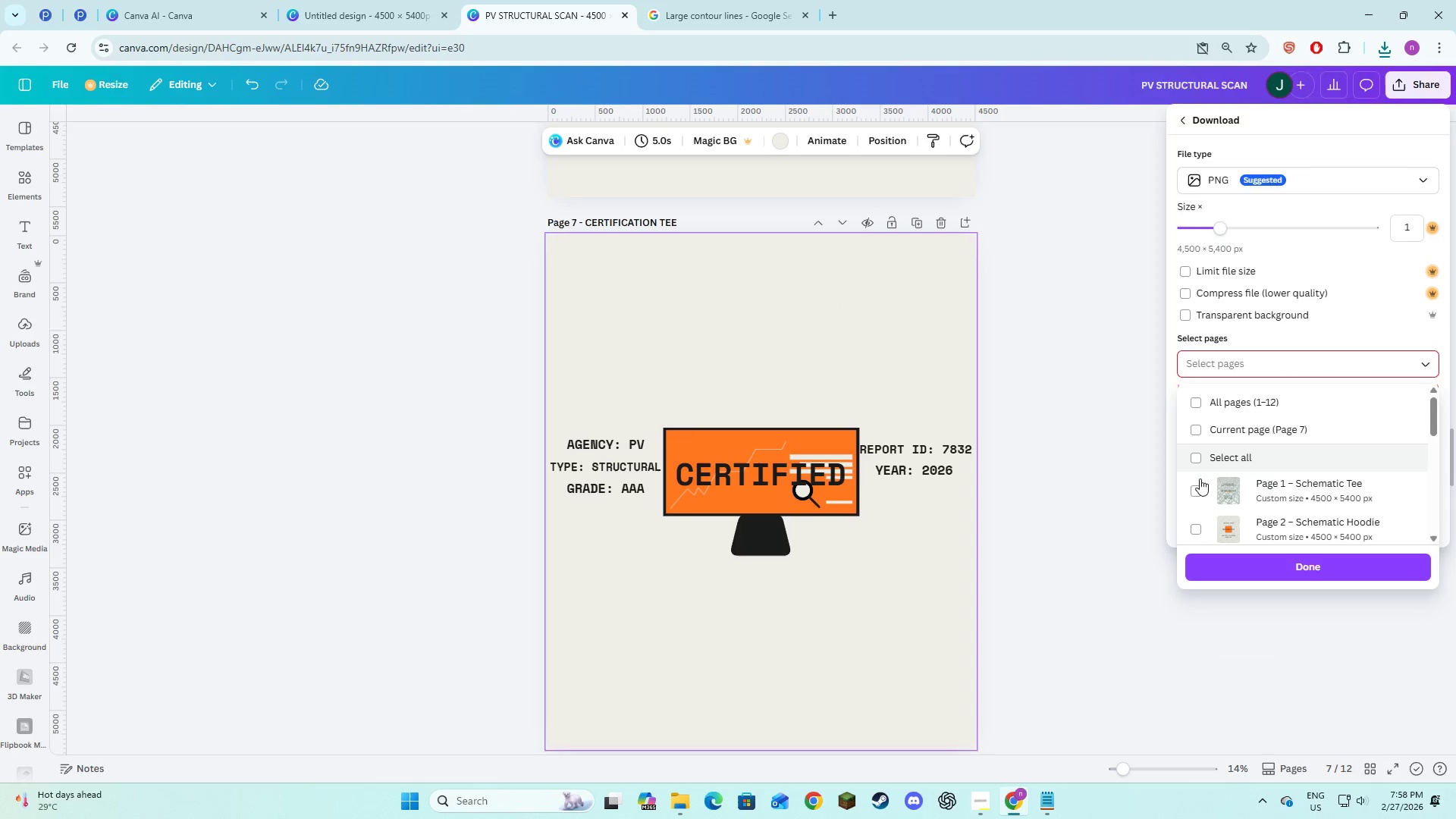 
scroll: coordinate [1198, 488], scroll_direction: down, amount: 4.0
 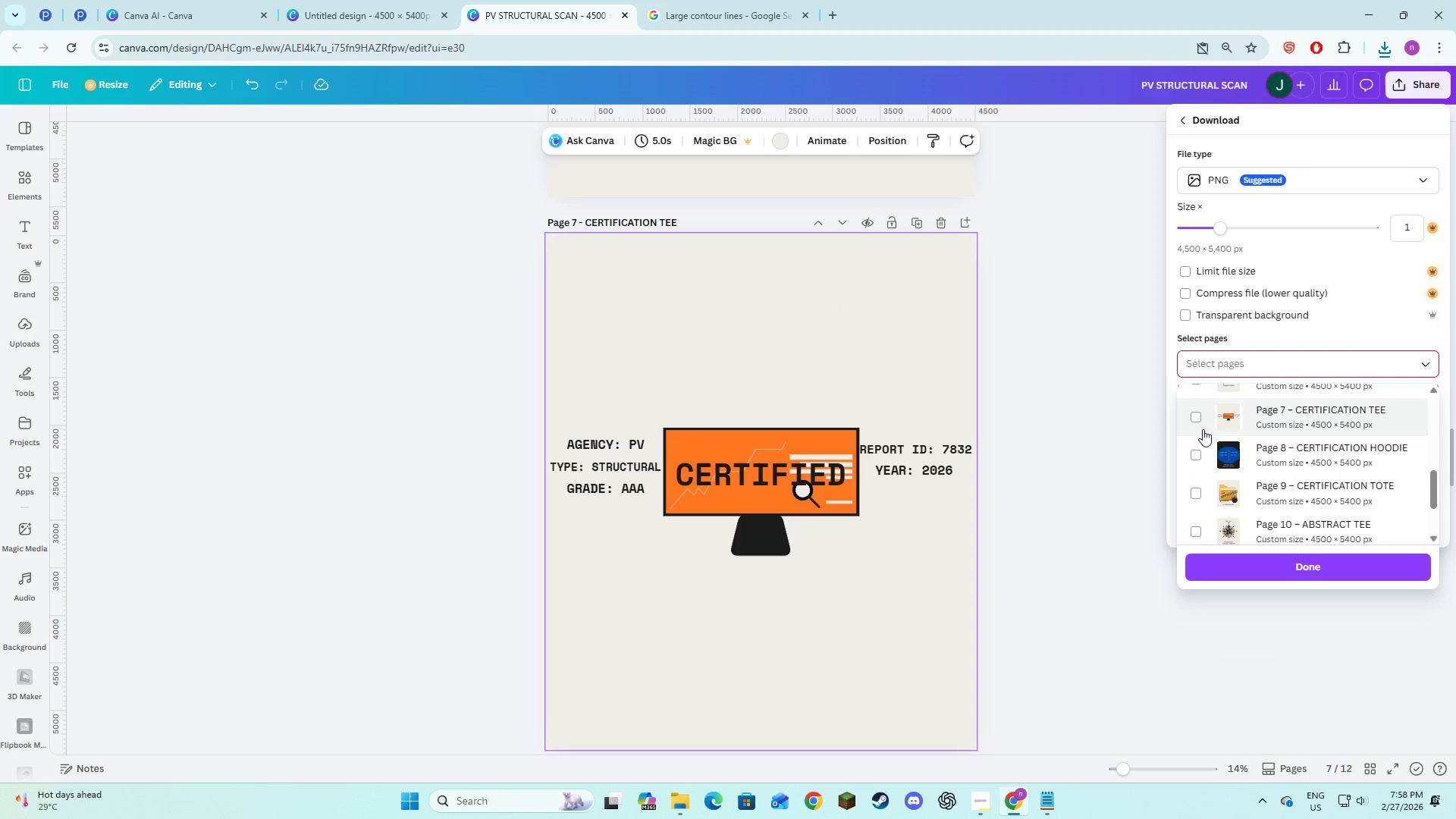 
left_click([1200, 419])
 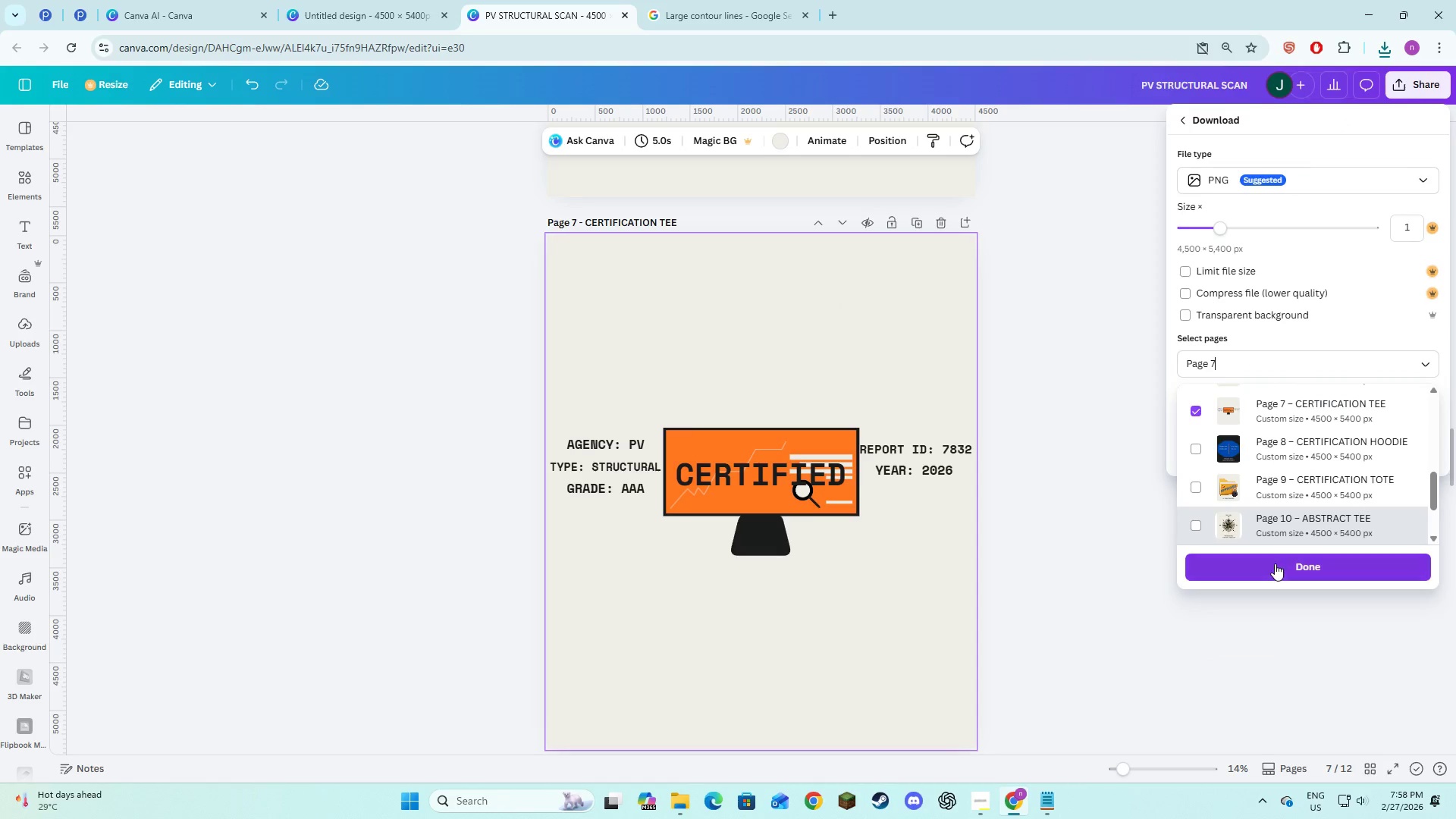 
left_click([1275, 563])
 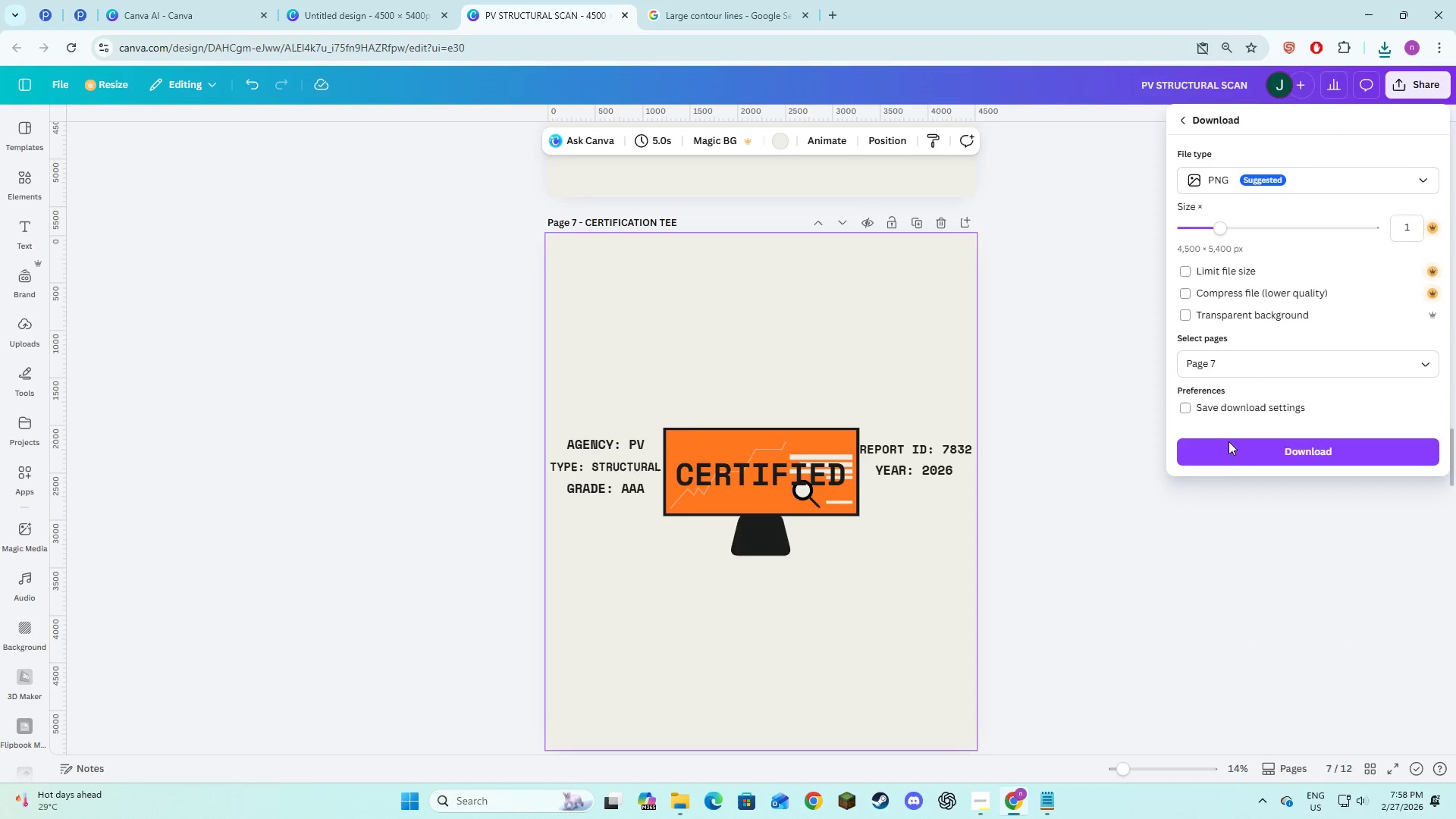 
left_click([1230, 453])
 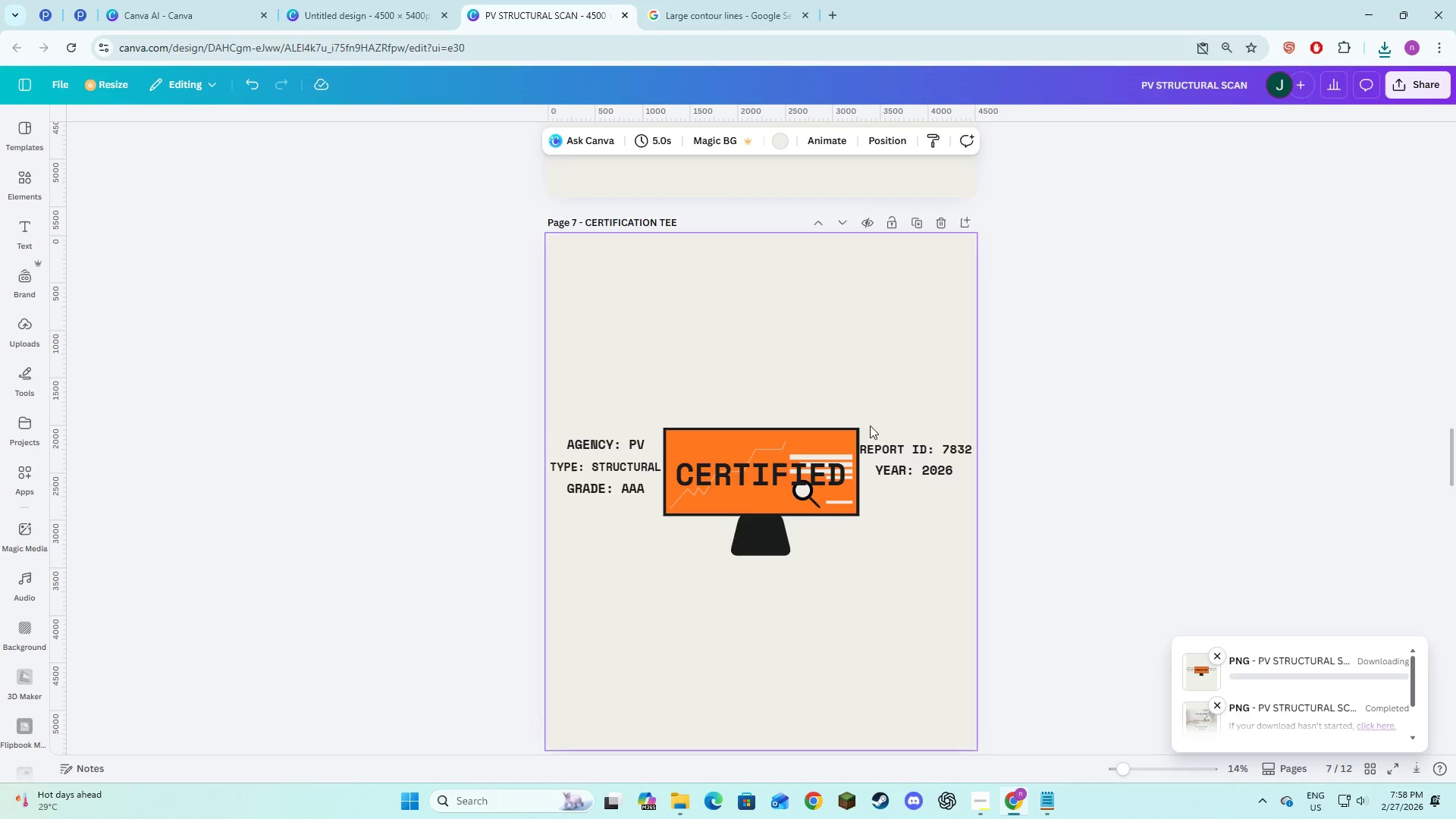 
scroll: coordinate [696, 400], scroll_direction: down, amount: 20.0
 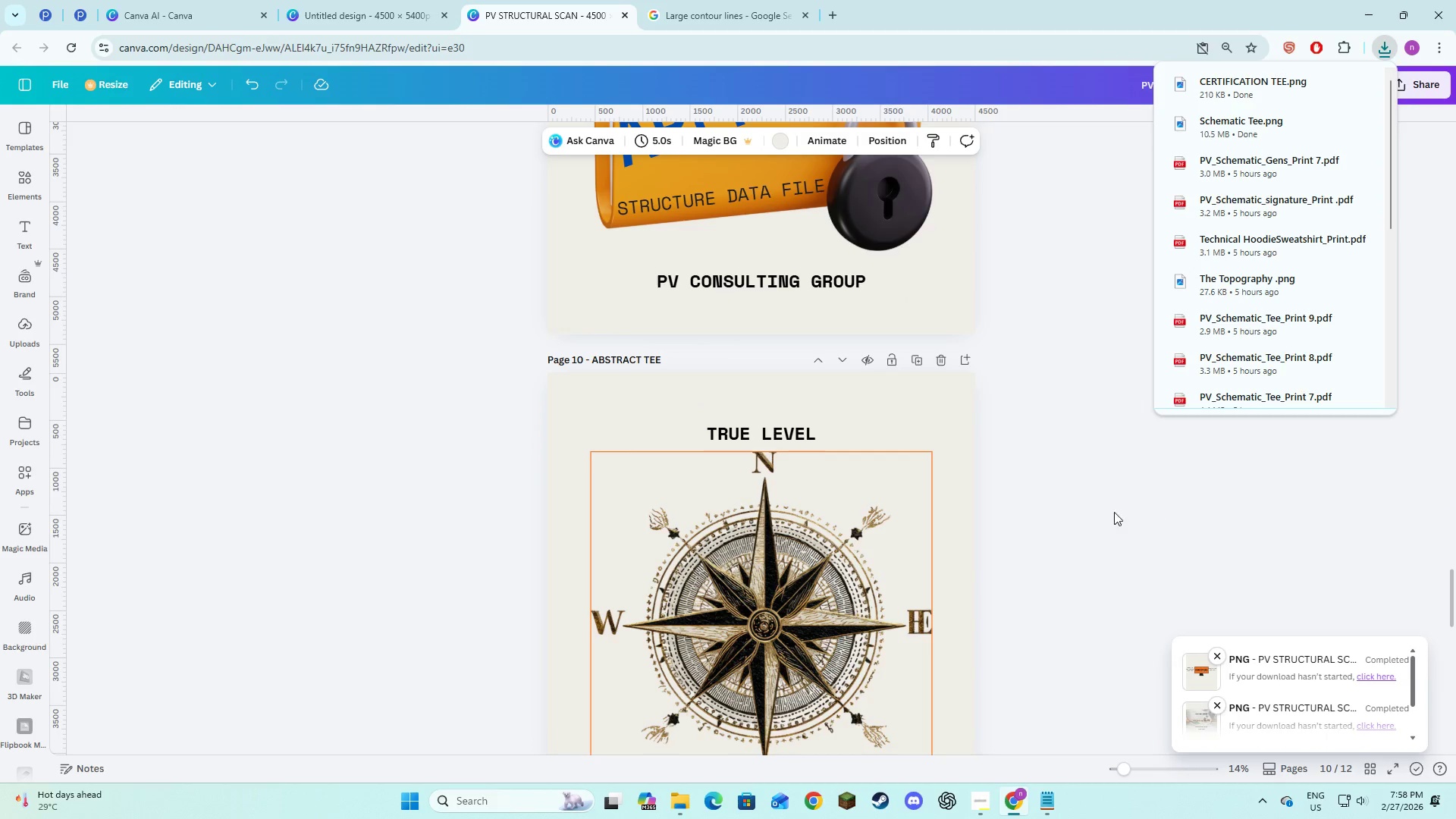 
left_click([1069, 516])
 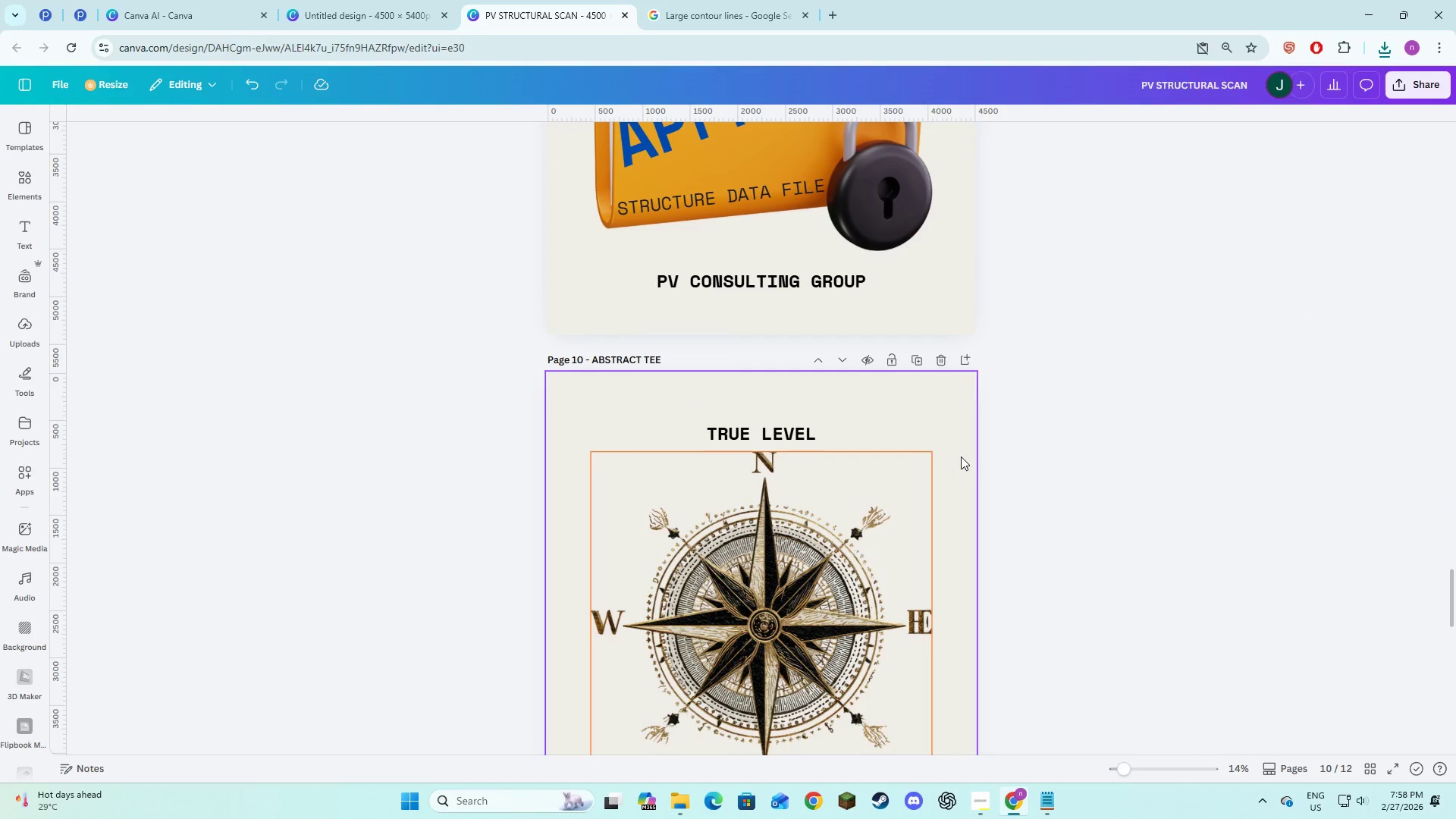 
scroll: coordinate [961, 457], scroll_direction: down, amount: 2.0
 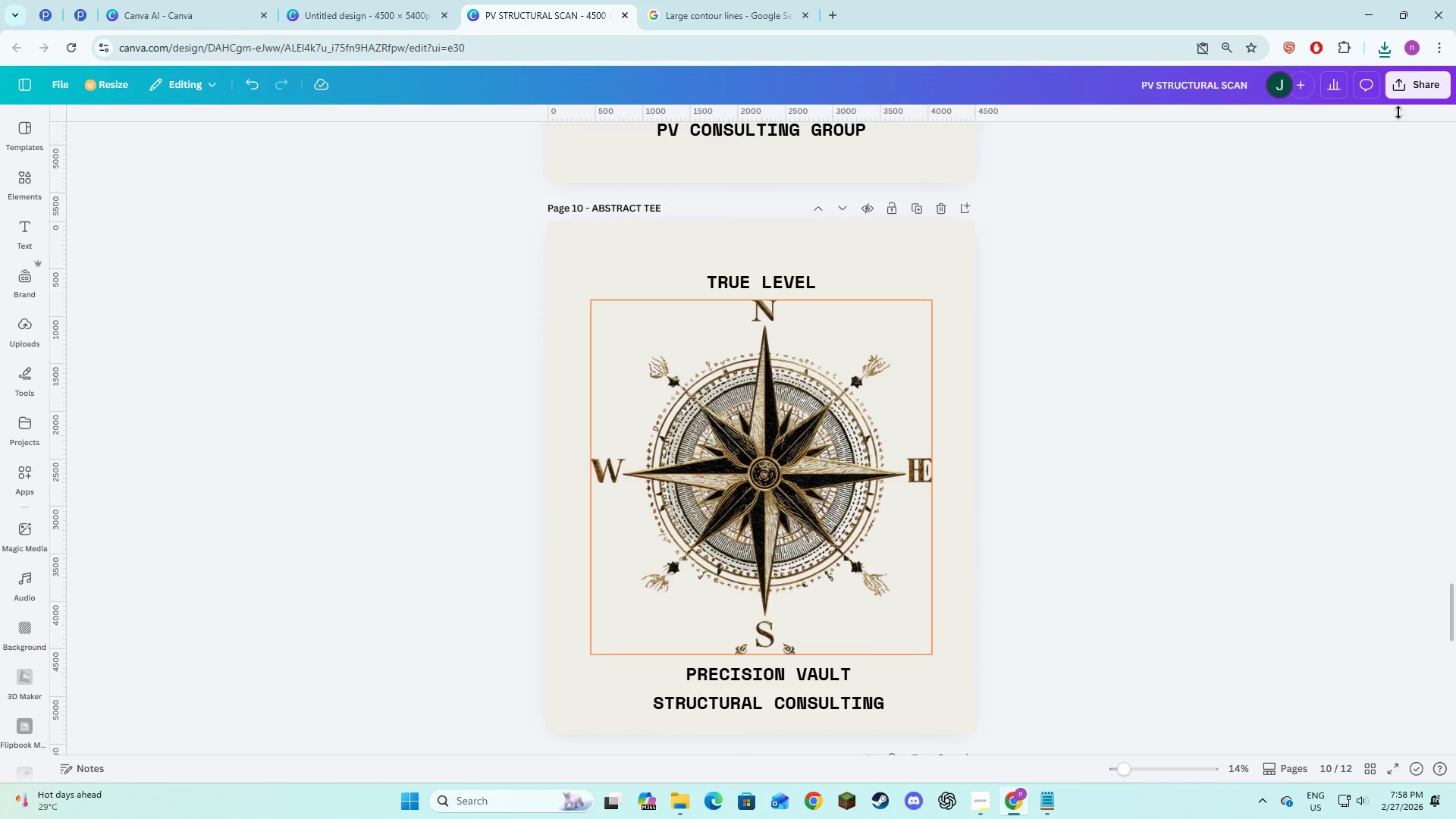 
left_click([1415, 86])
 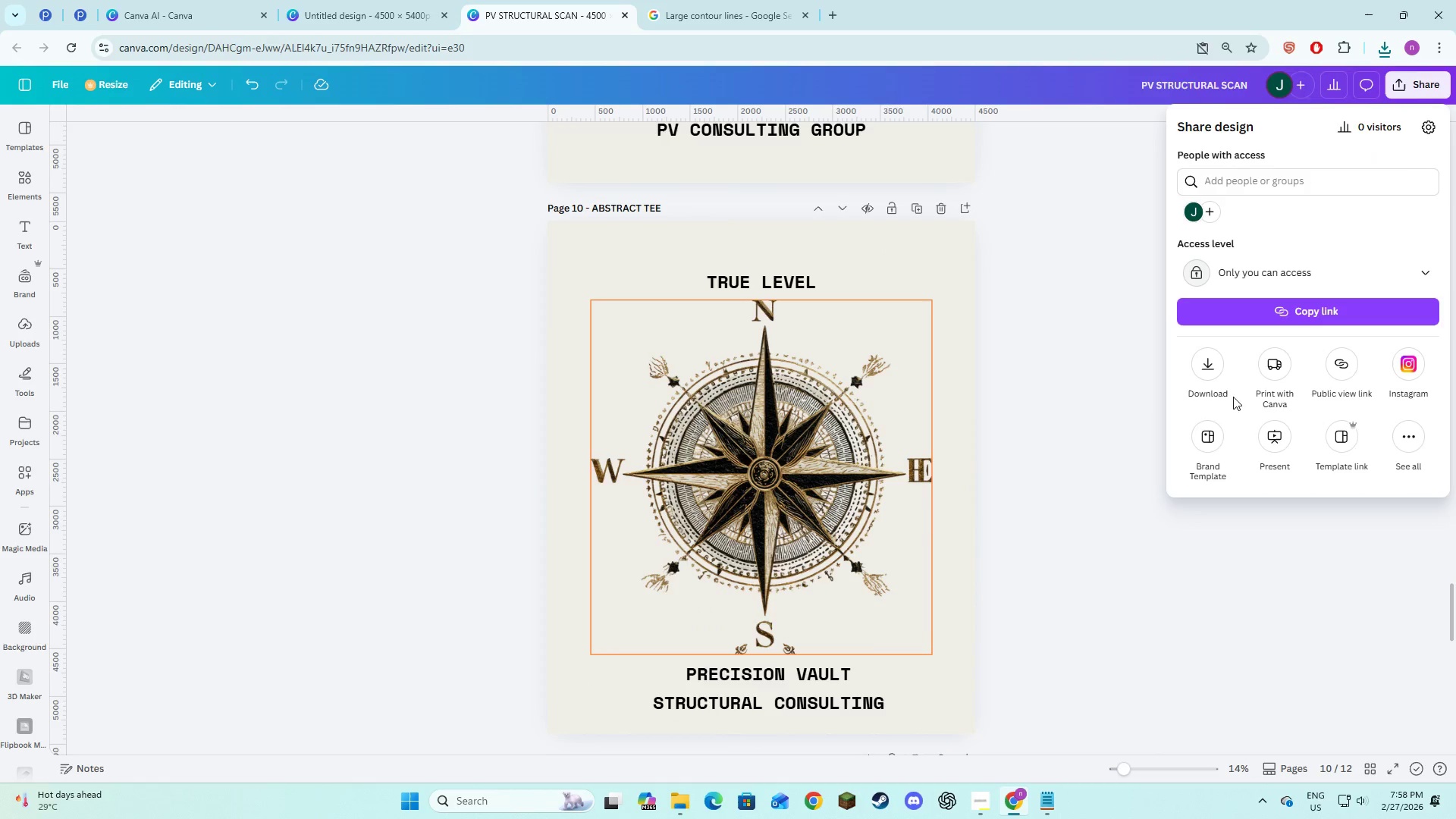 
left_click([1203, 361])
 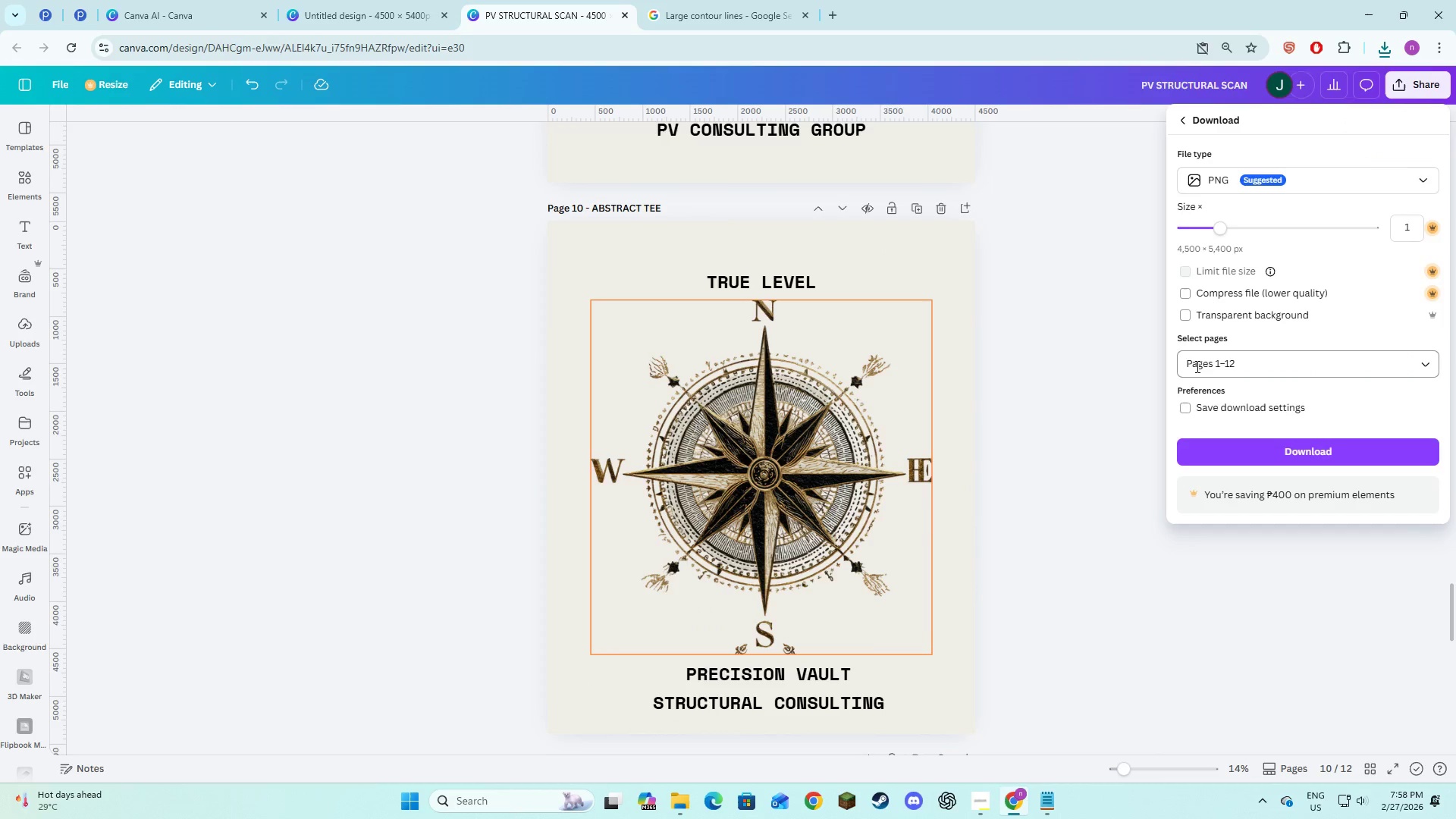 
left_click([1195, 366])
 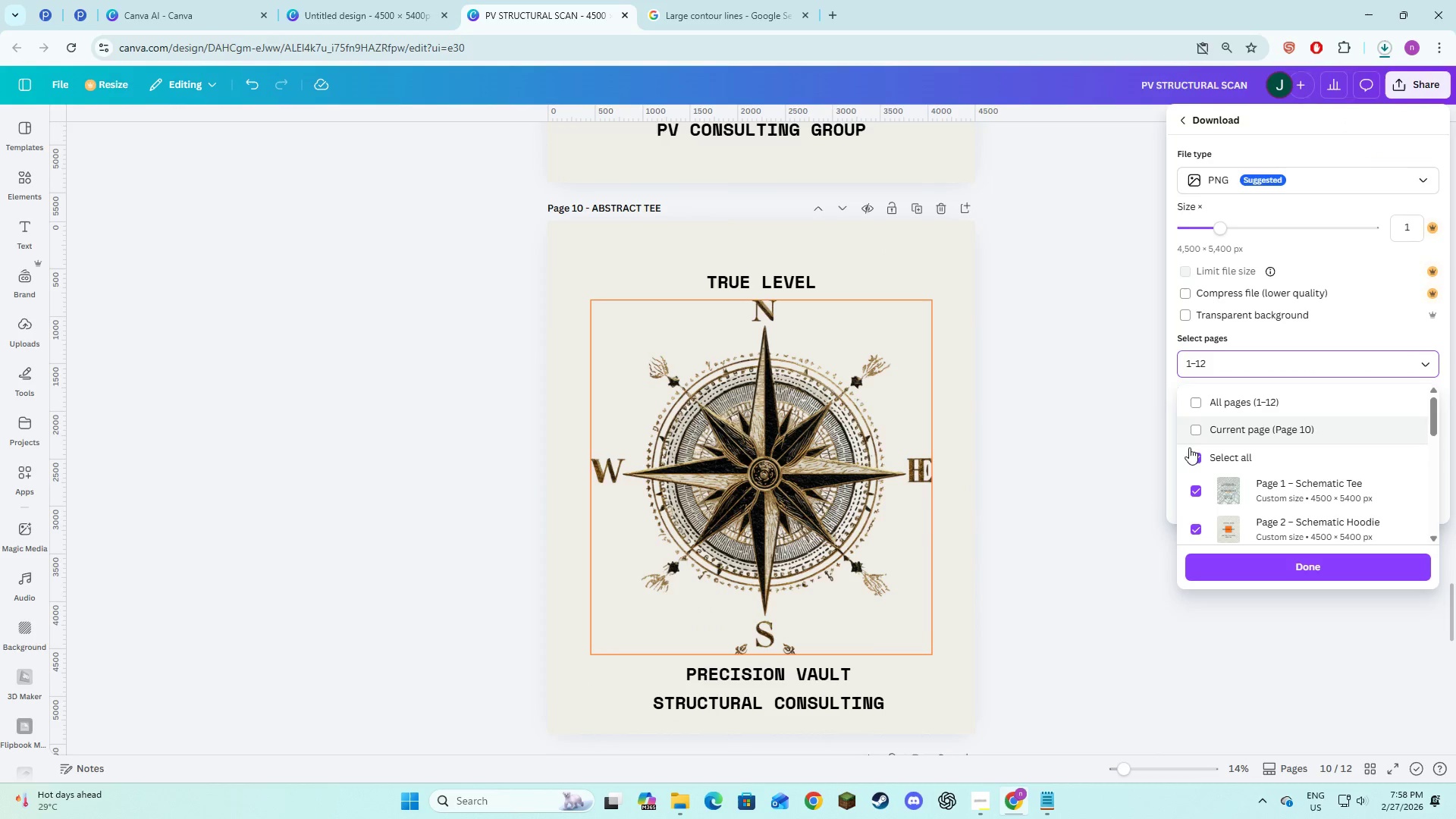 
left_click([1193, 454])
 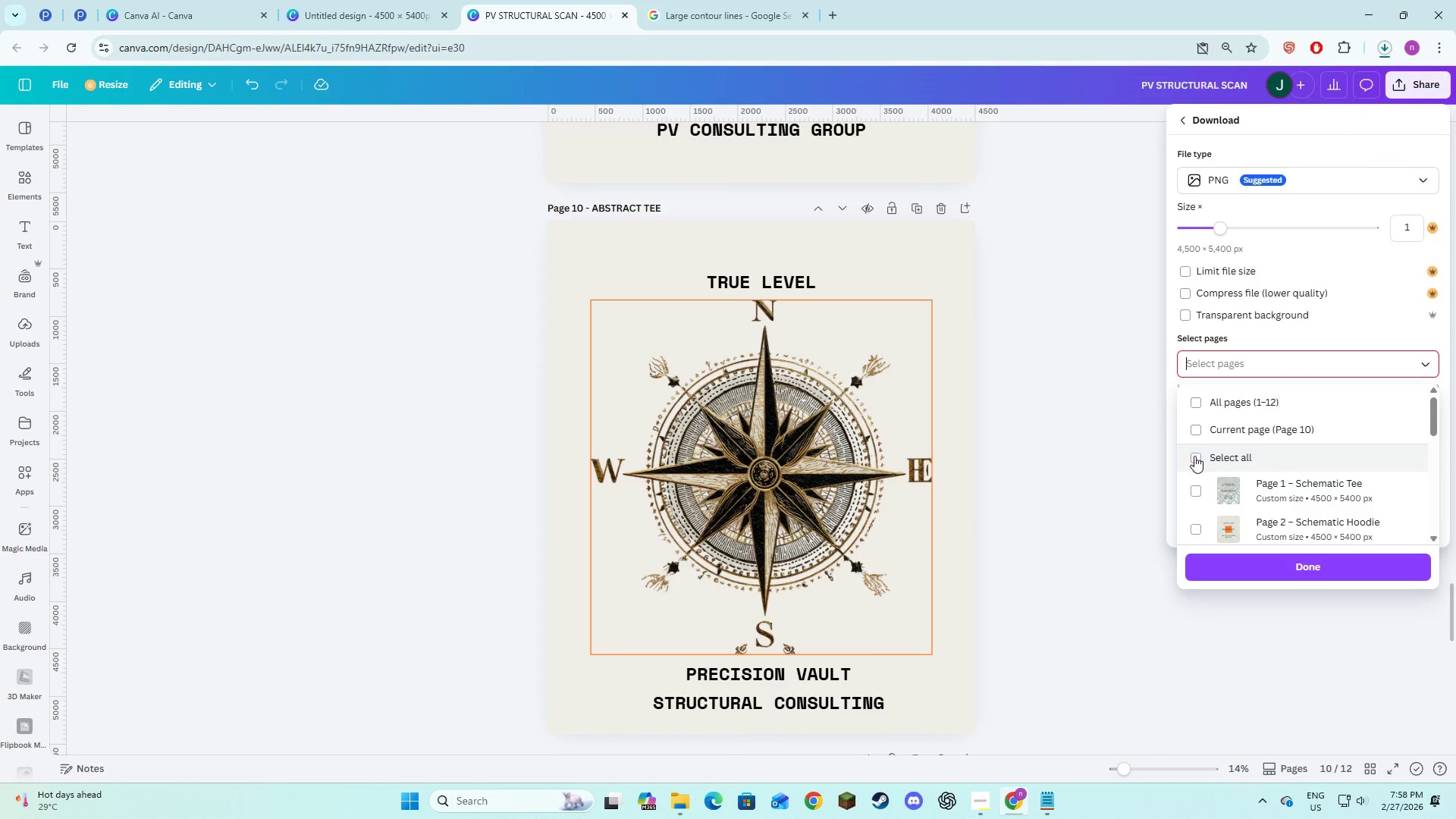 
scroll: coordinate [1194, 456], scroll_direction: down, amount: 4.0
 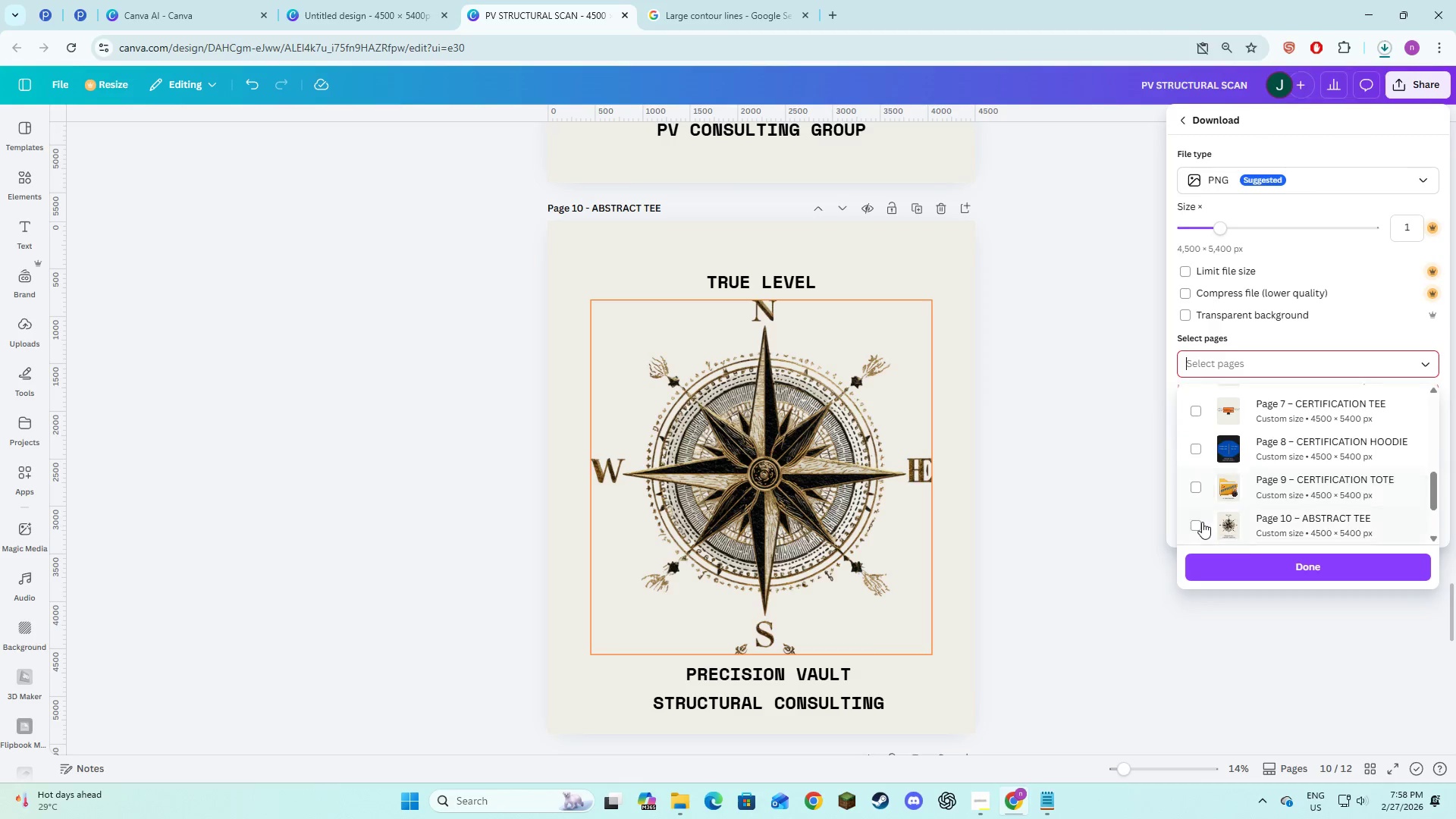 
left_click([1198, 529])
 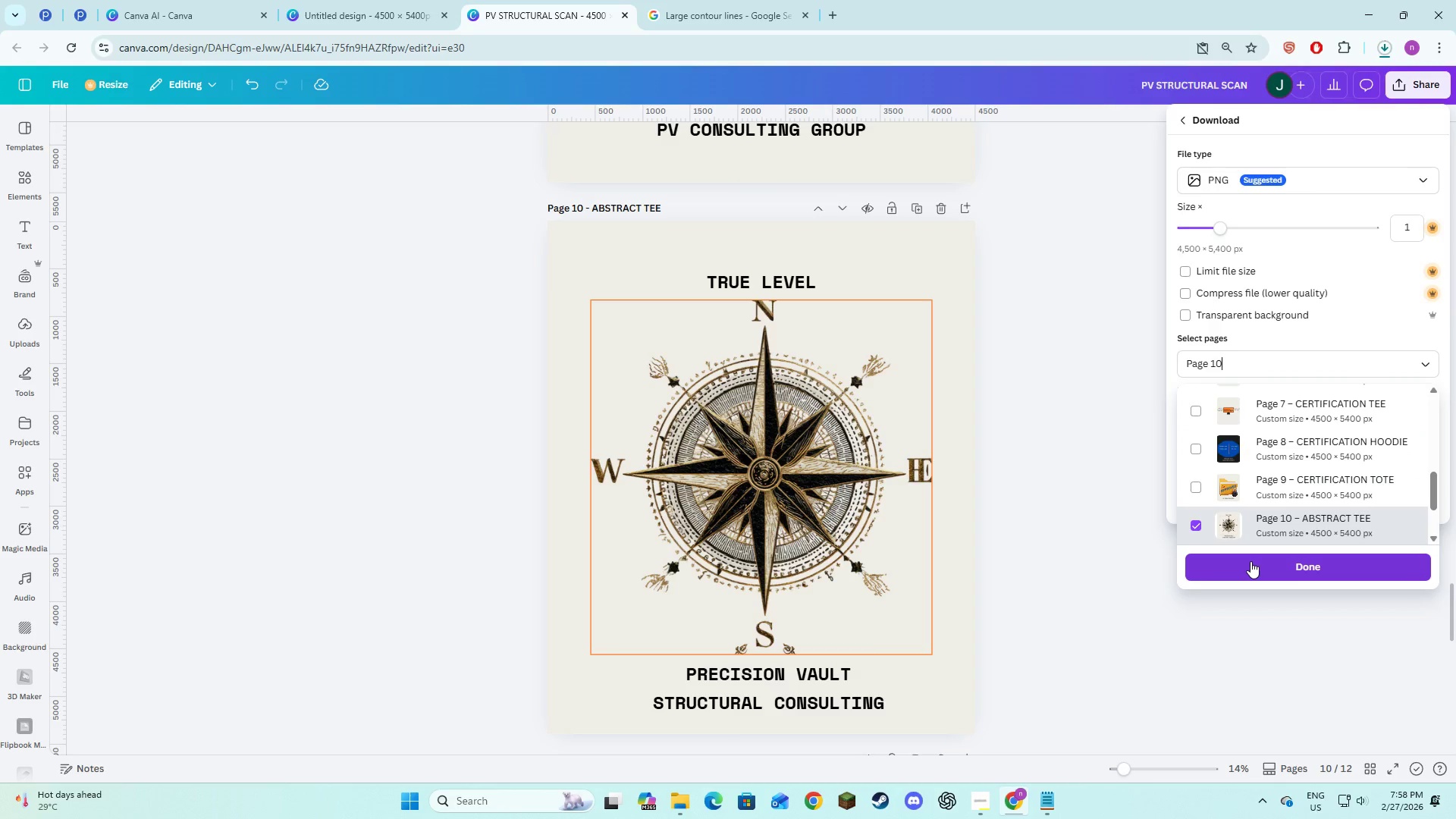 
left_click([1250, 566])
 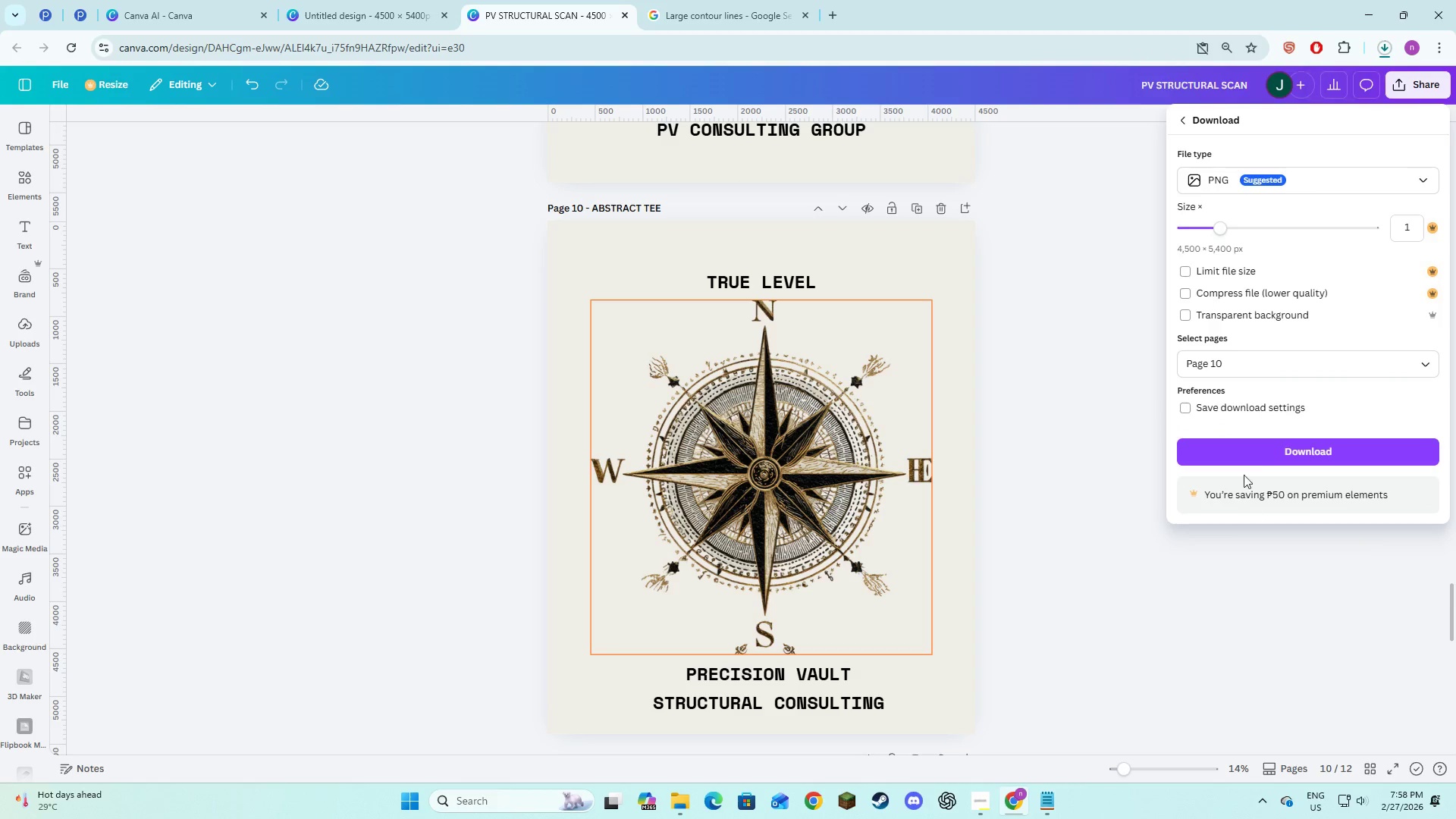 
left_click([1245, 457])
 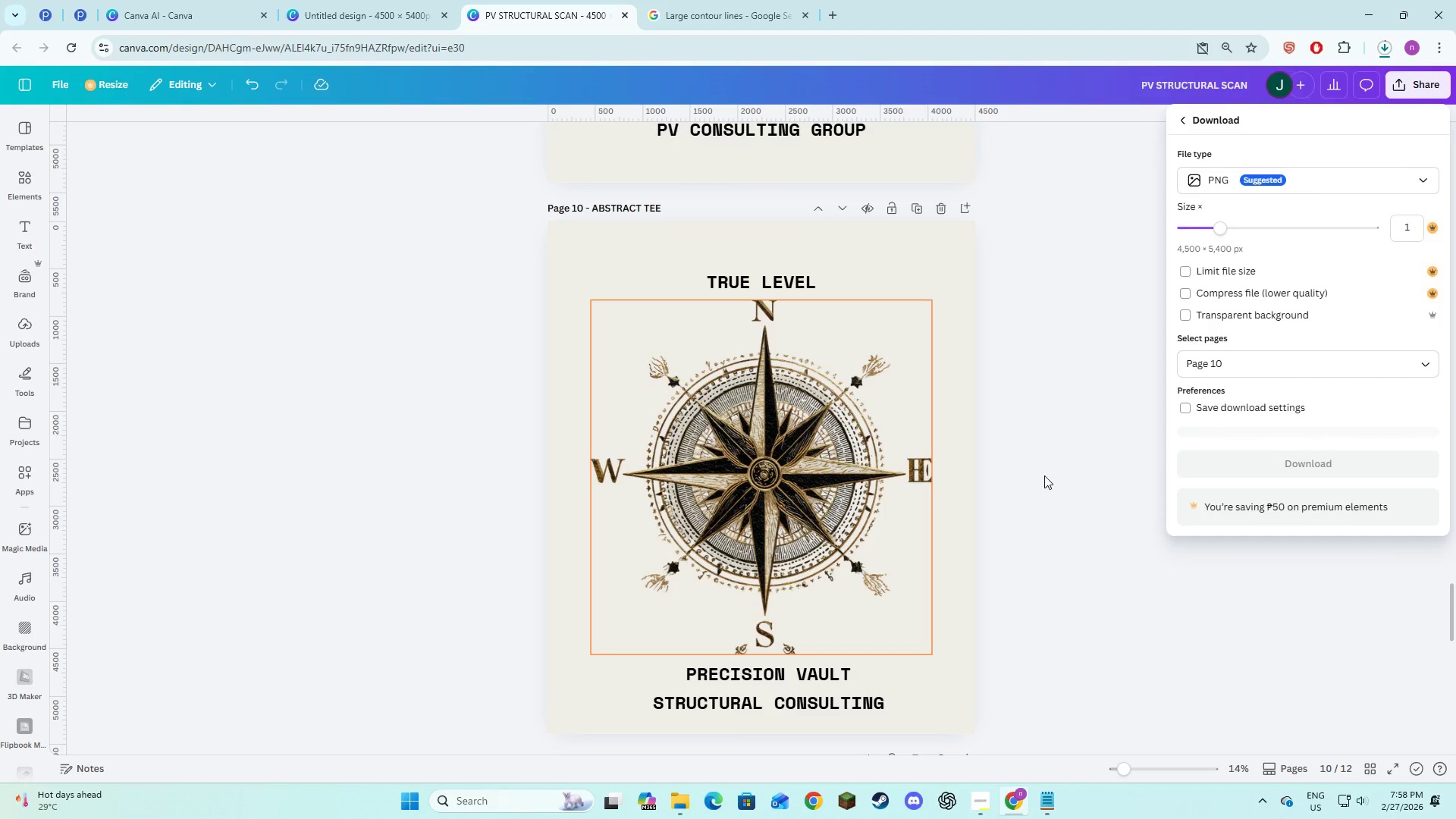 
scroll: coordinate [1163, 426], scroll_direction: down, amount: 13.0
 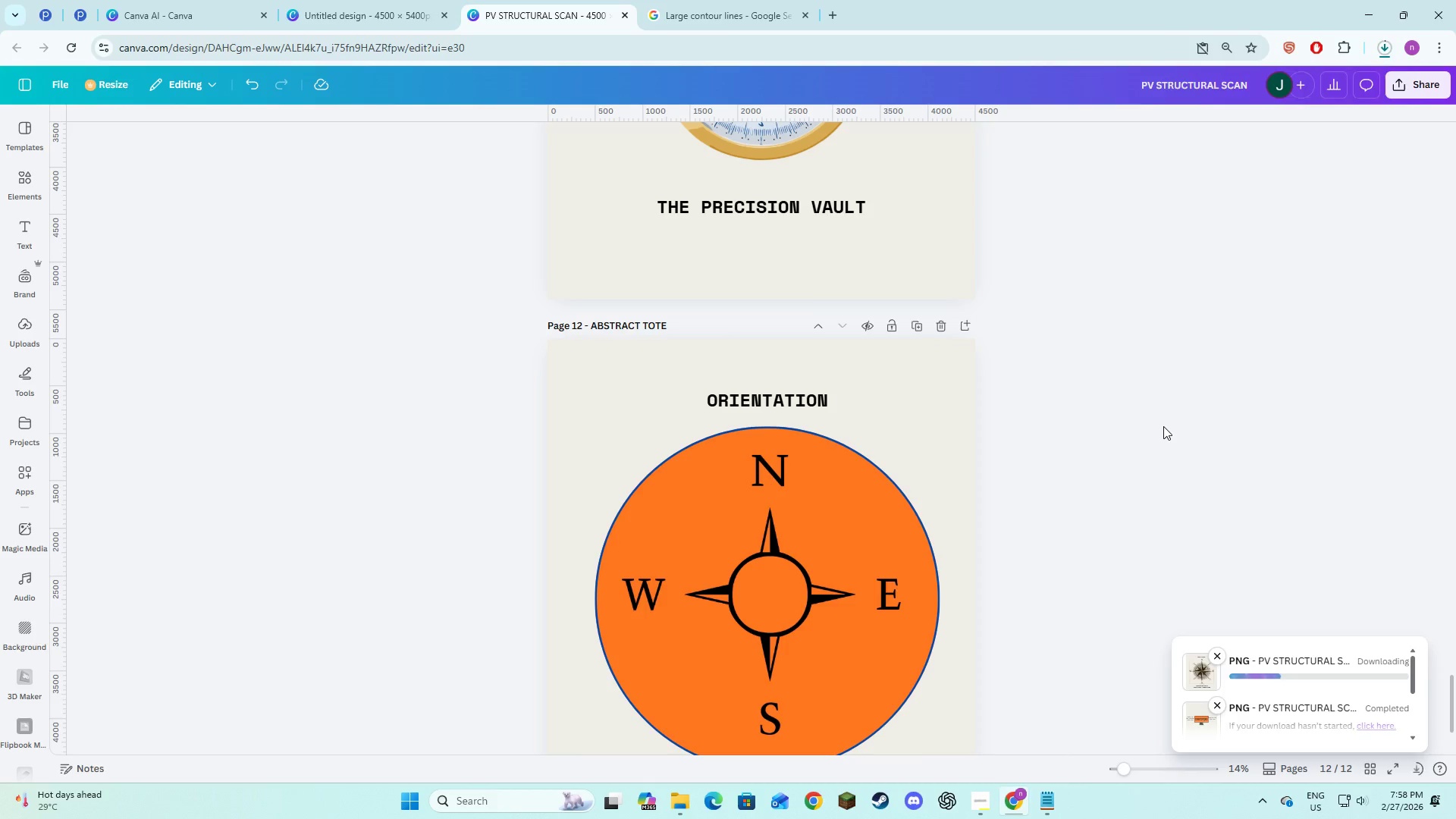 
scroll: coordinate [1163, 426], scroll_direction: up, amount: 5.0
 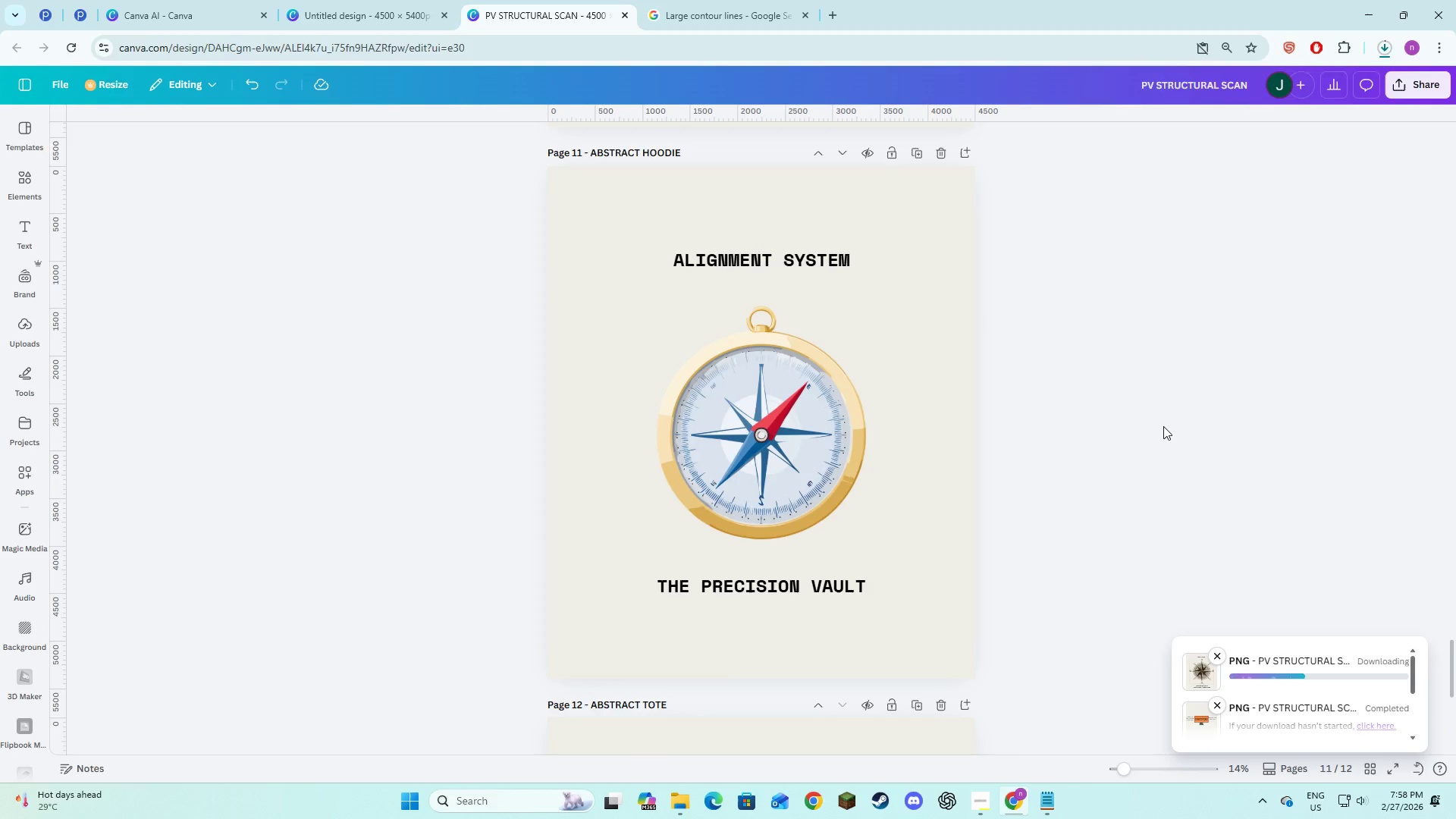 
scroll: coordinate [1163, 426], scroll_direction: down, amount: 11.0
 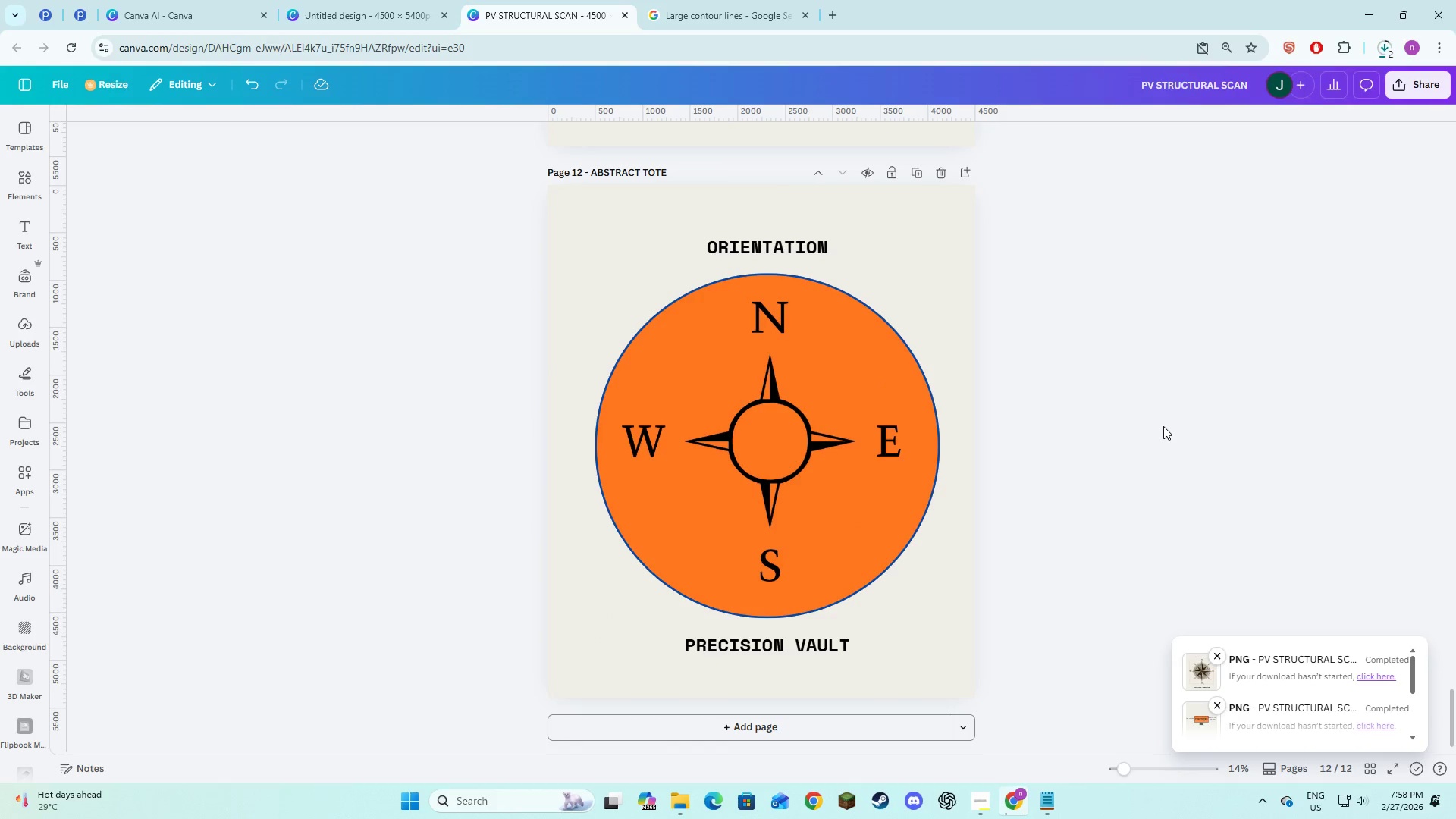 
scroll: coordinate [1163, 426], scroll_direction: up, amount: 7.0
 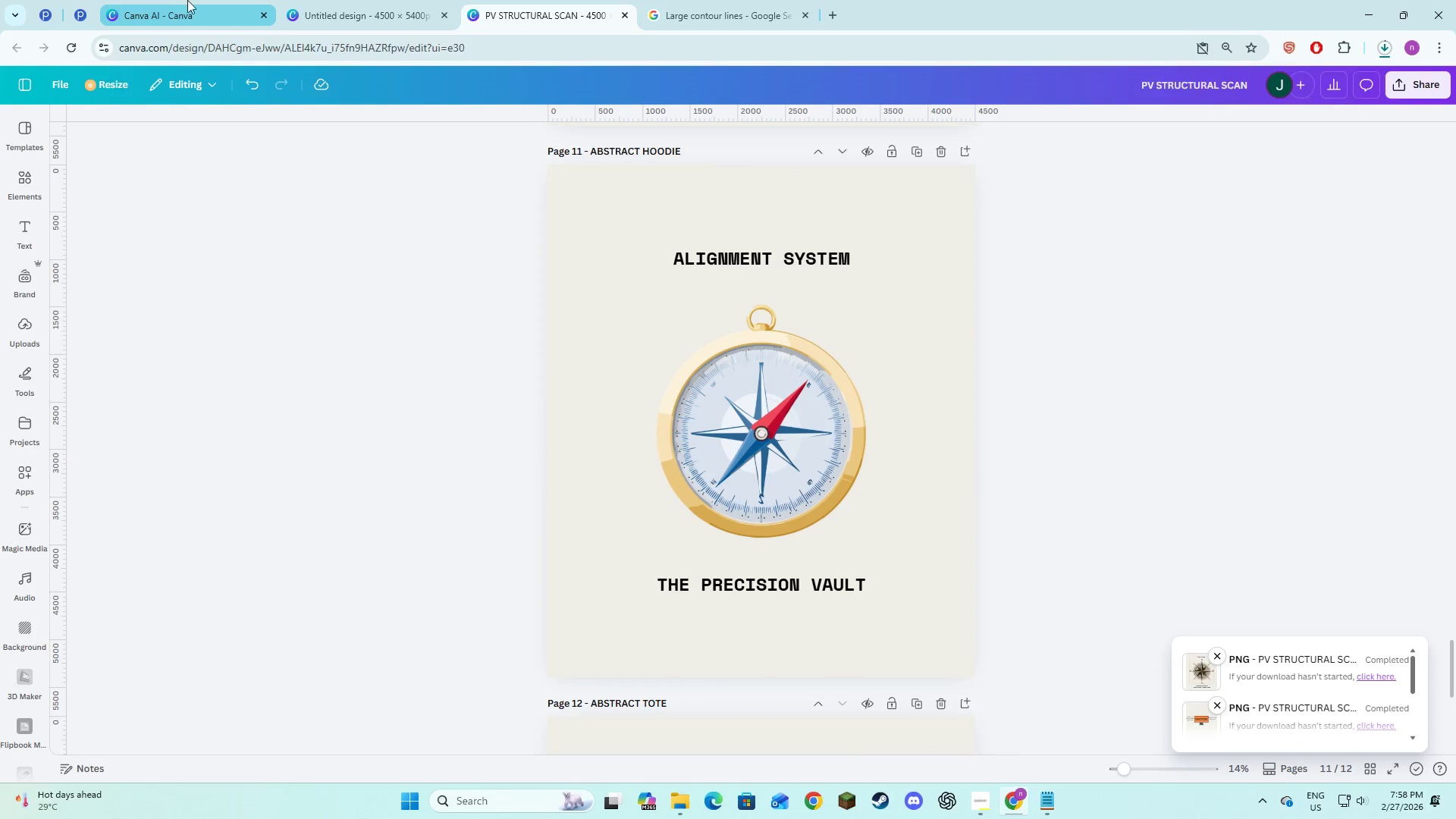 
left_click([353, 0])
 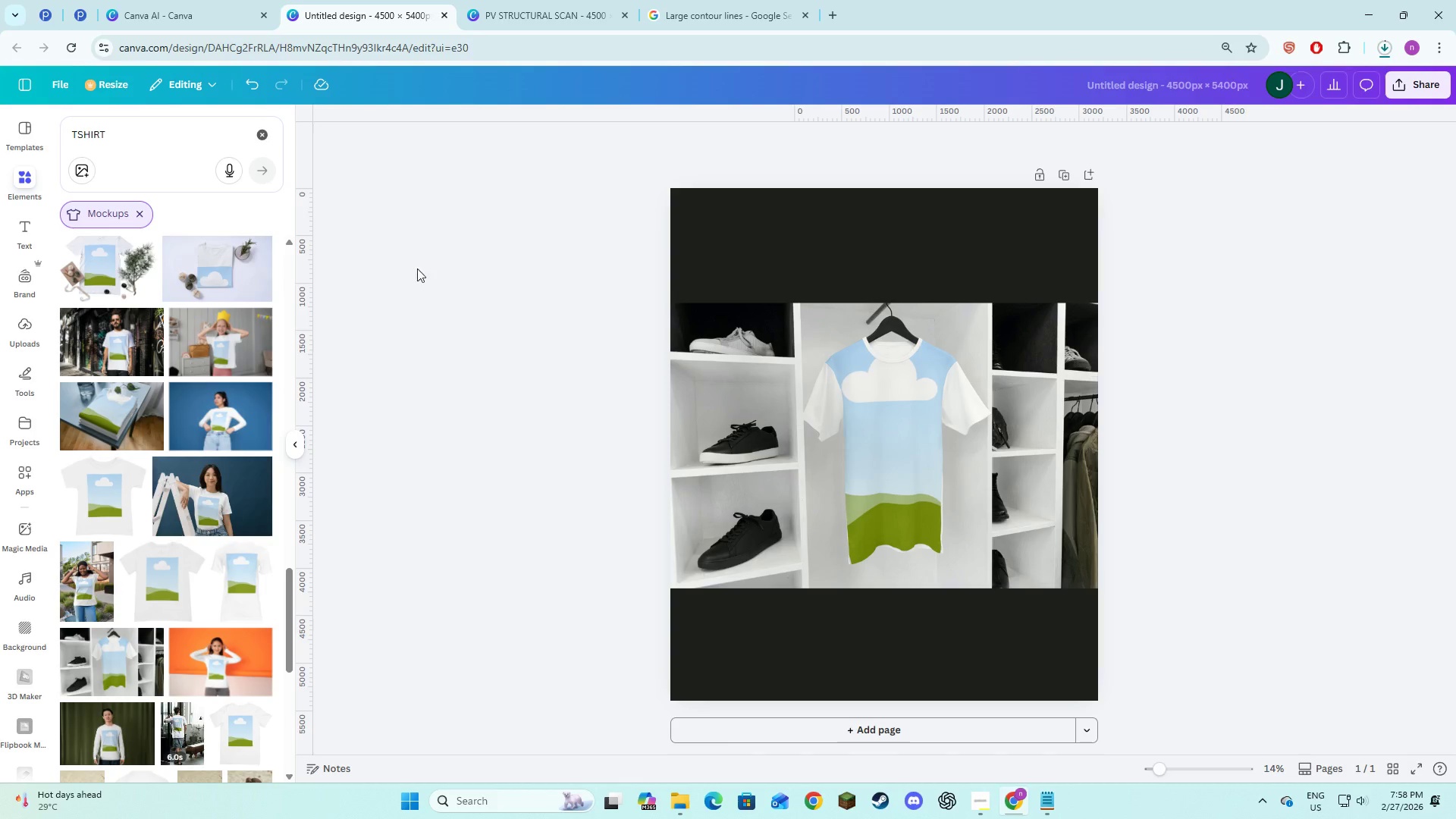 
left_click([453, 297])
 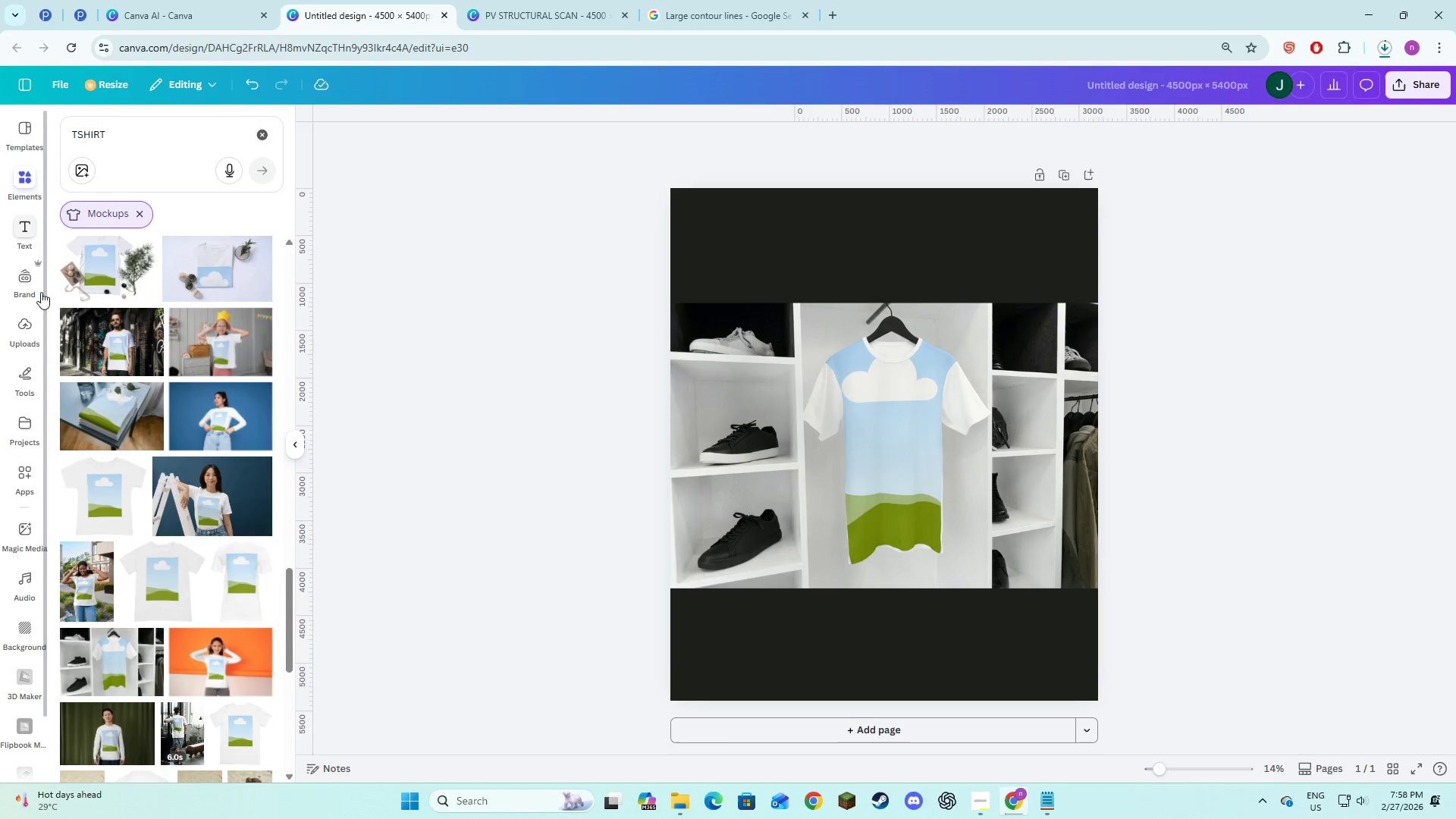 
left_click([23, 318])
 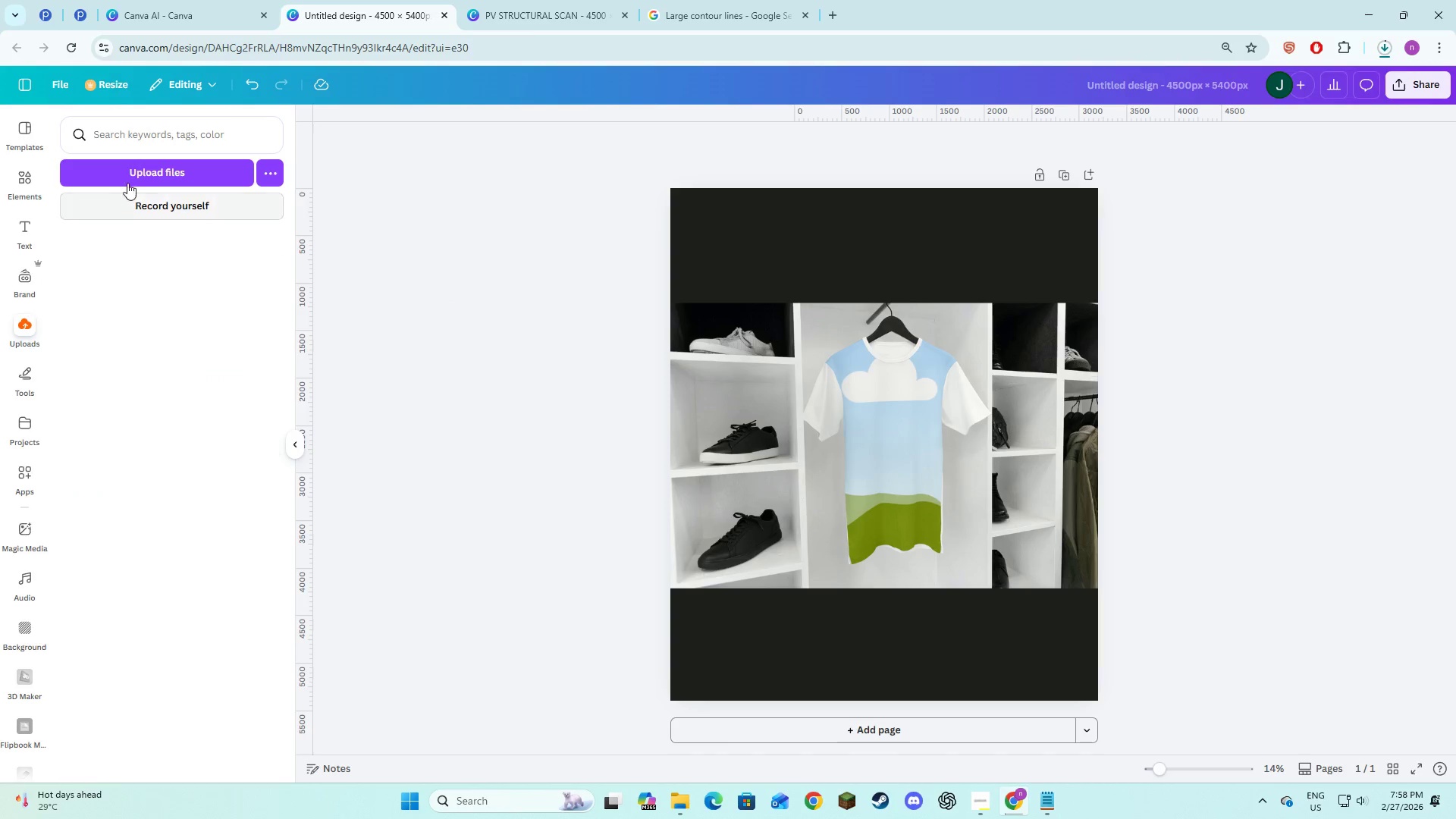 
left_click([128, 180])
 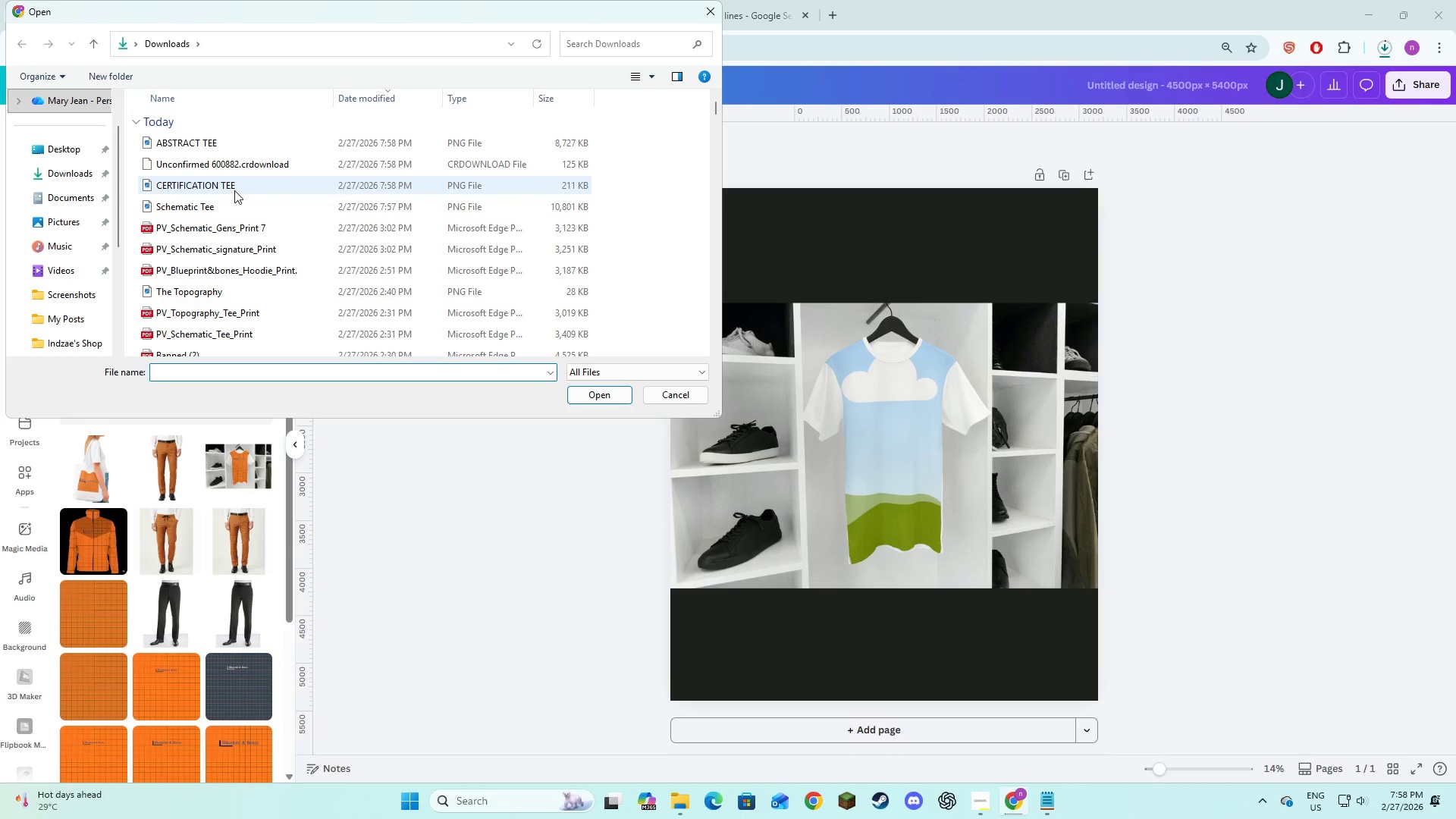 
left_click([234, 207])
 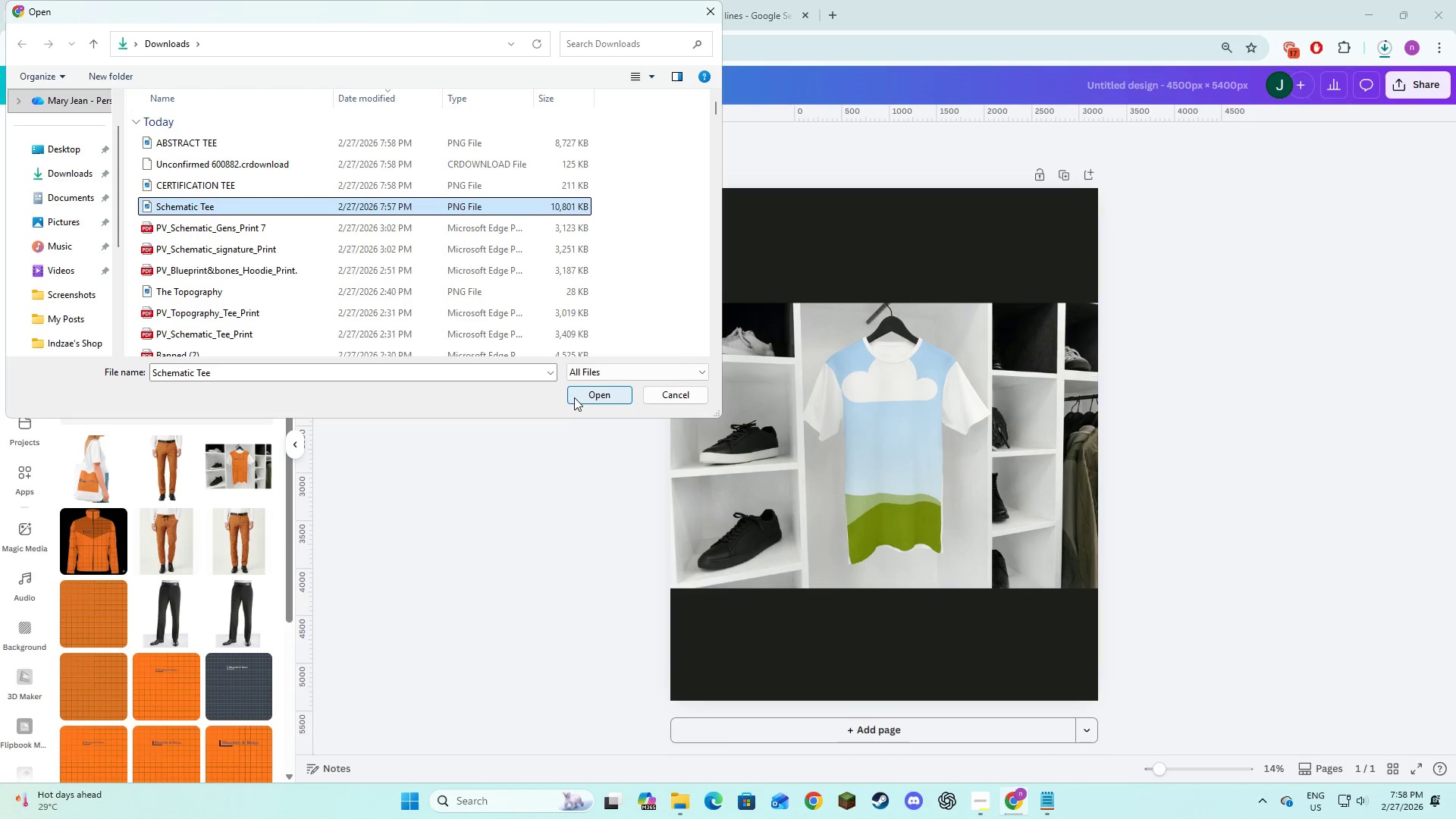 
left_click([574, 397])
 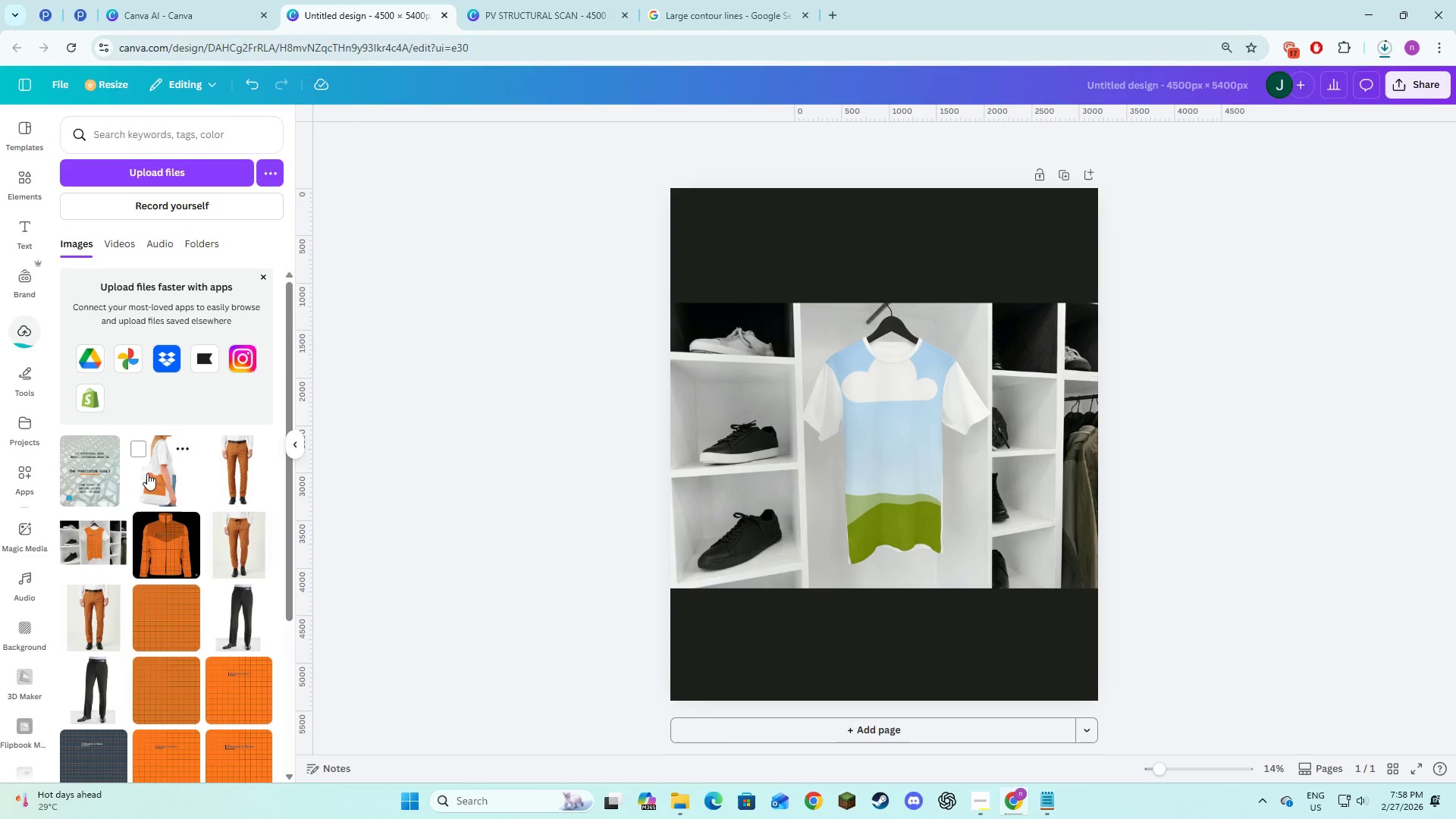 
left_click_drag(start_coordinate=[85, 472], to_coordinate=[808, 434])
 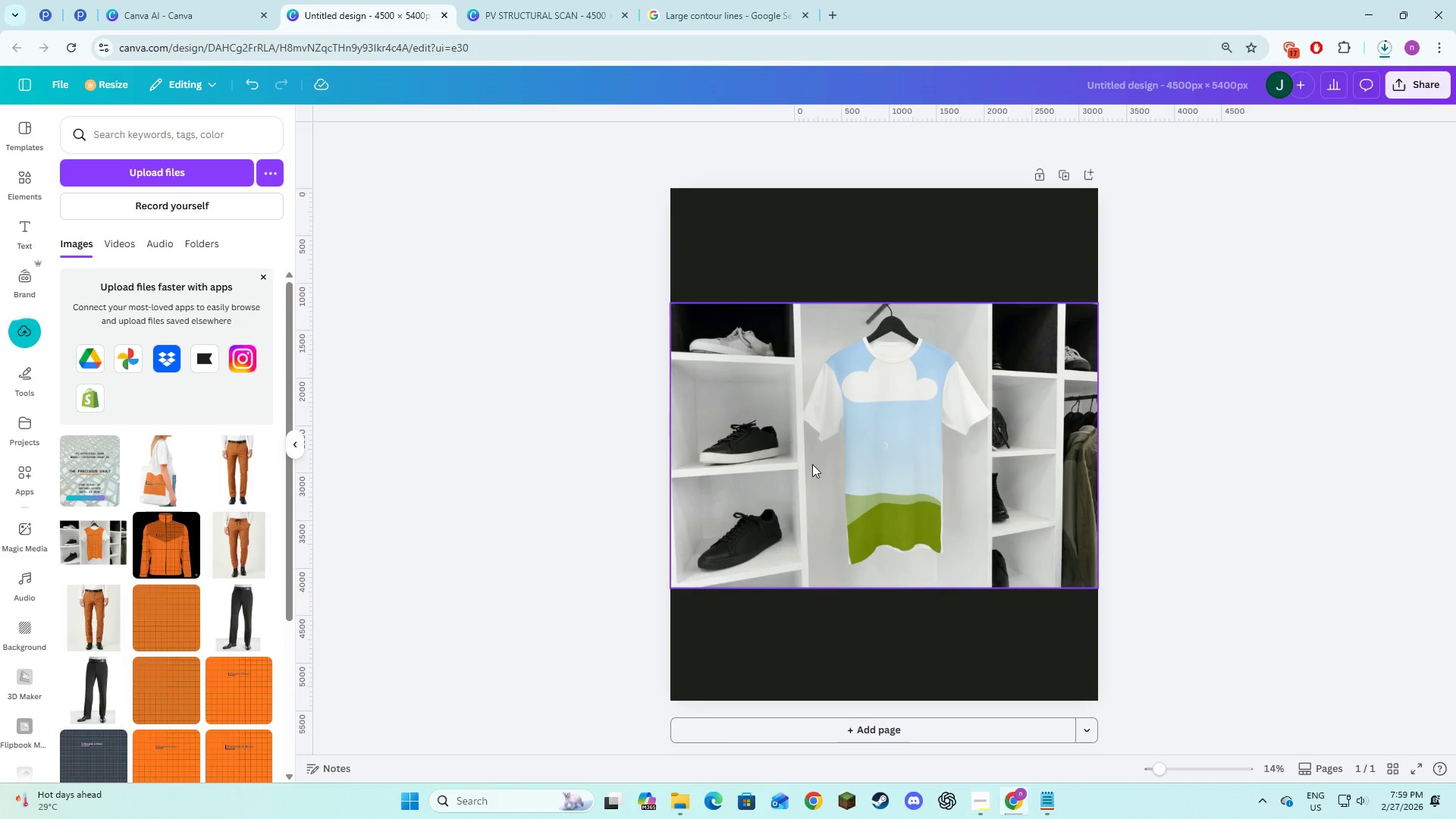 
wait(5.34)
 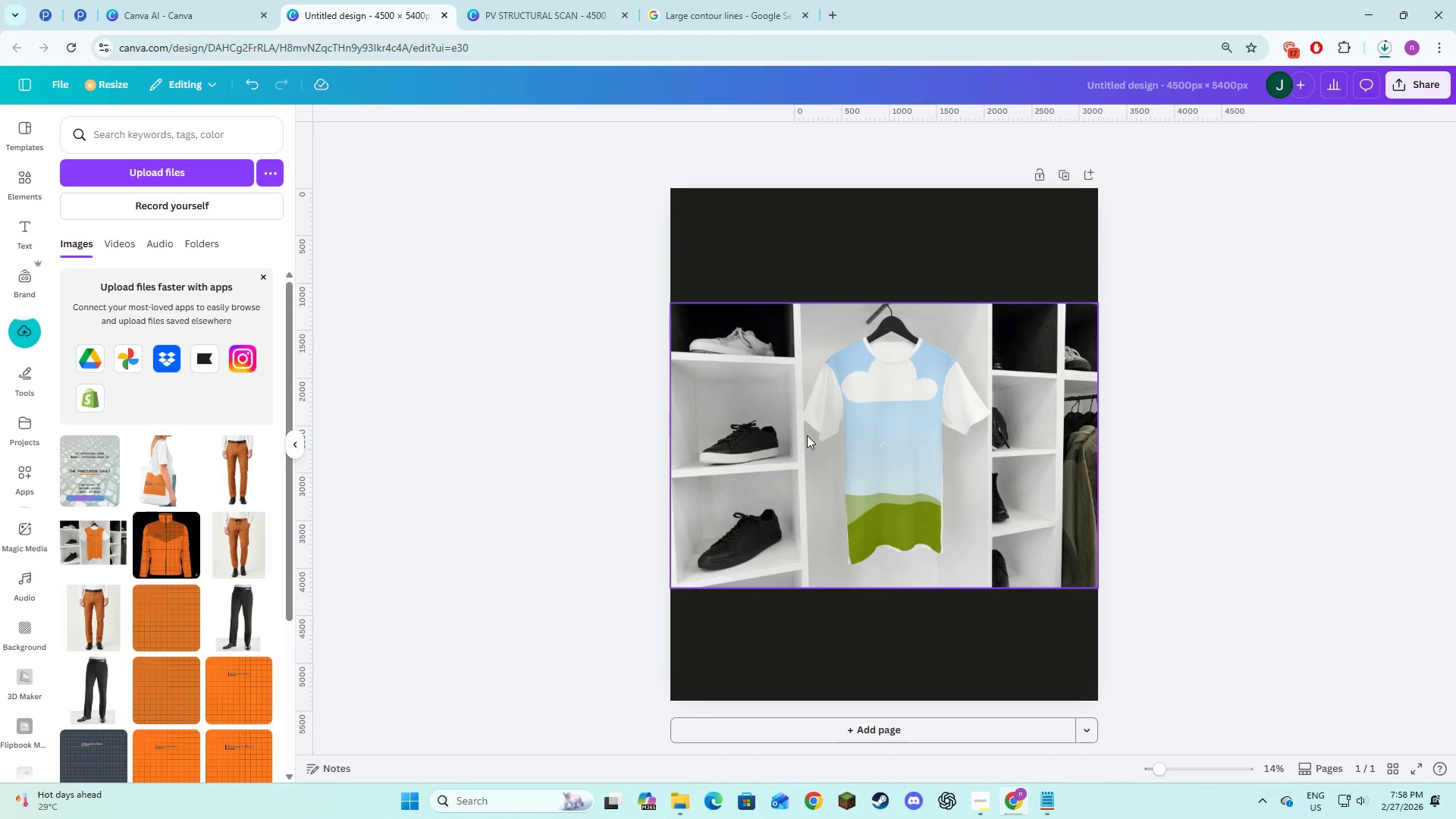 
scroll: coordinate [548, 519], scroll_direction: down, amount: 3.0
 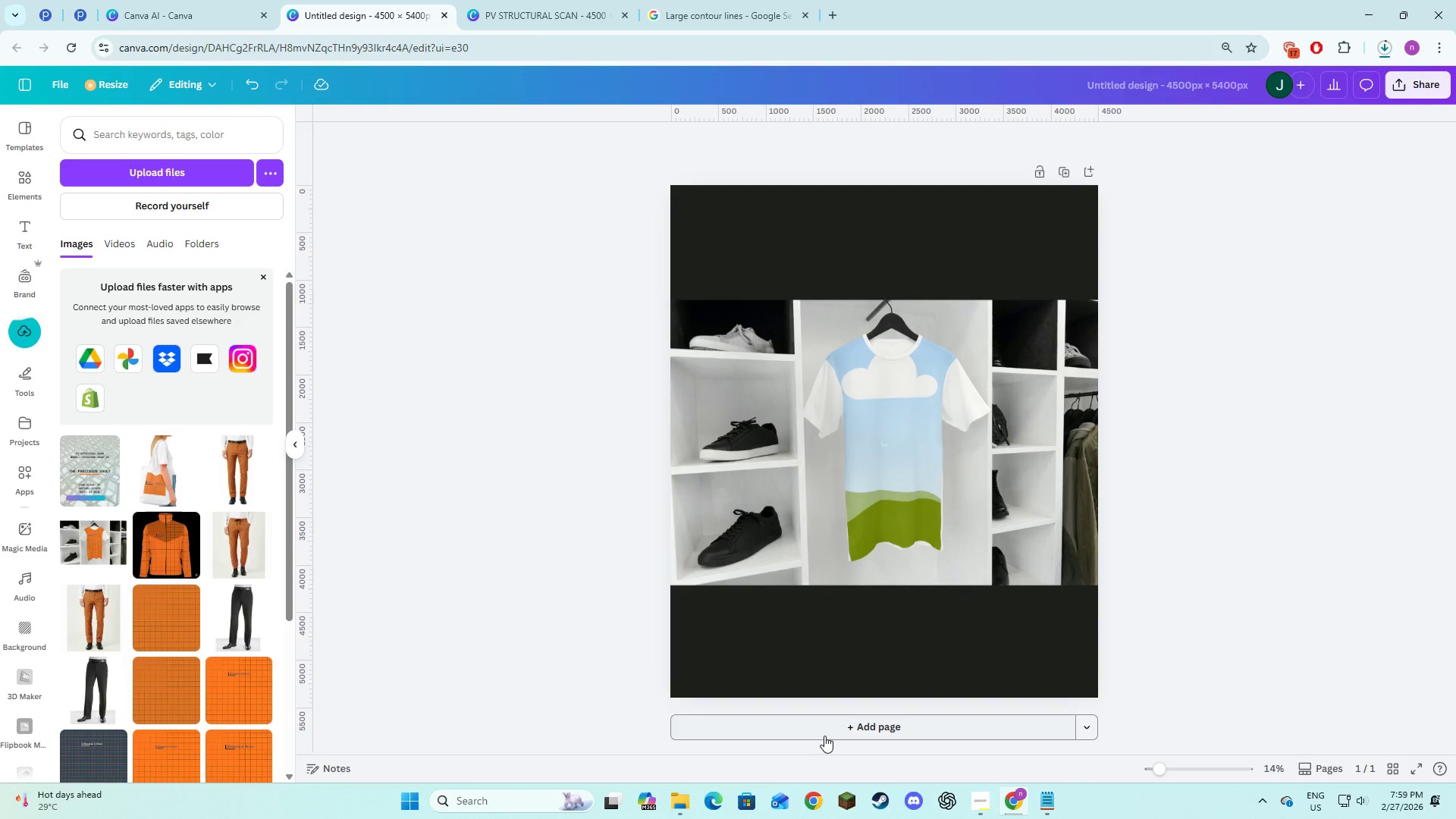 
left_click([824, 733])
 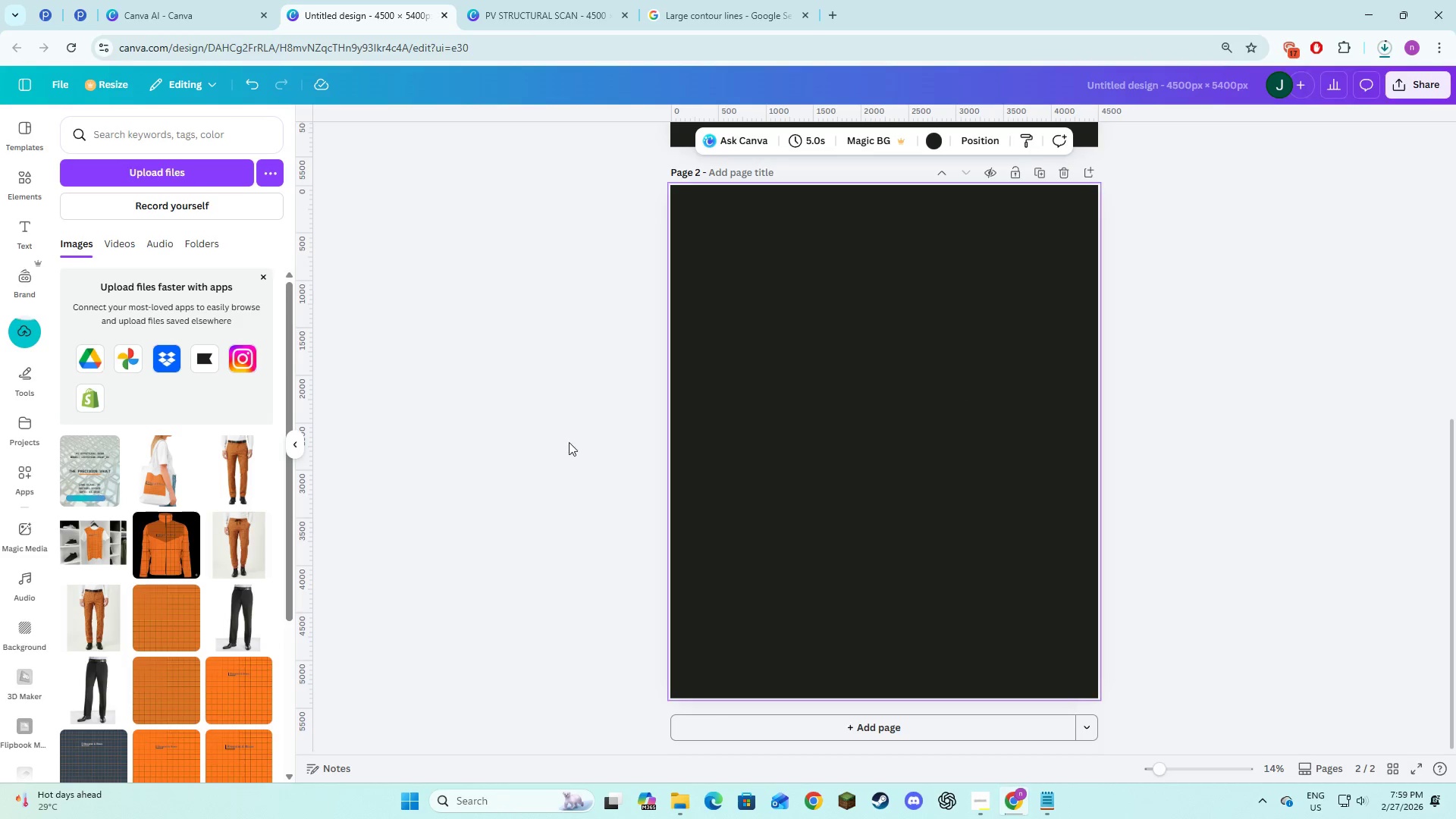 
scroll: coordinate [727, 444], scroll_direction: up, amount: 5.0
 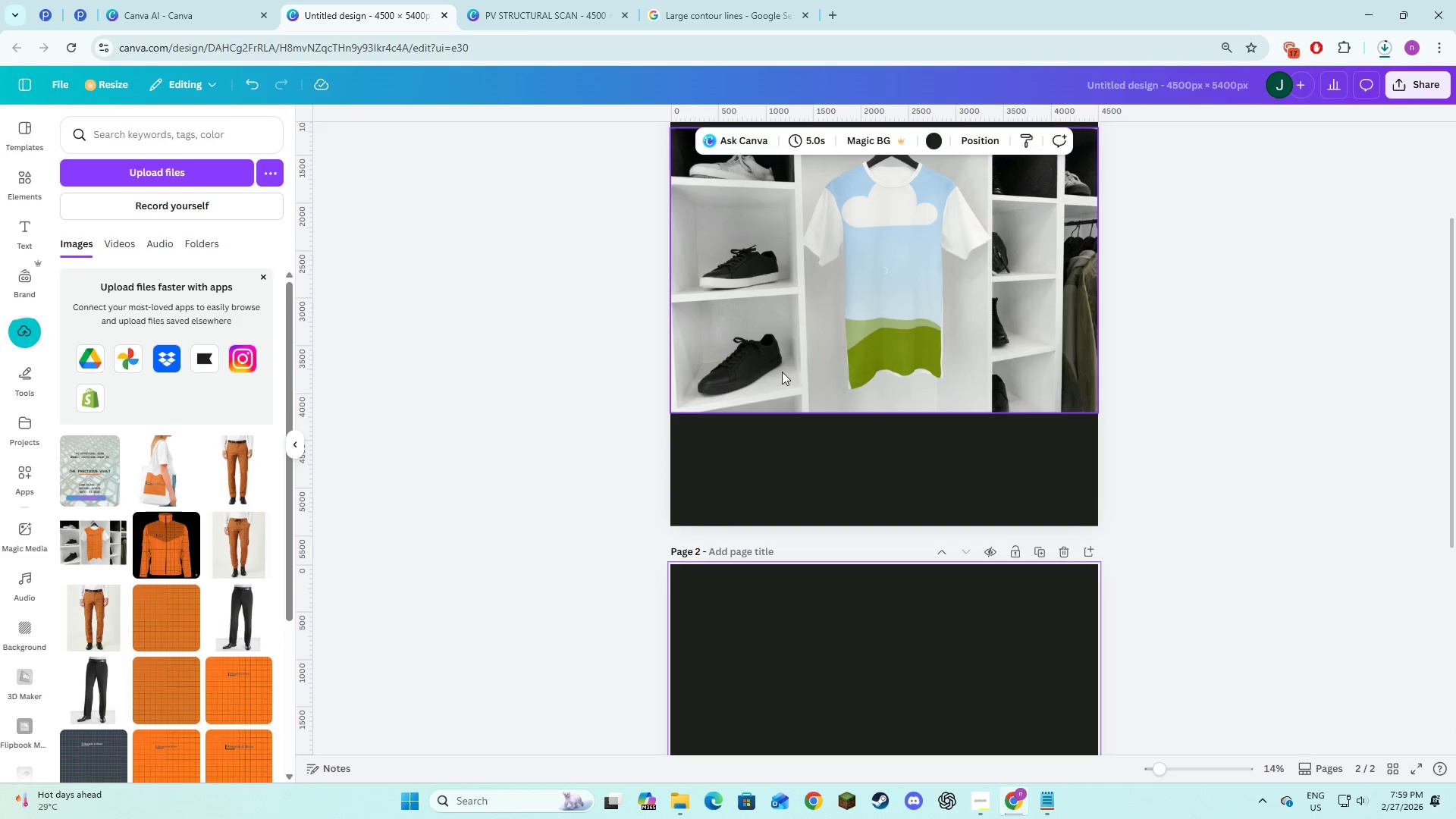 
left_click([782, 373])
 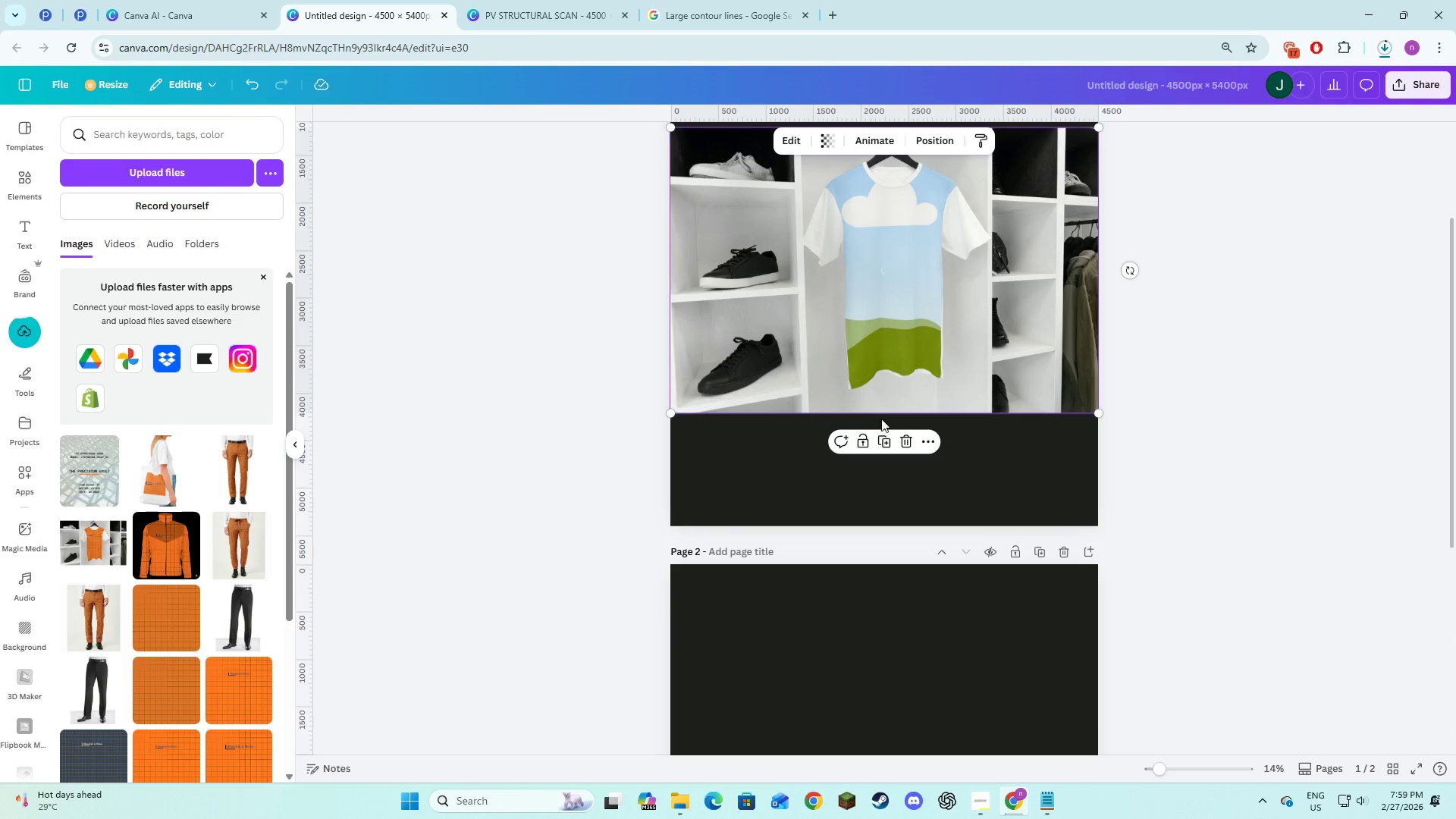 
left_click([884, 441])
 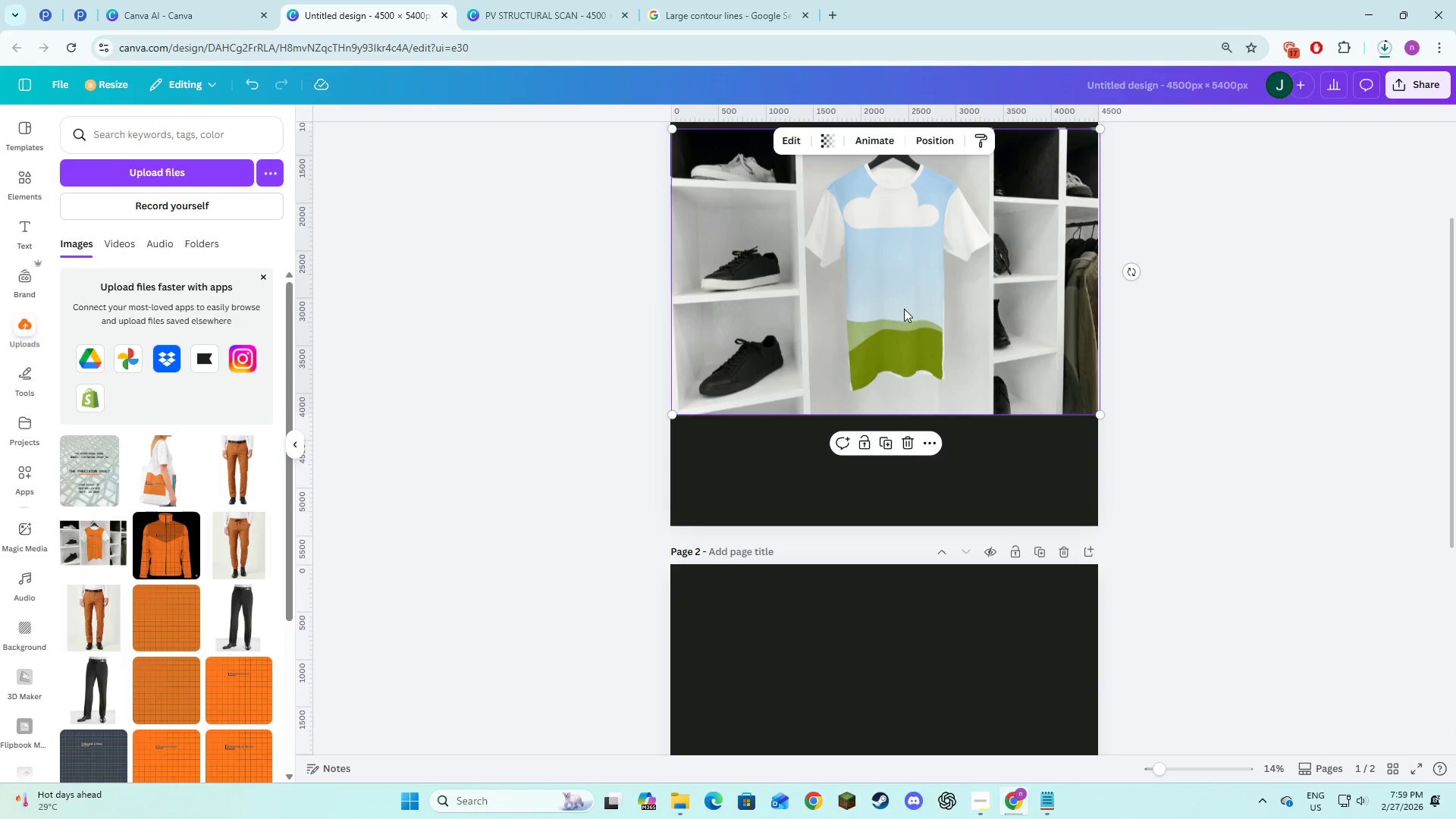 
left_click_drag(start_coordinate=[904, 309], to_coordinate=[905, 746])
 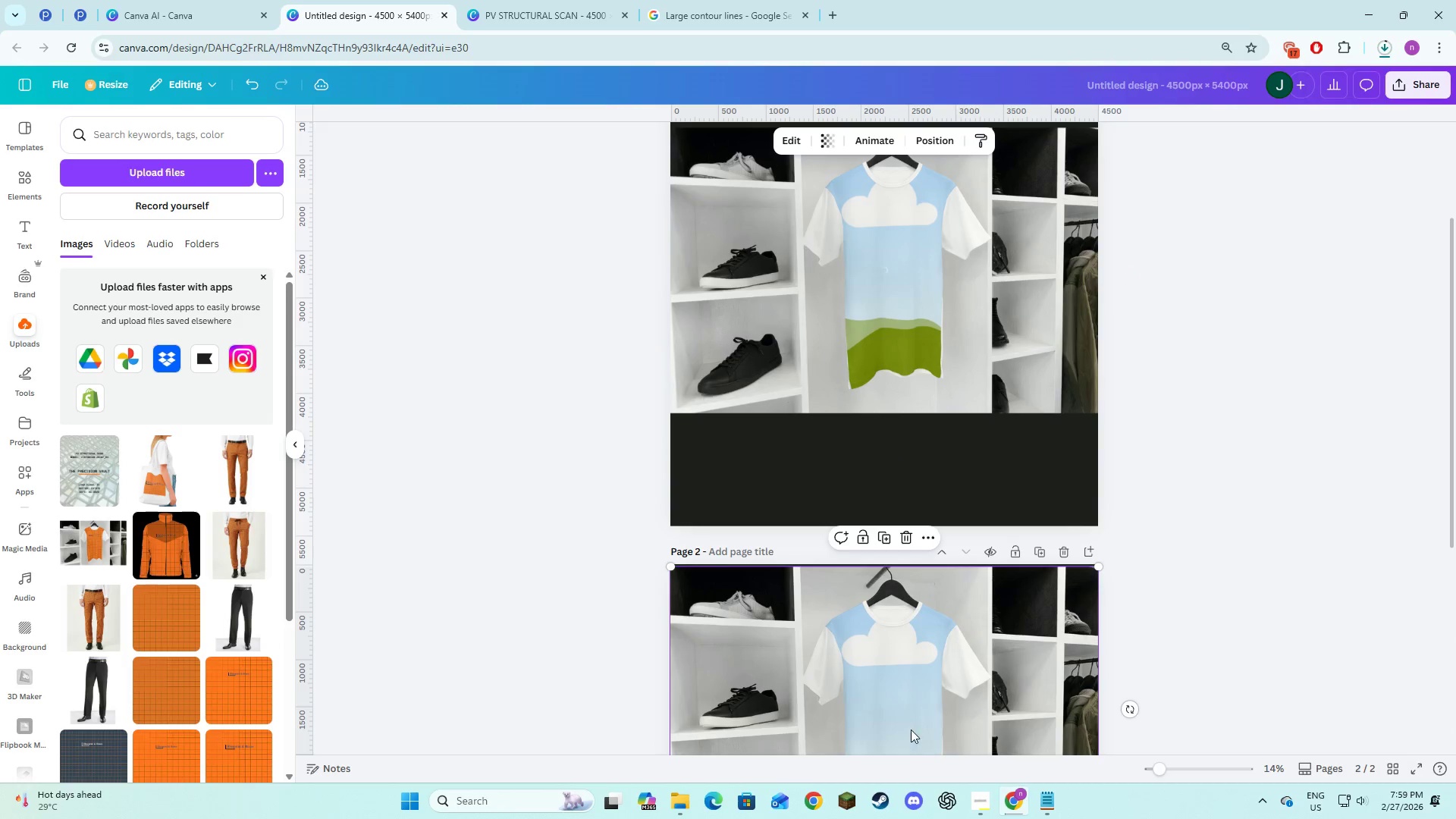 
scroll: coordinate [915, 711], scroll_direction: down, amount: 2.0
 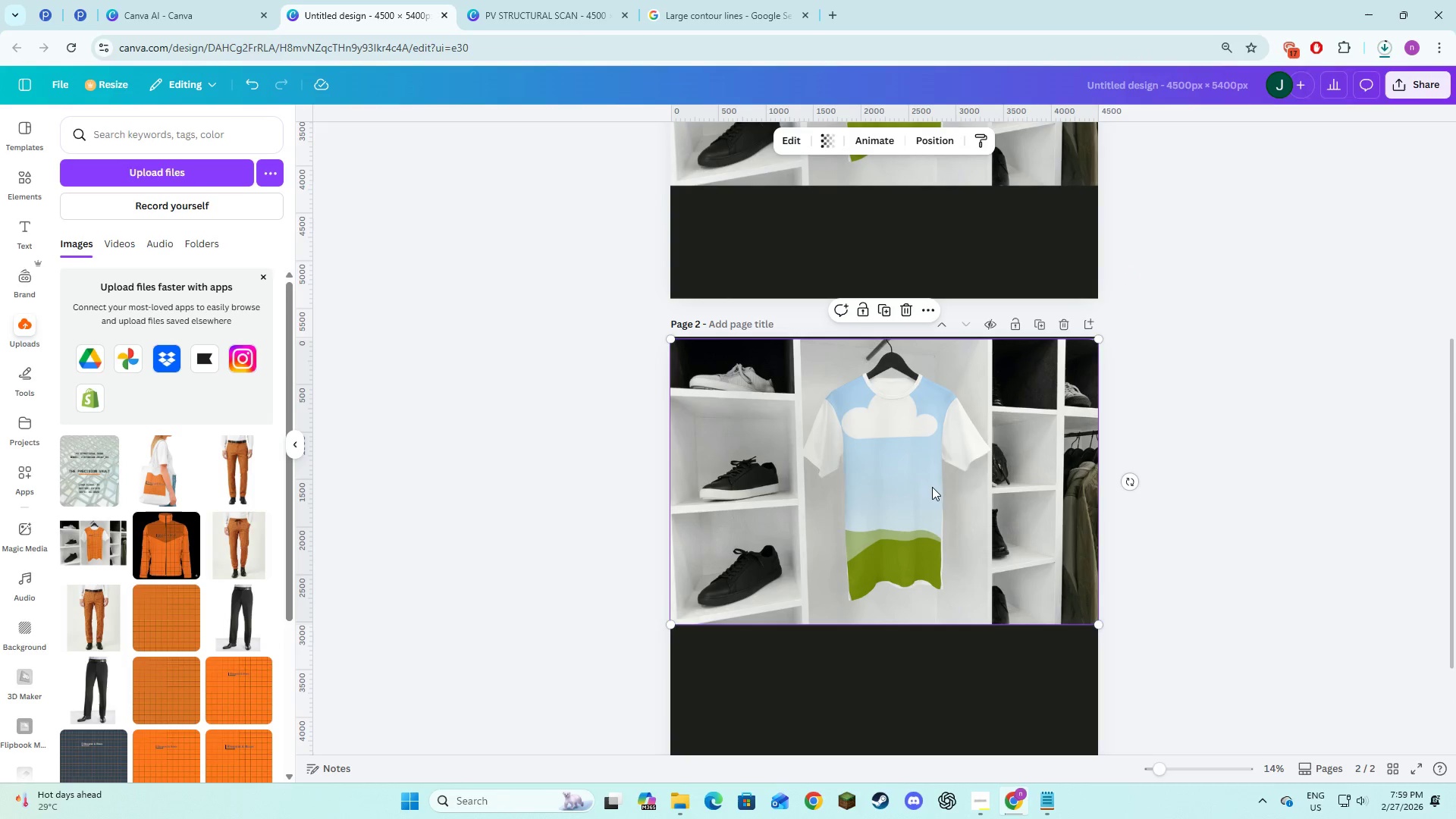 
left_click_drag(start_coordinate=[931, 490], to_coordinate=[937, 592])
 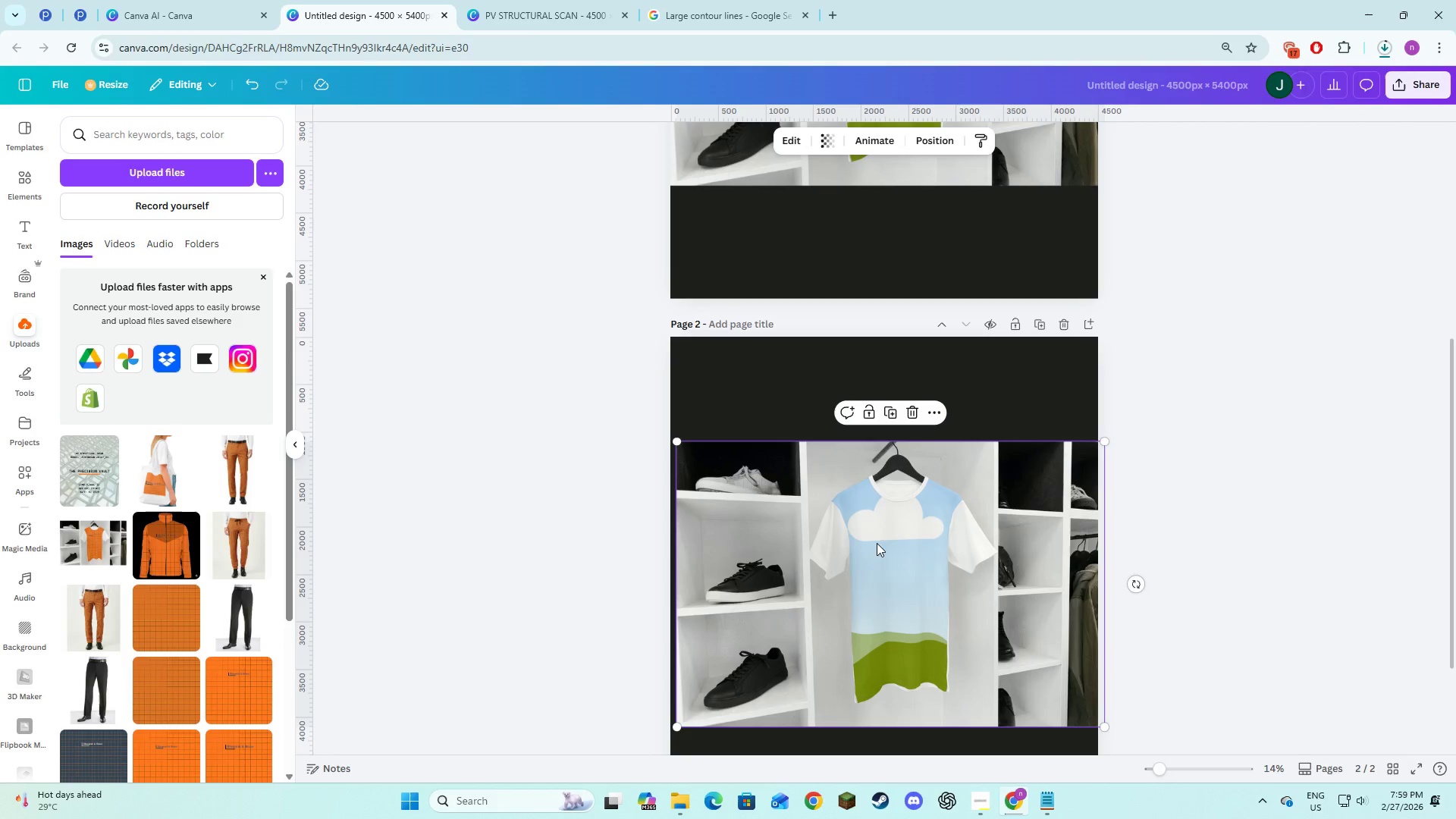 
left_click_drag(start_coordinate=[880, 572], to_coordinate=[874, 575])
 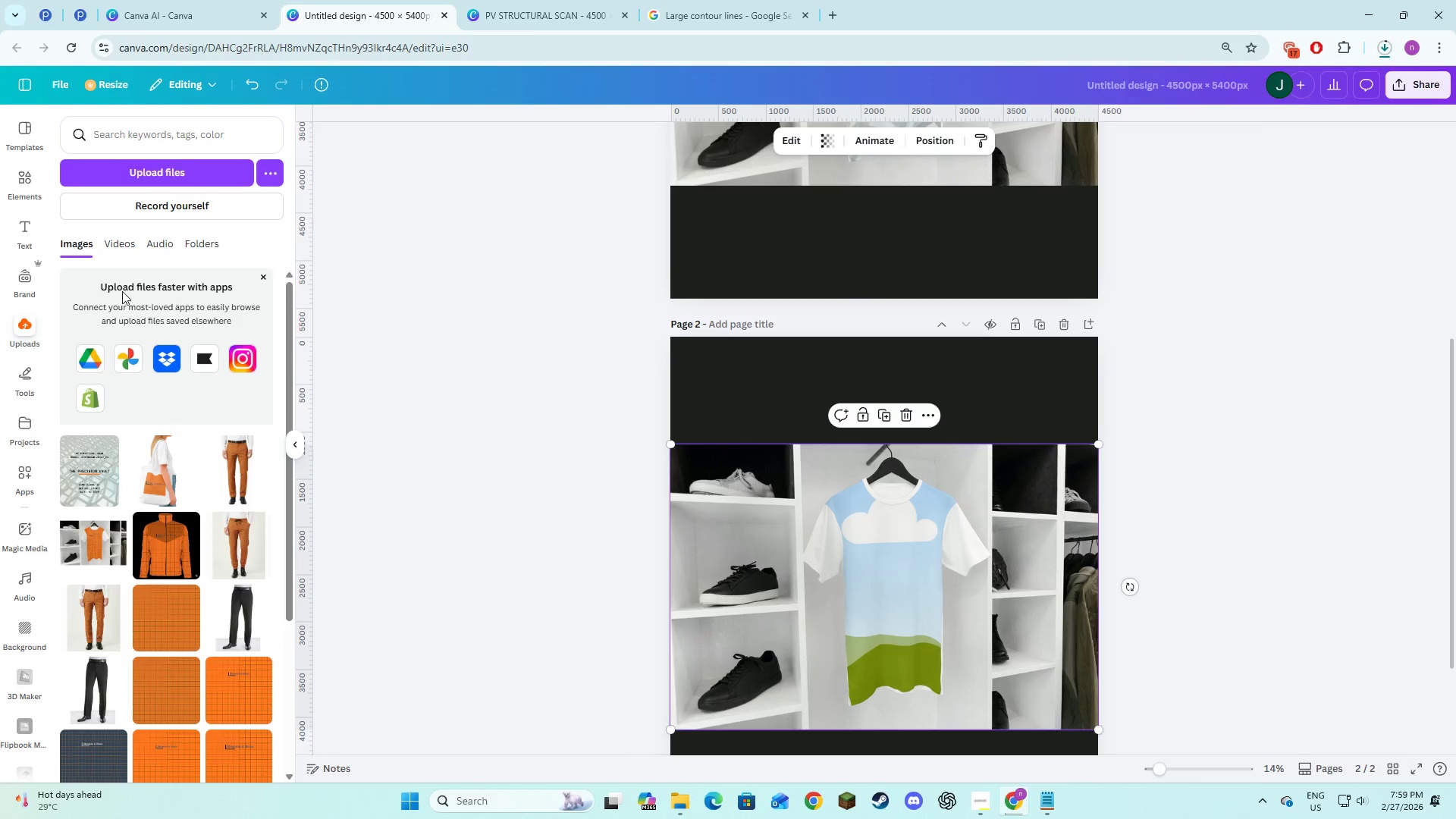 
left_click([159, 178])
 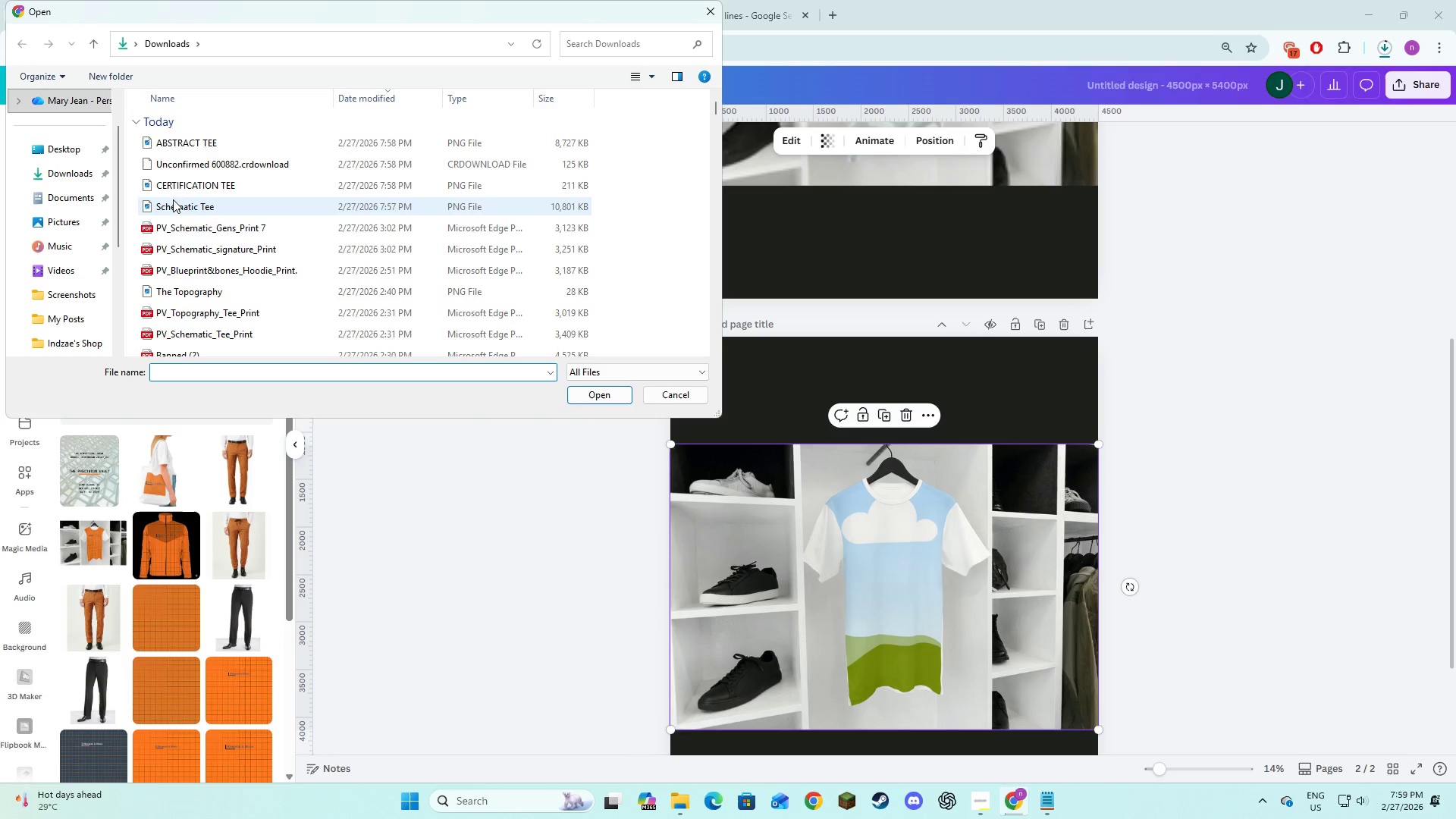 
left_click([189, 184])
 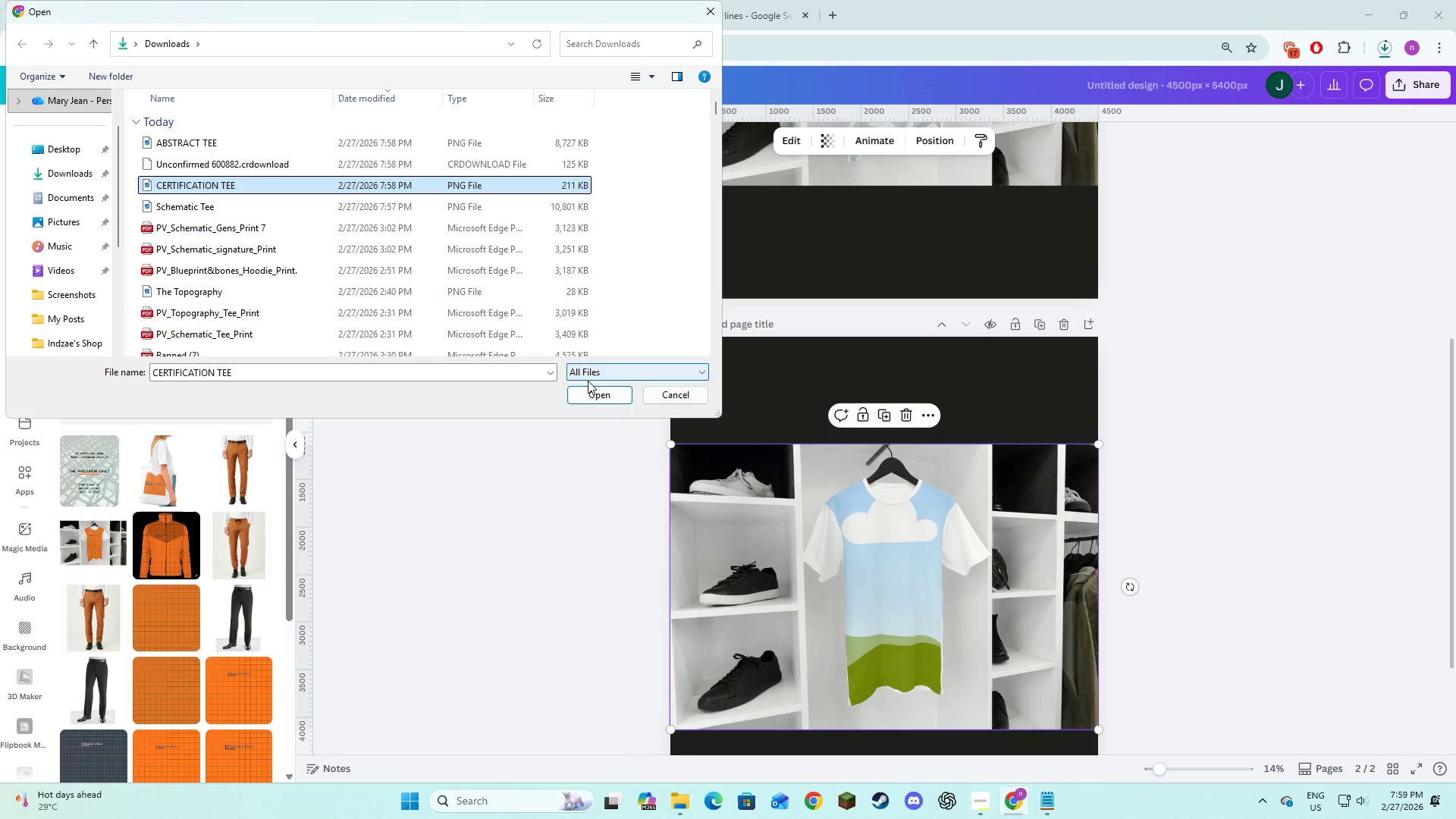 
left_click([592, 397])
 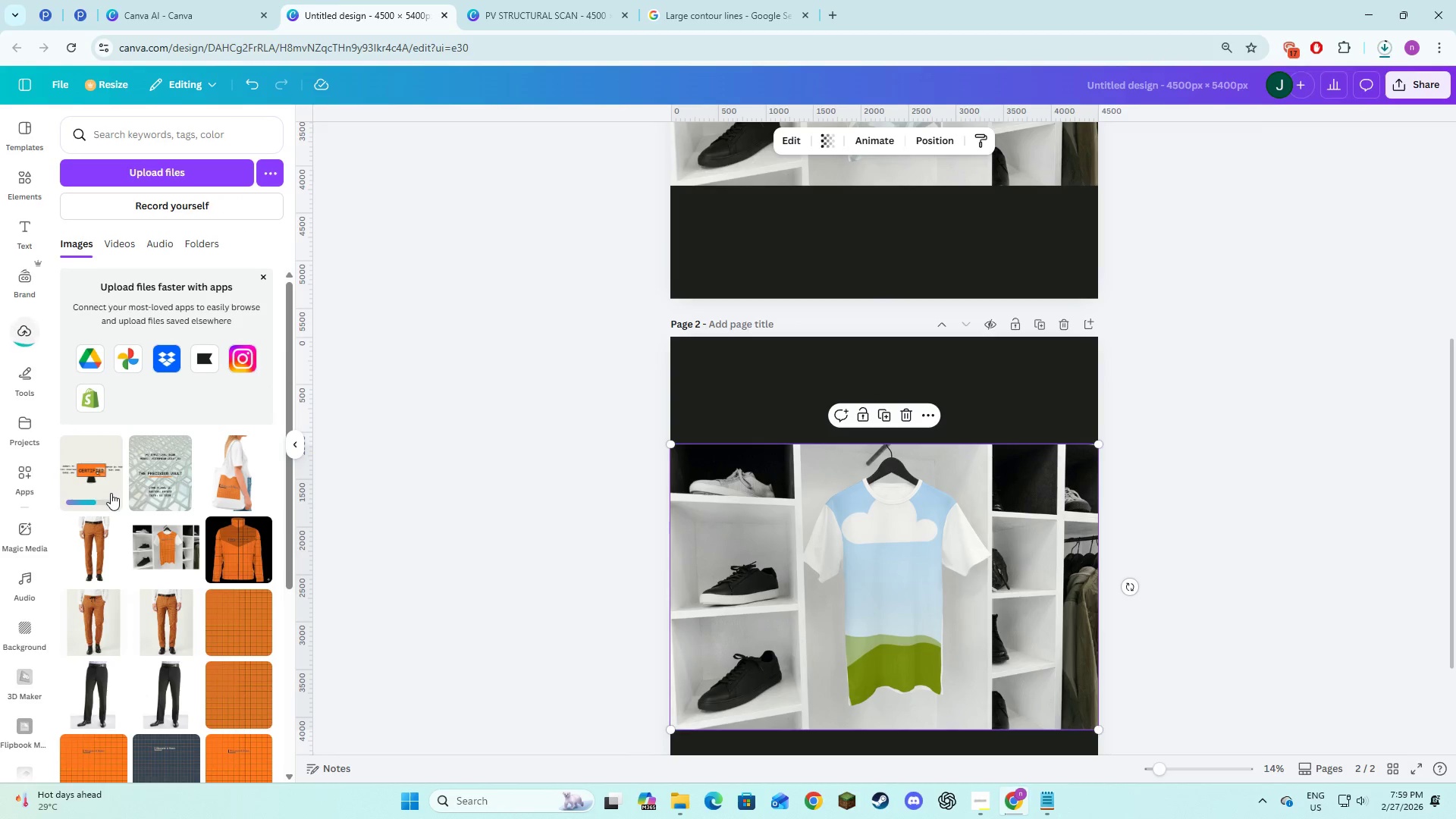 
left_click_drag(start_coordinate=[93, 474], to_coordinate=[795, 534])
 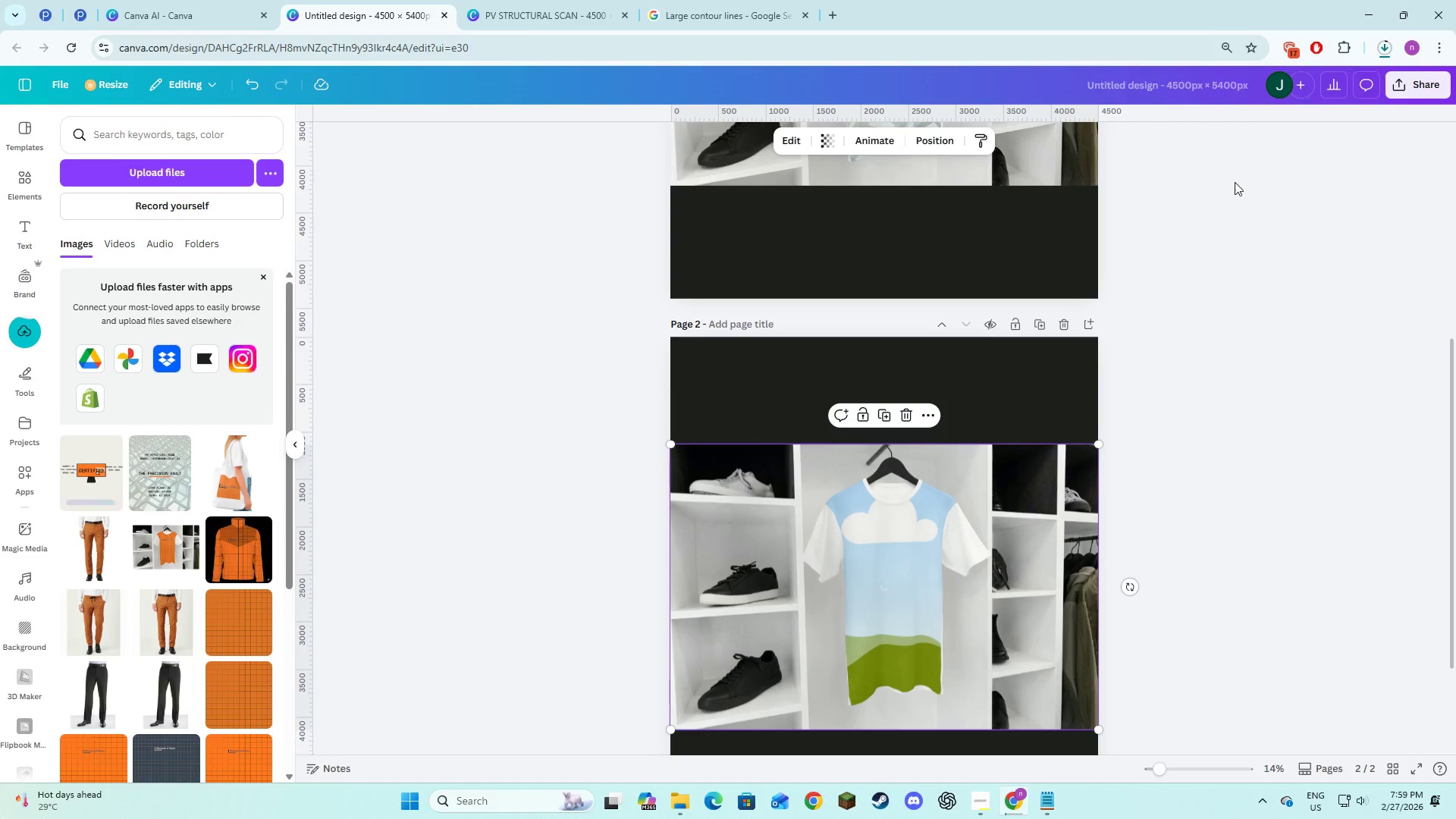 
left_click([1385, 55])
 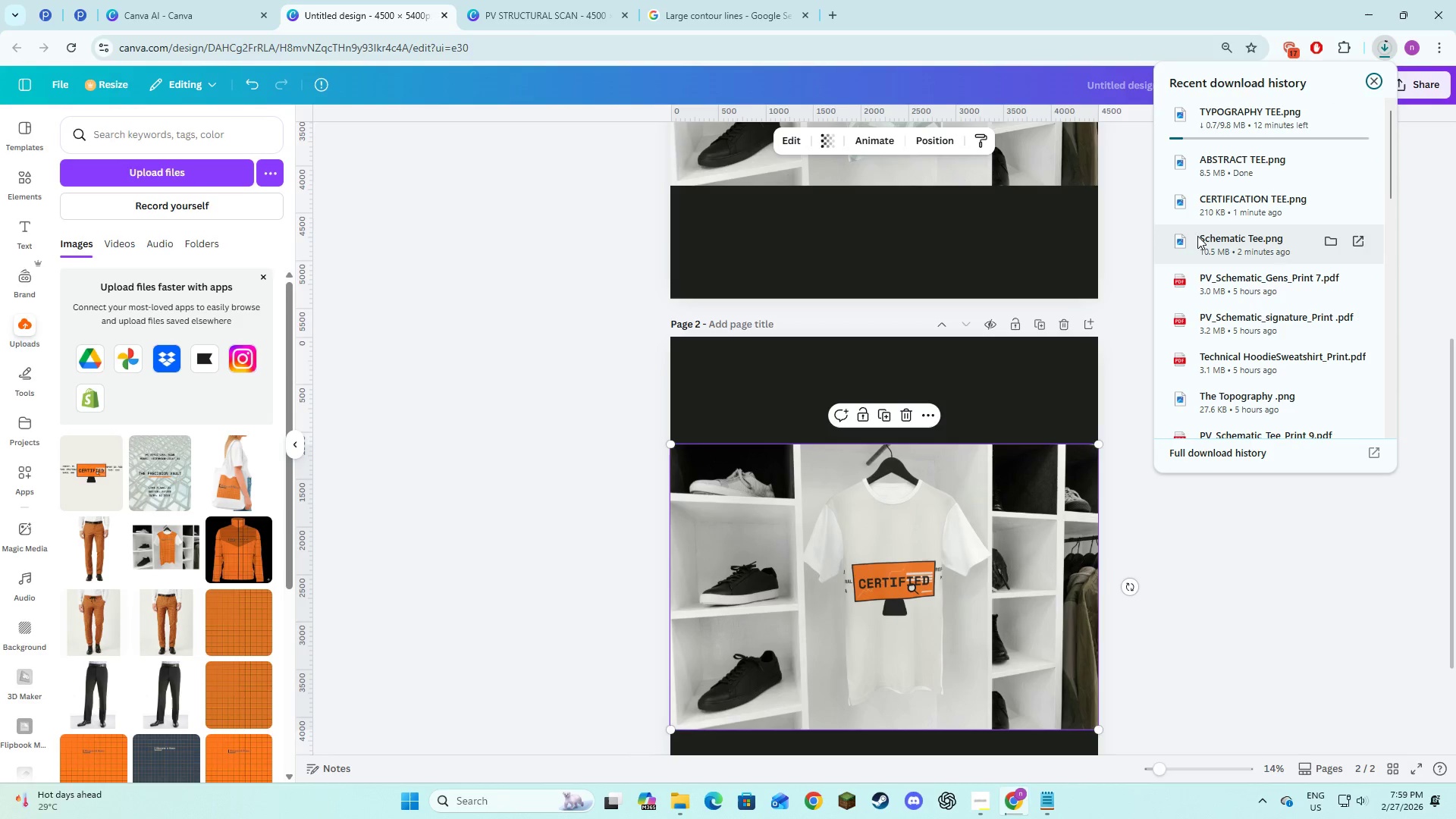 
left_click([511, 394])
 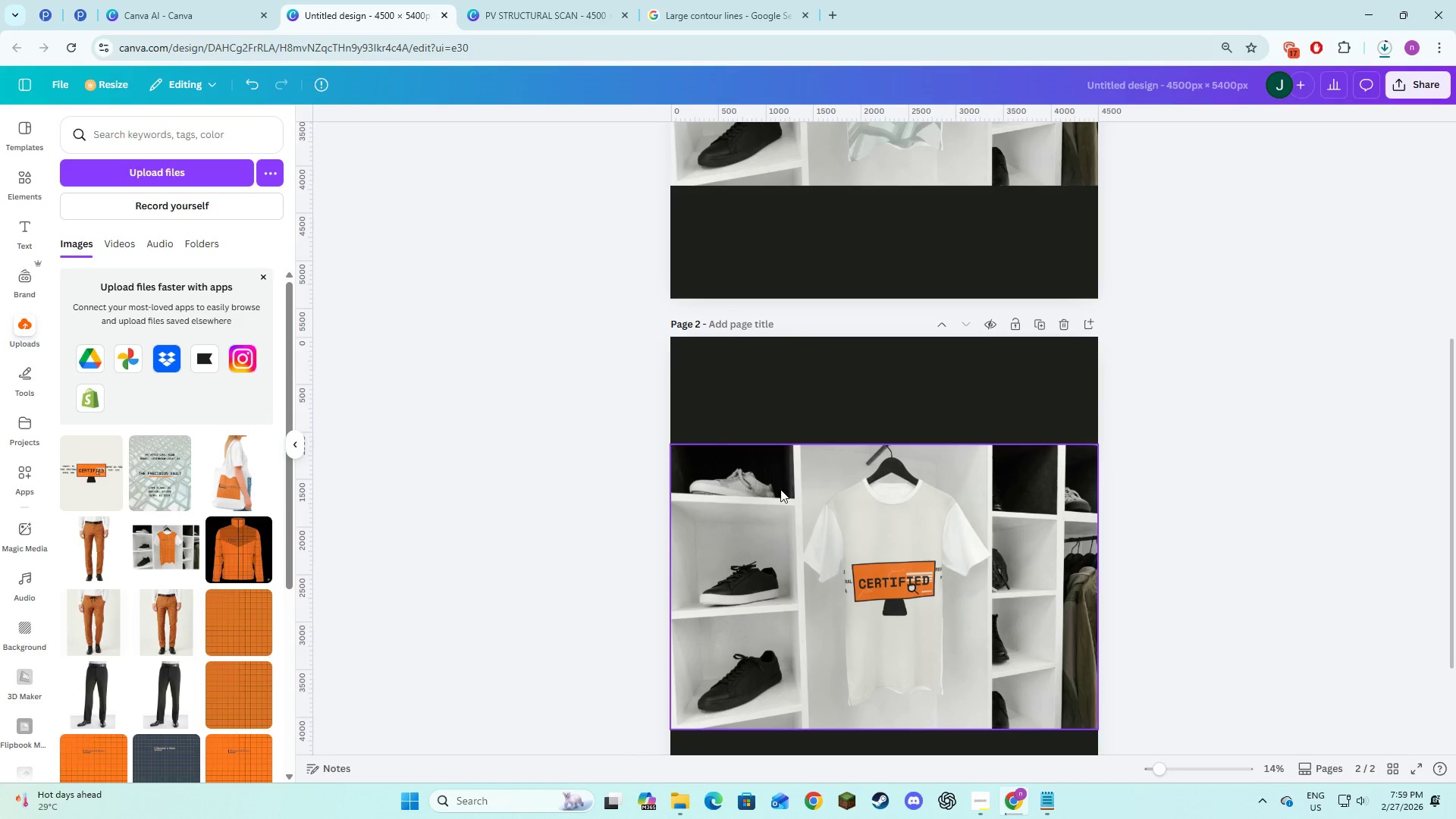 
scroll: coordinate [874, 472], scroll_direction: down, amount: 7.0
 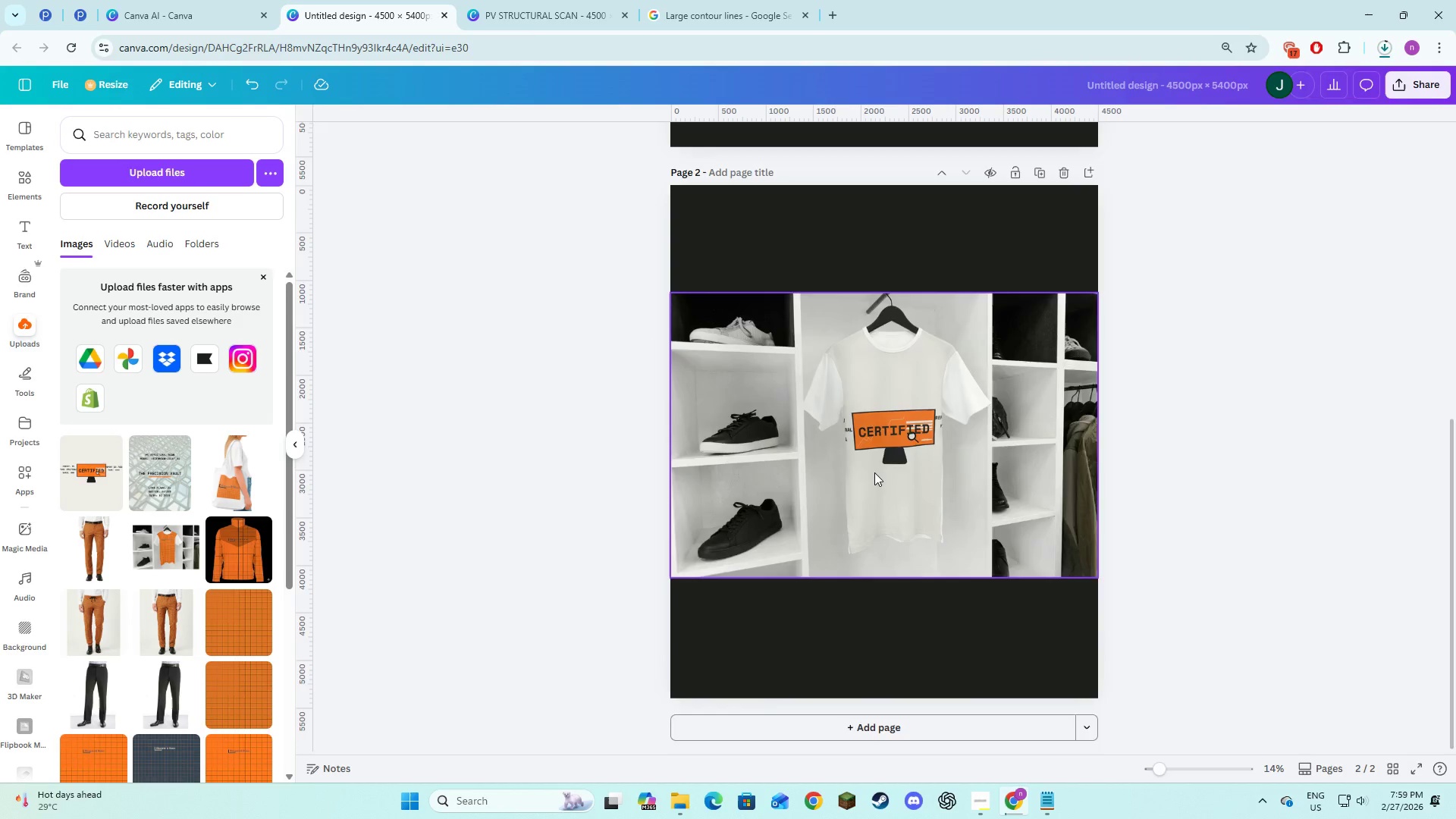 
scroll: coordinate [874, 472], scroll_direction: up, amount: 5.0
 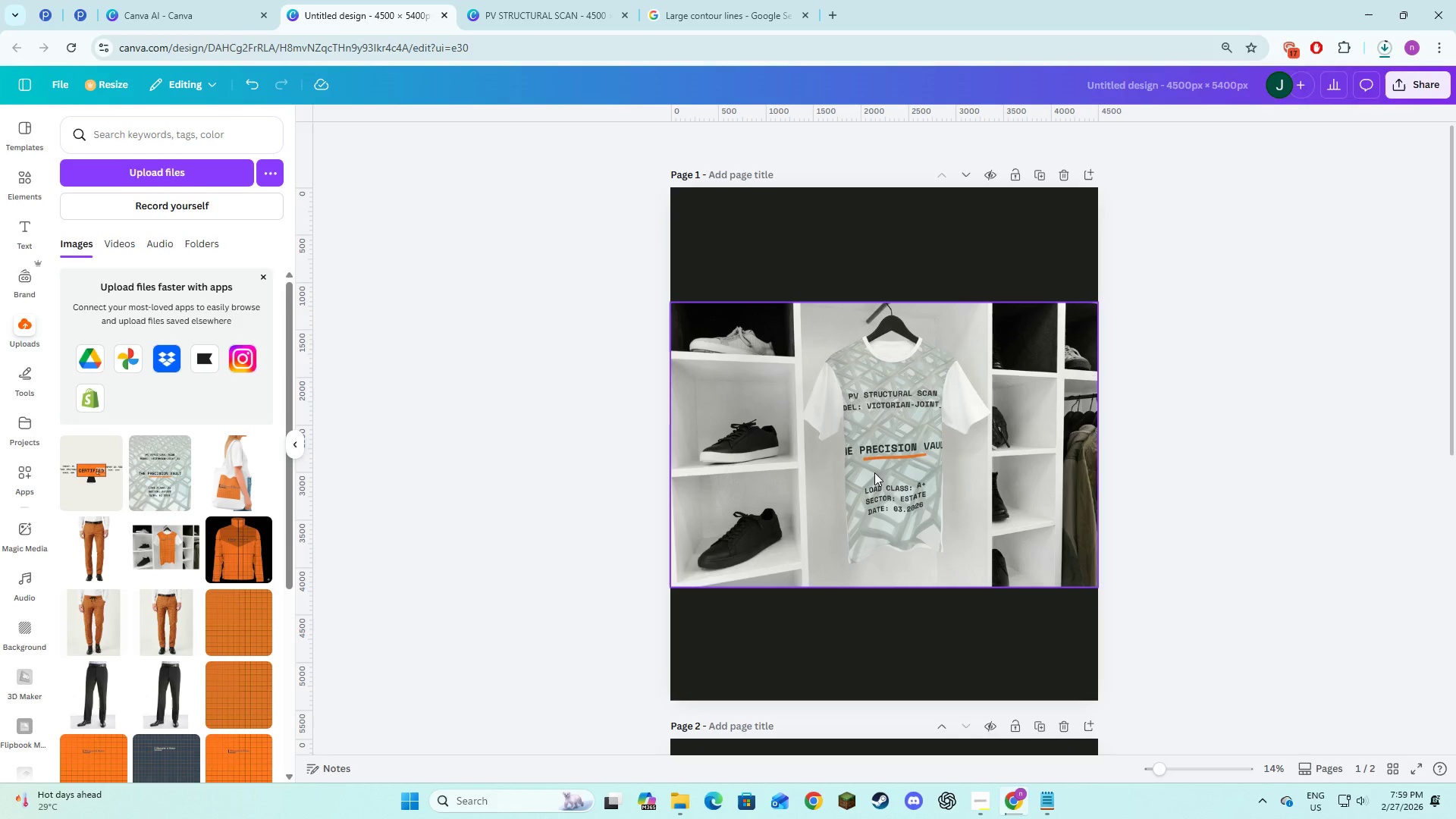 
double_click([886, 421])
 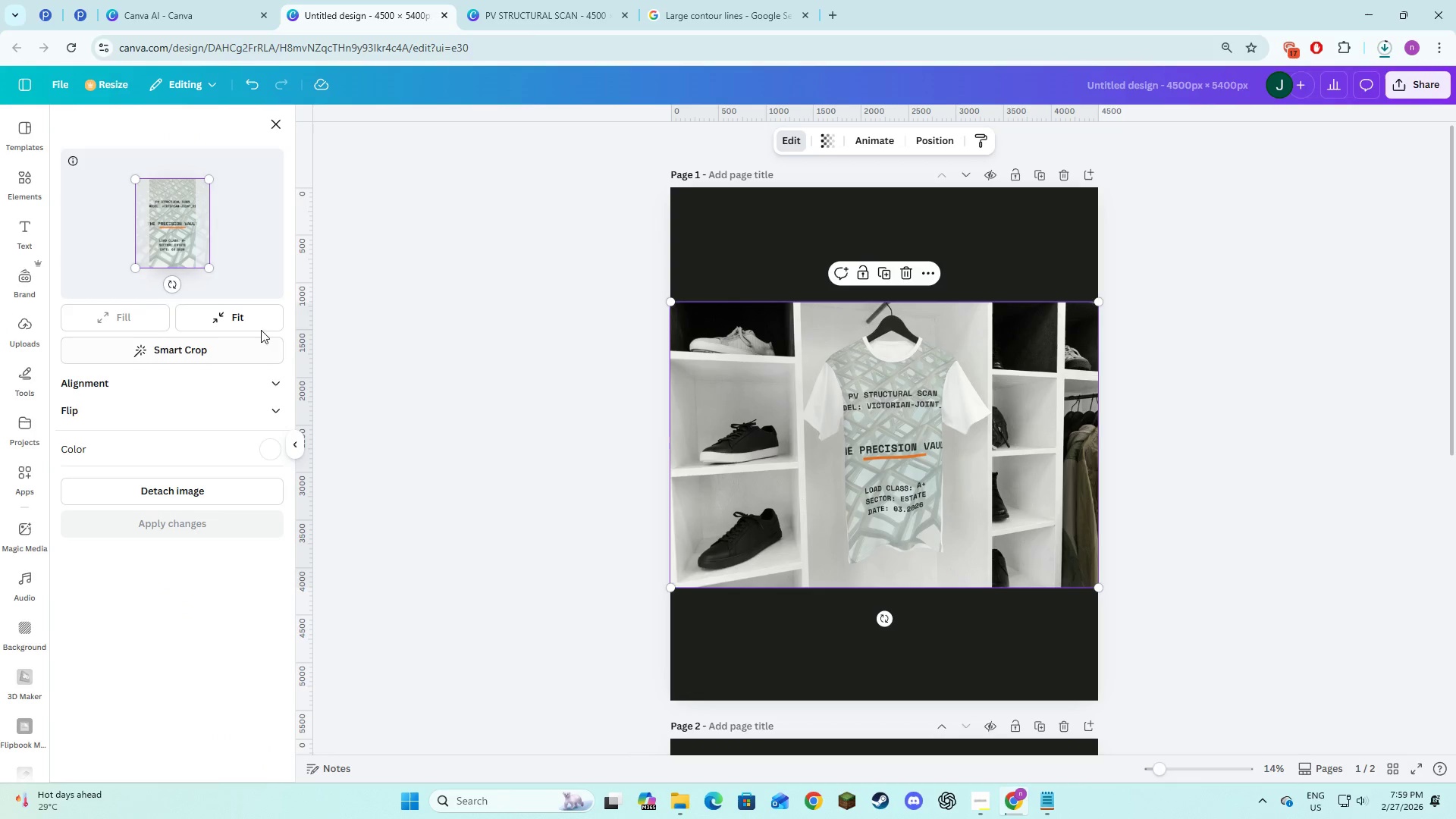 
left_click([253, 321])
 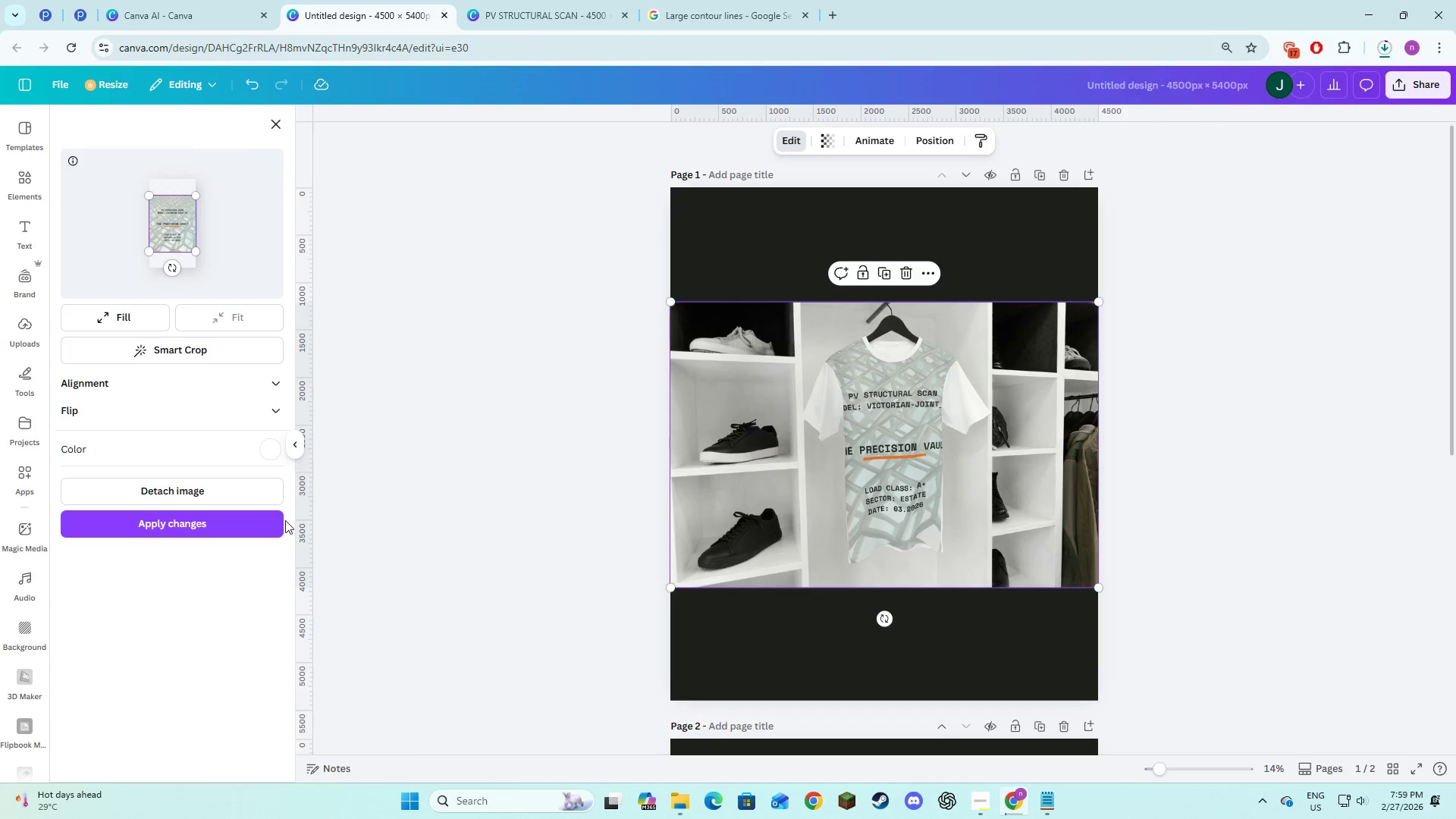 
left_click([279, 532])
 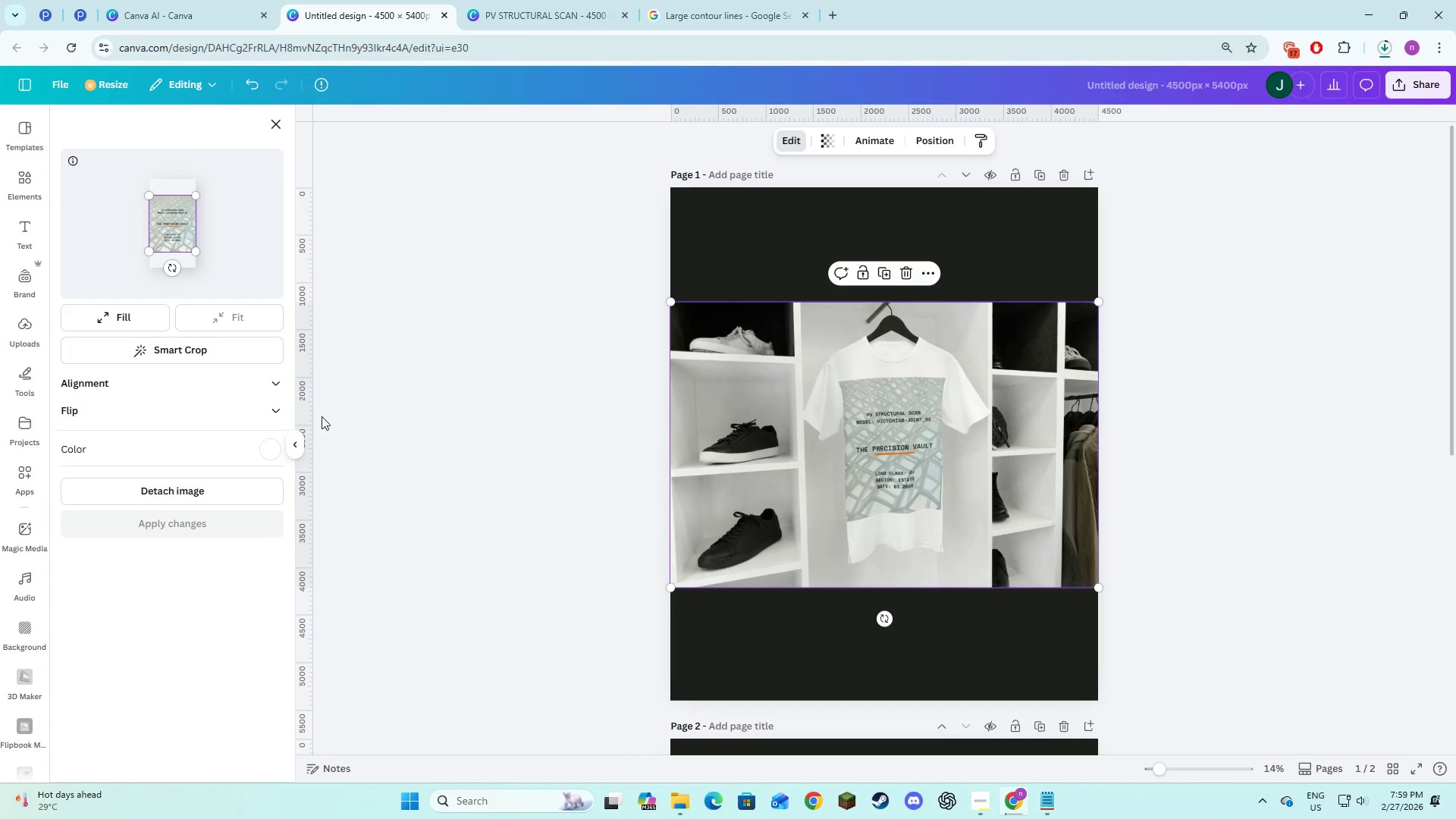 
left_click([136, 322])
 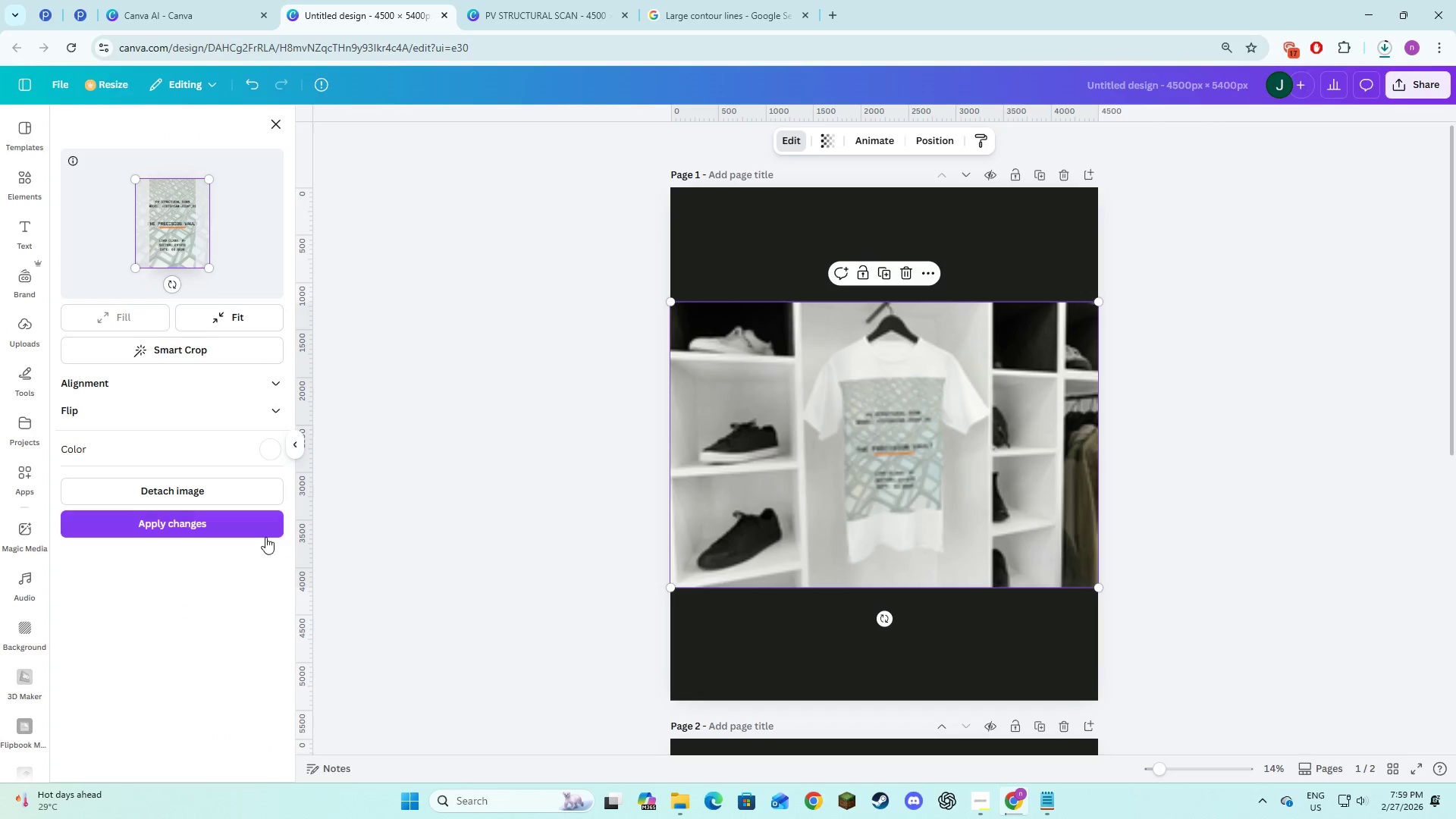 
left_click([265, 537])
 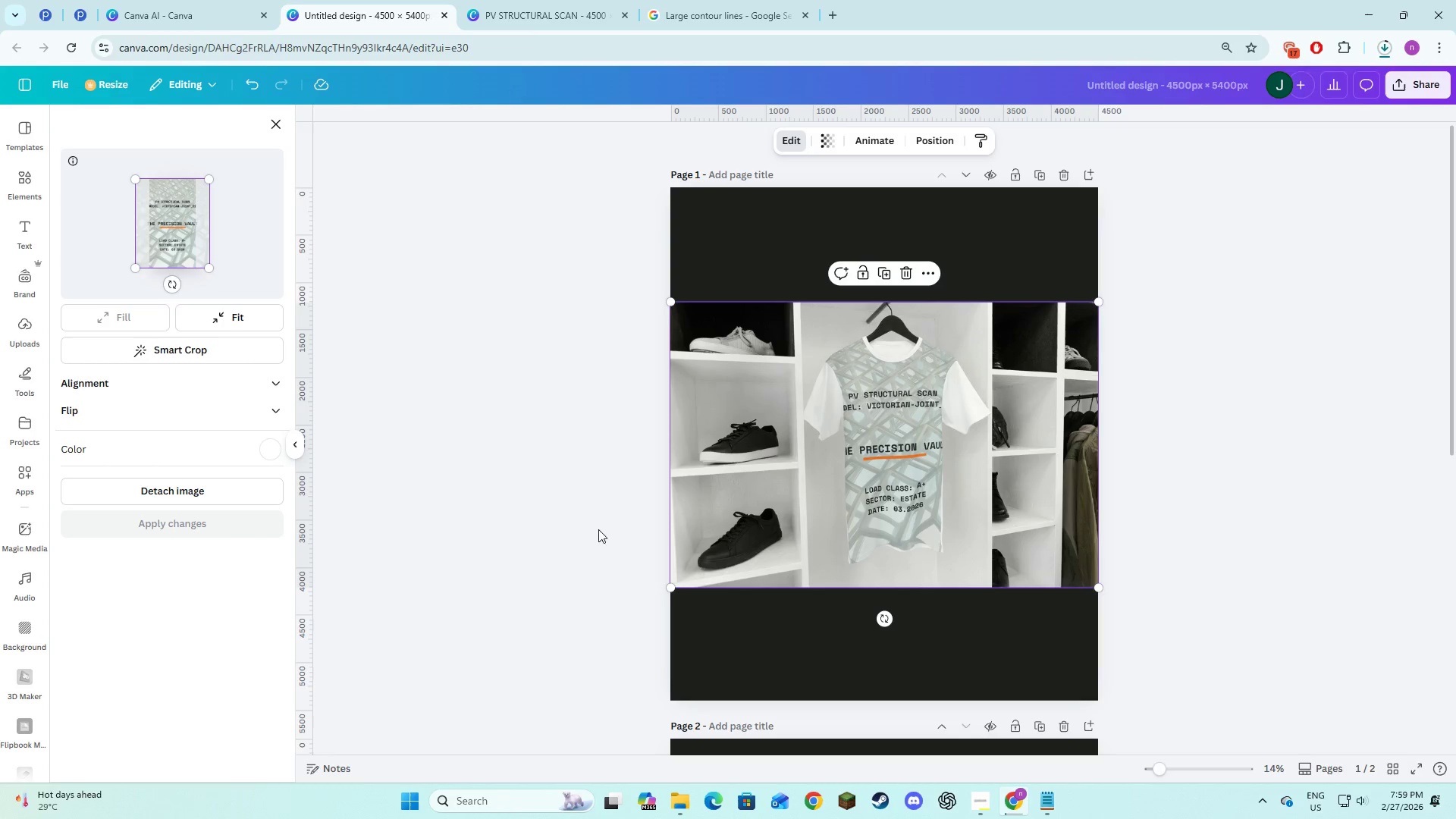 
key(Control+Z)
 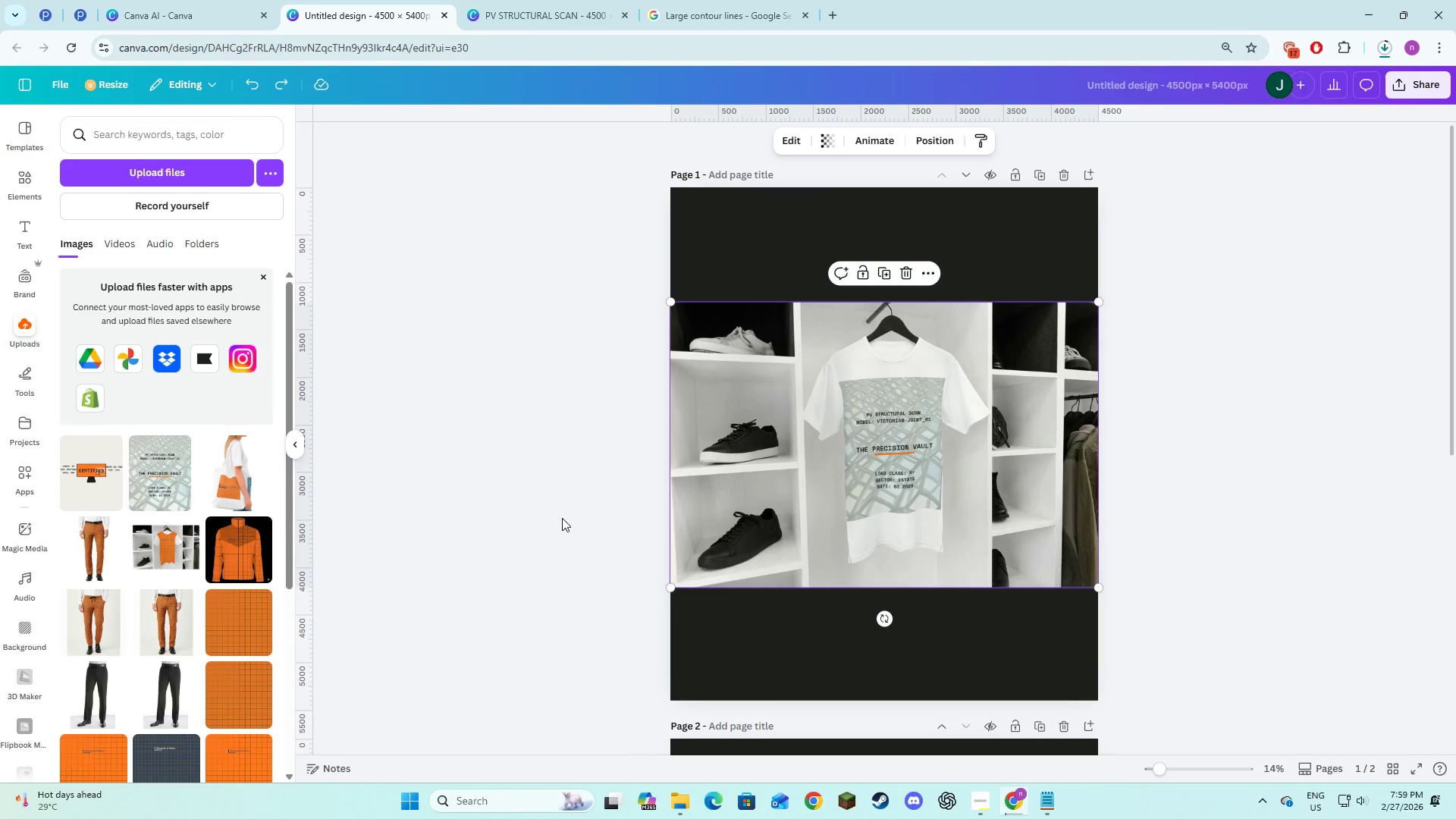 
left_click([547, 518])
 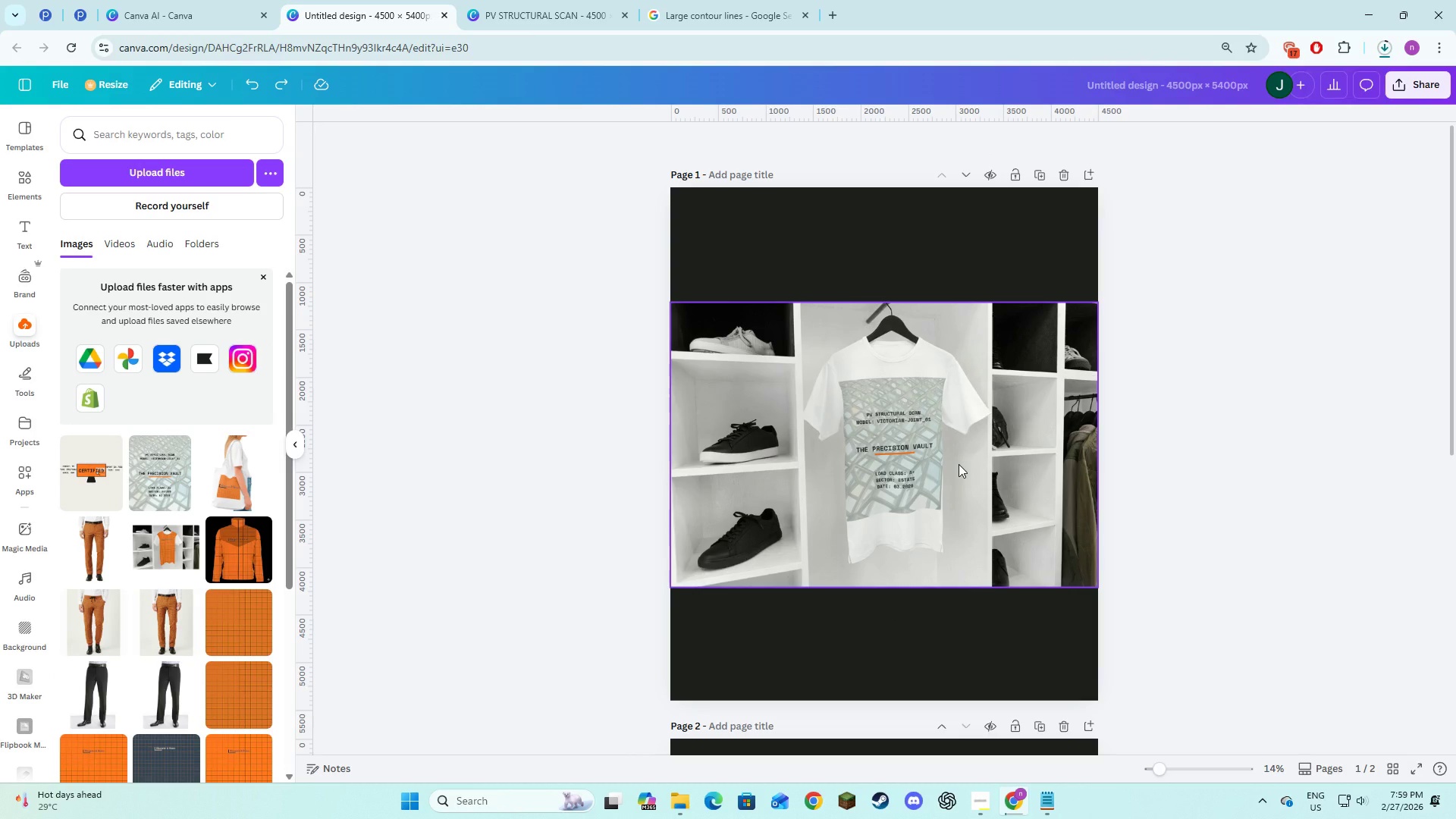 
left_click([959, 464])
 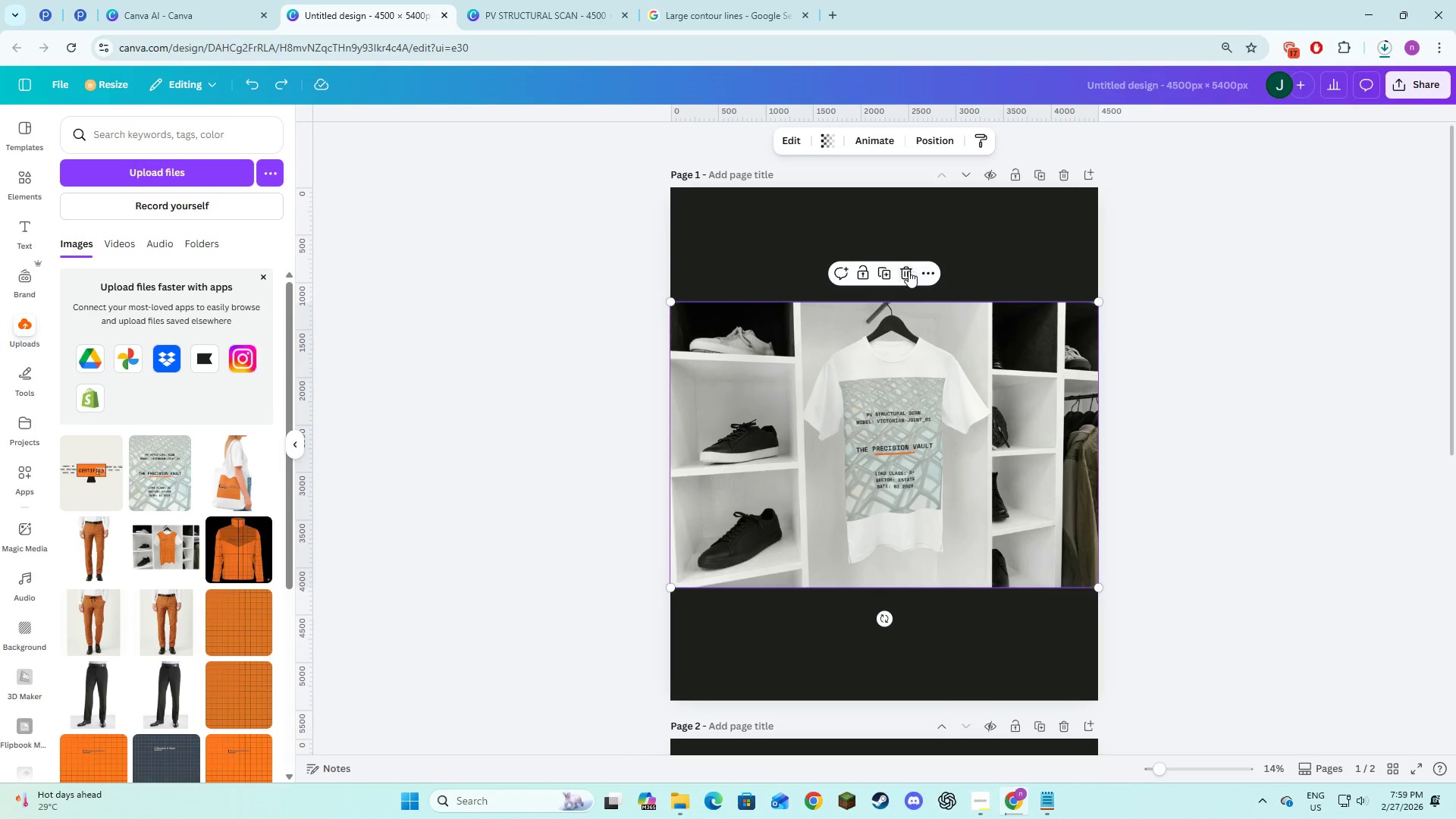 
left_click([908, 271])
 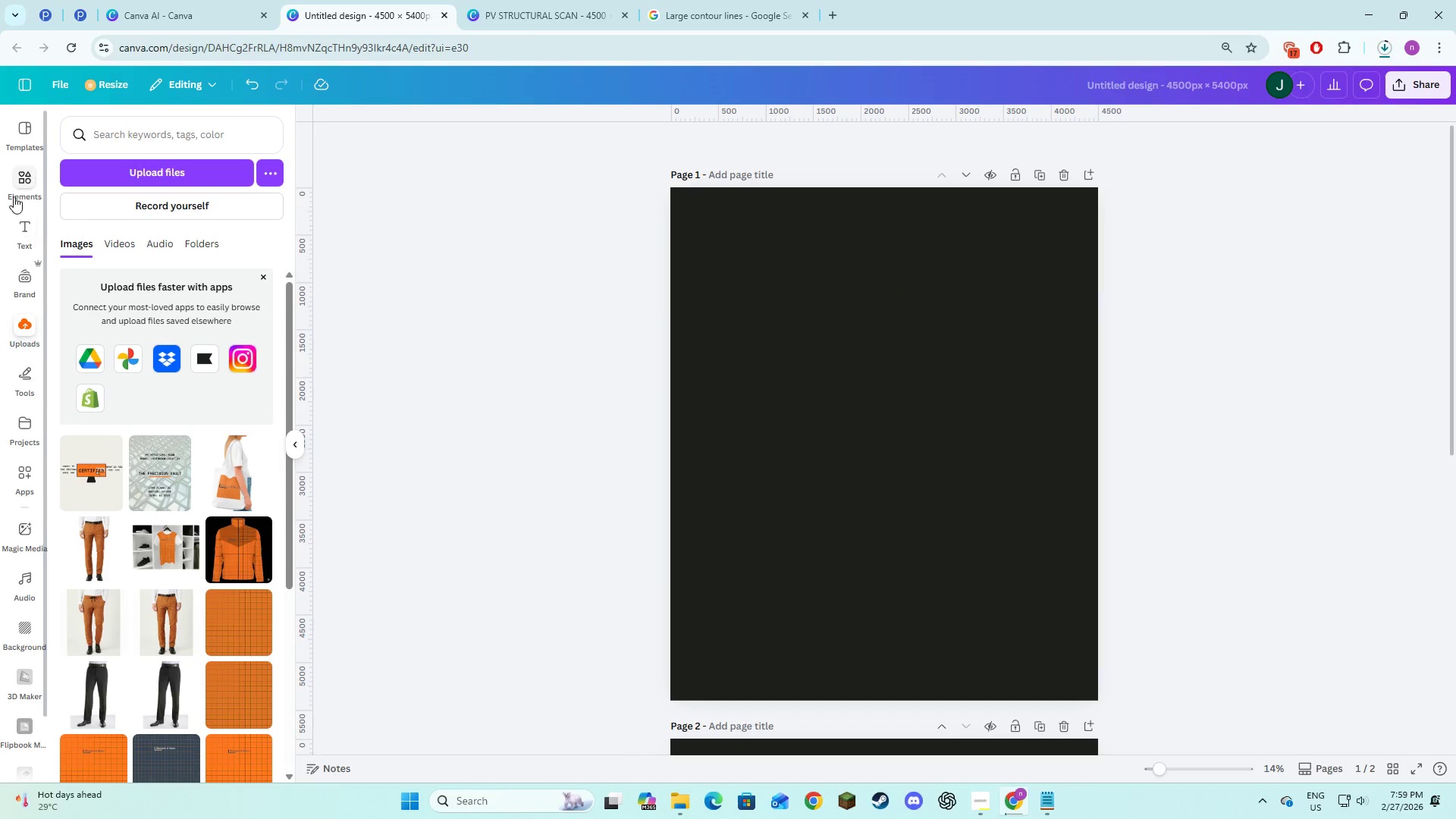 
left_click([27, 179])
 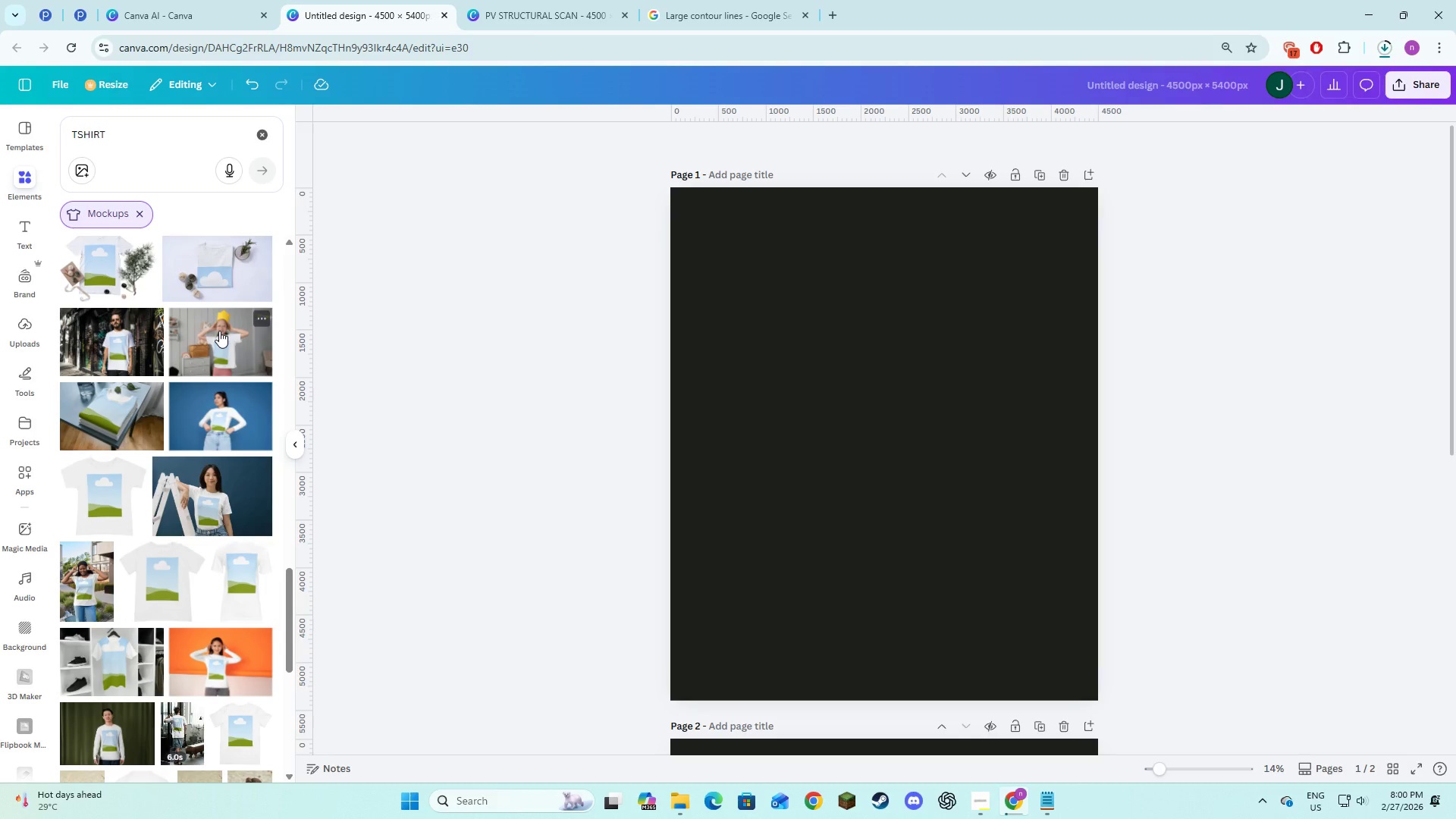 
wait(19.91)
 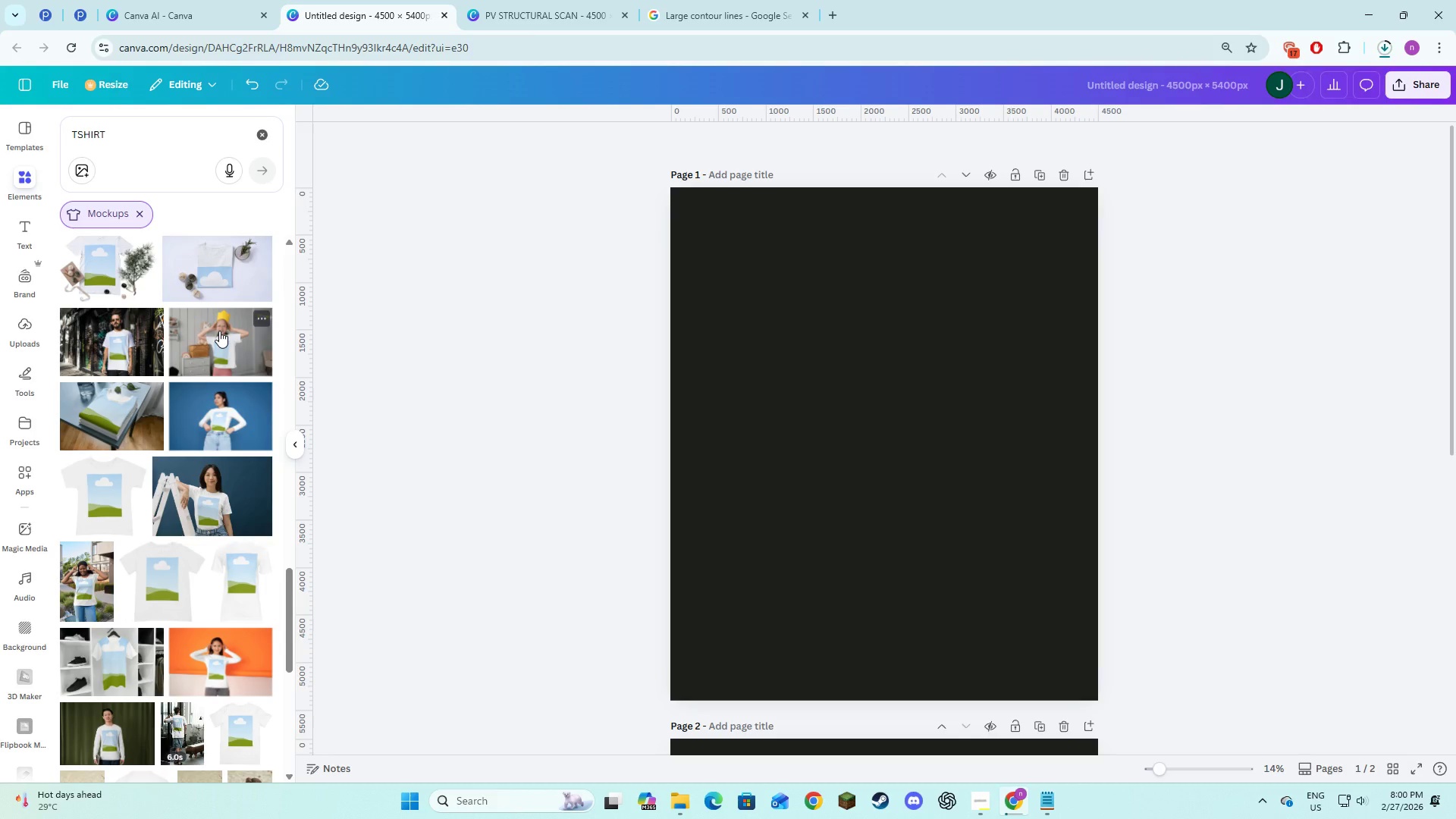 
scroll: coordinate [160, 592], scroll_direction: down, amount: 1.0
 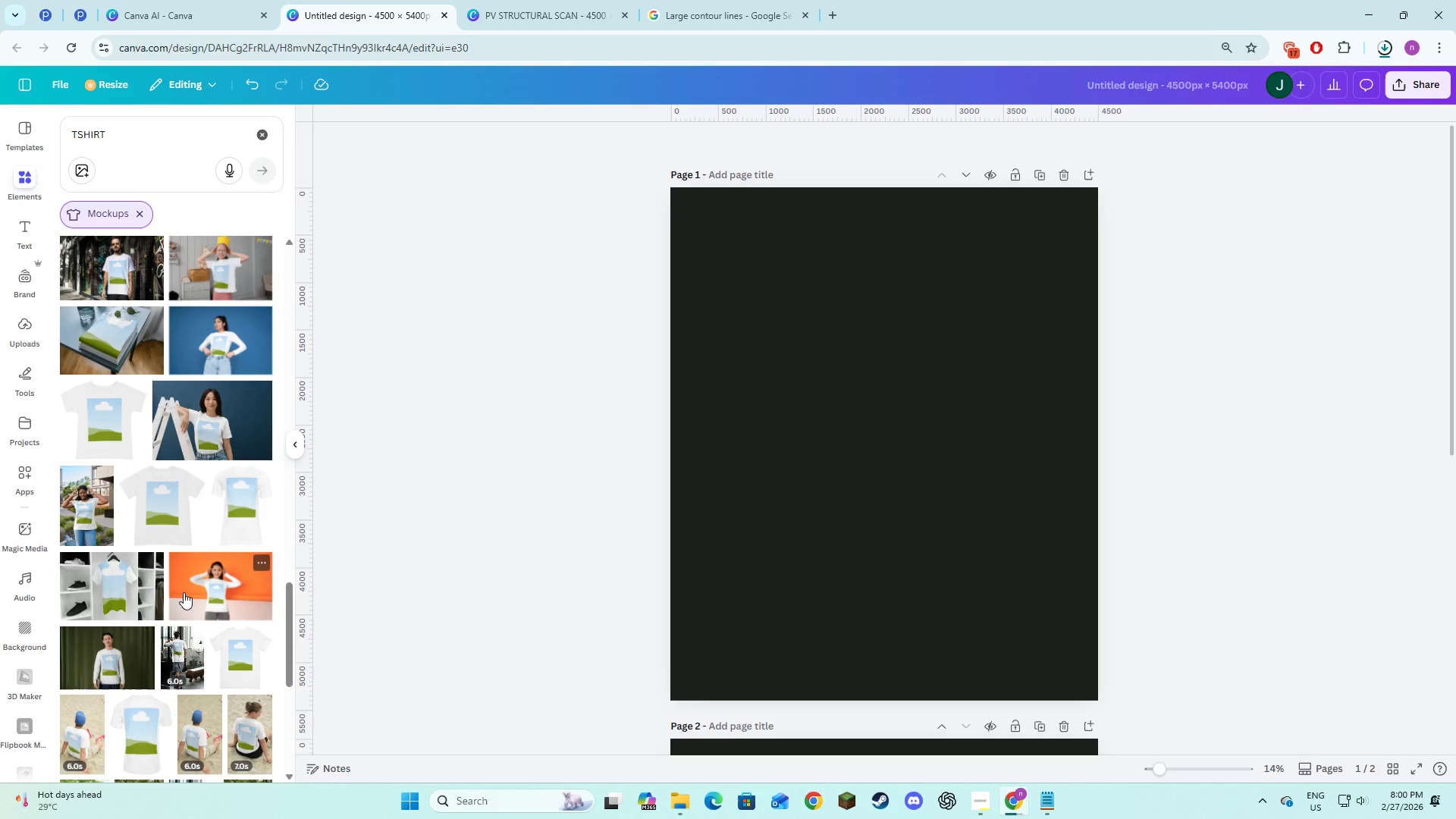 
scroll: coordinate [193, 406], scroll_direction: up, amount: 8.0
 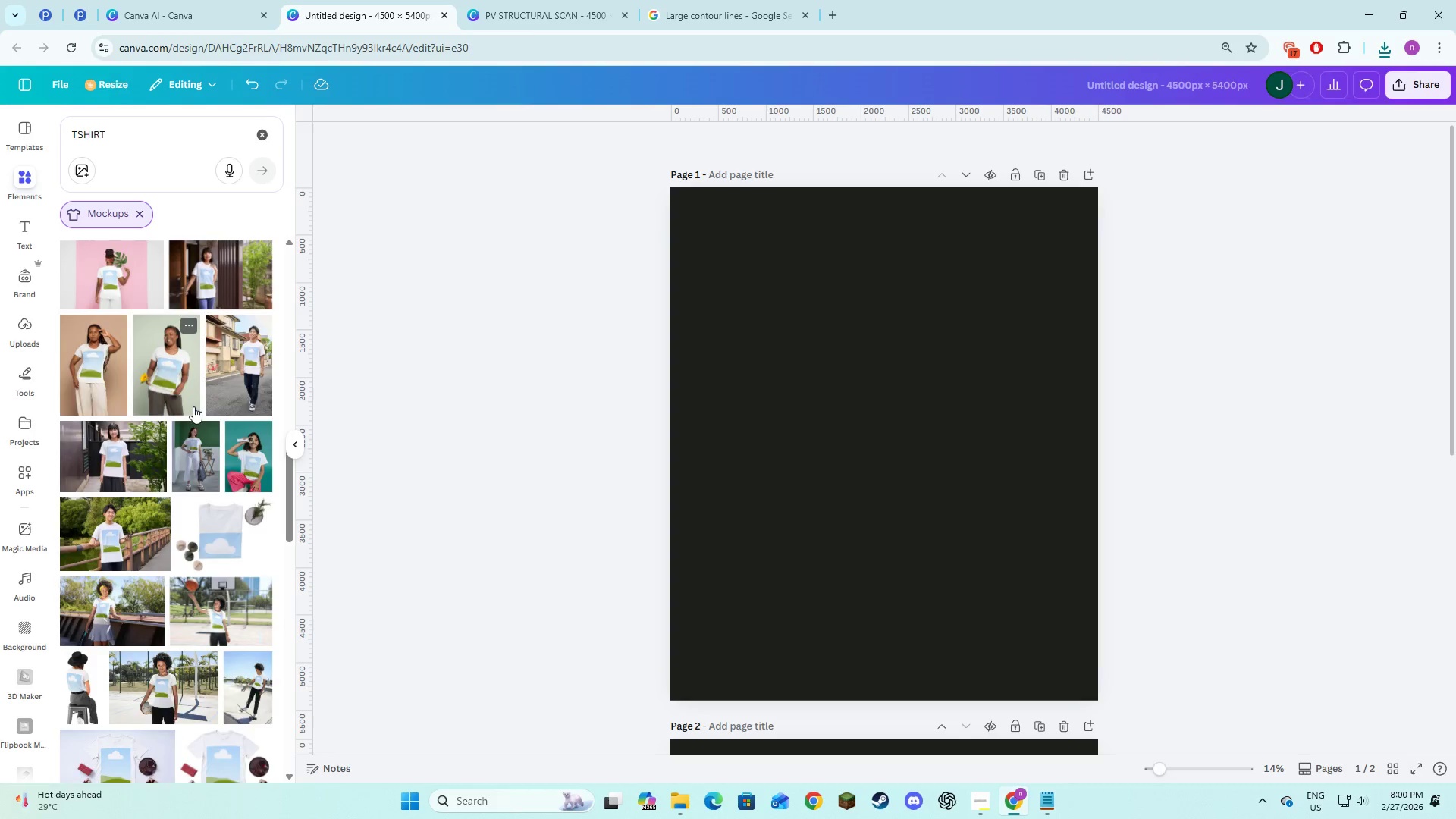 
scroll: coordinate [149, 551], scroll_direction: down, amount: 7.0
 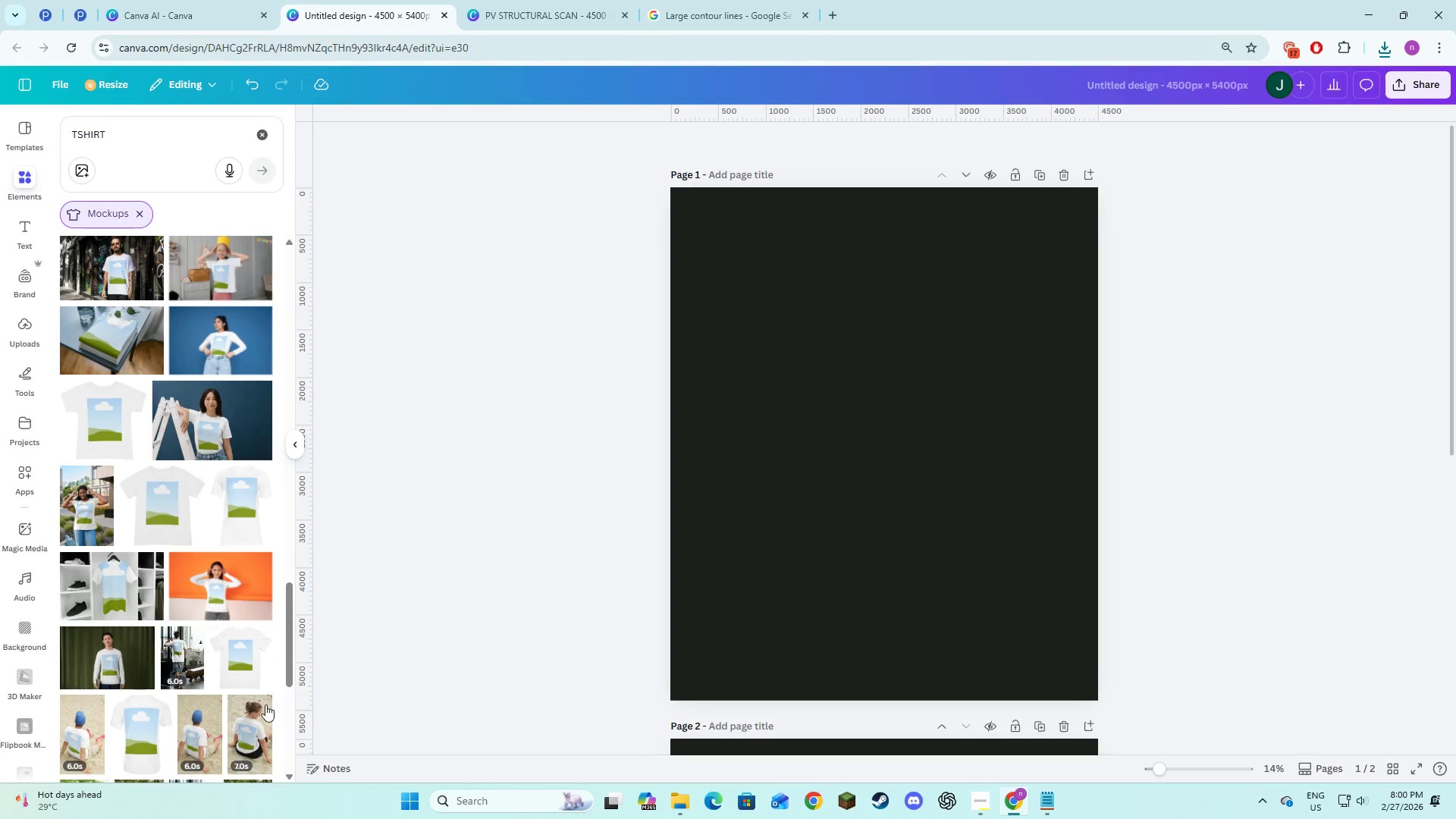 
scroll: coordinate [165, 577], scroll_direction: up, amount: 3.0
 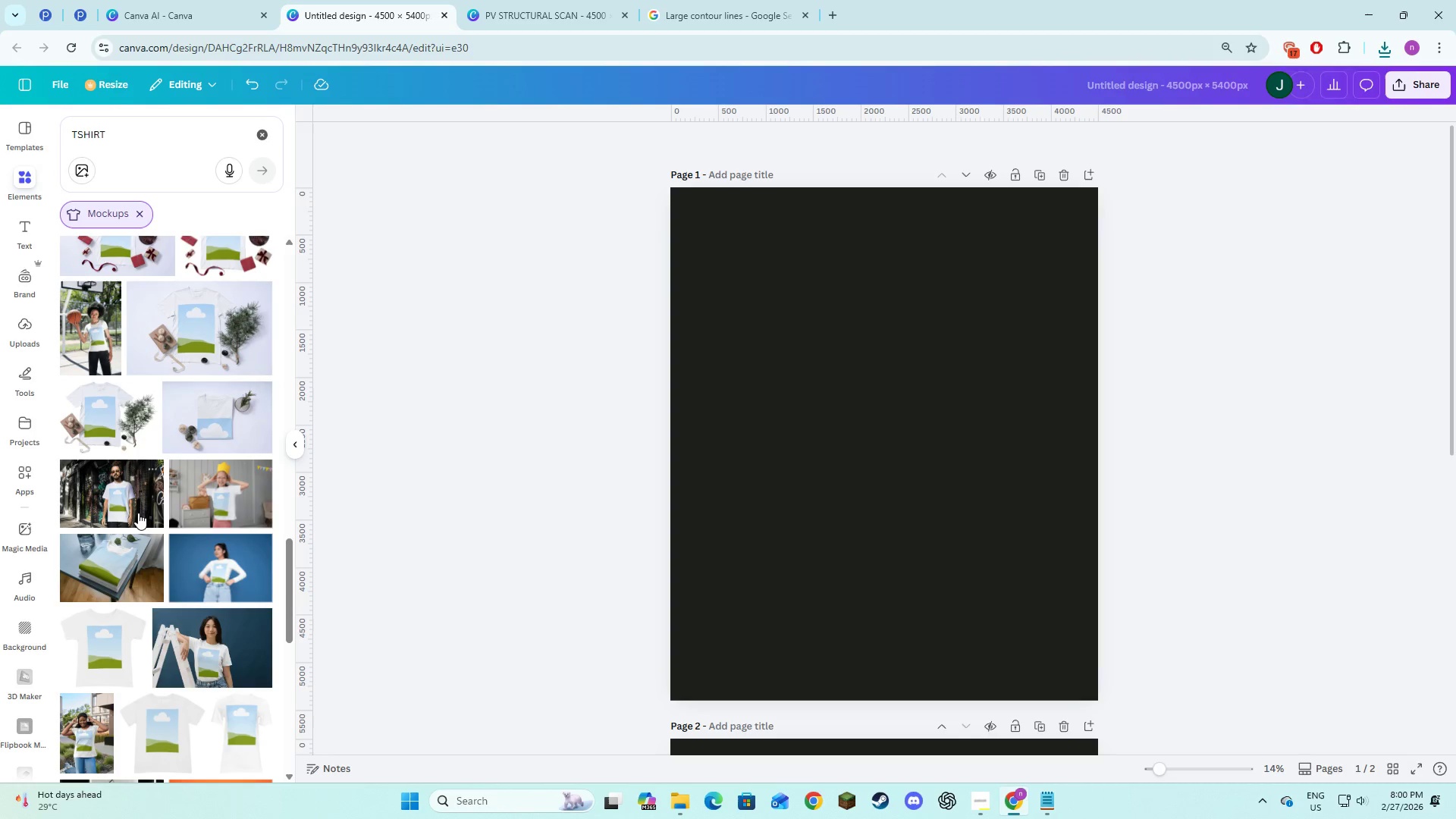 
left_click([121, 501])
 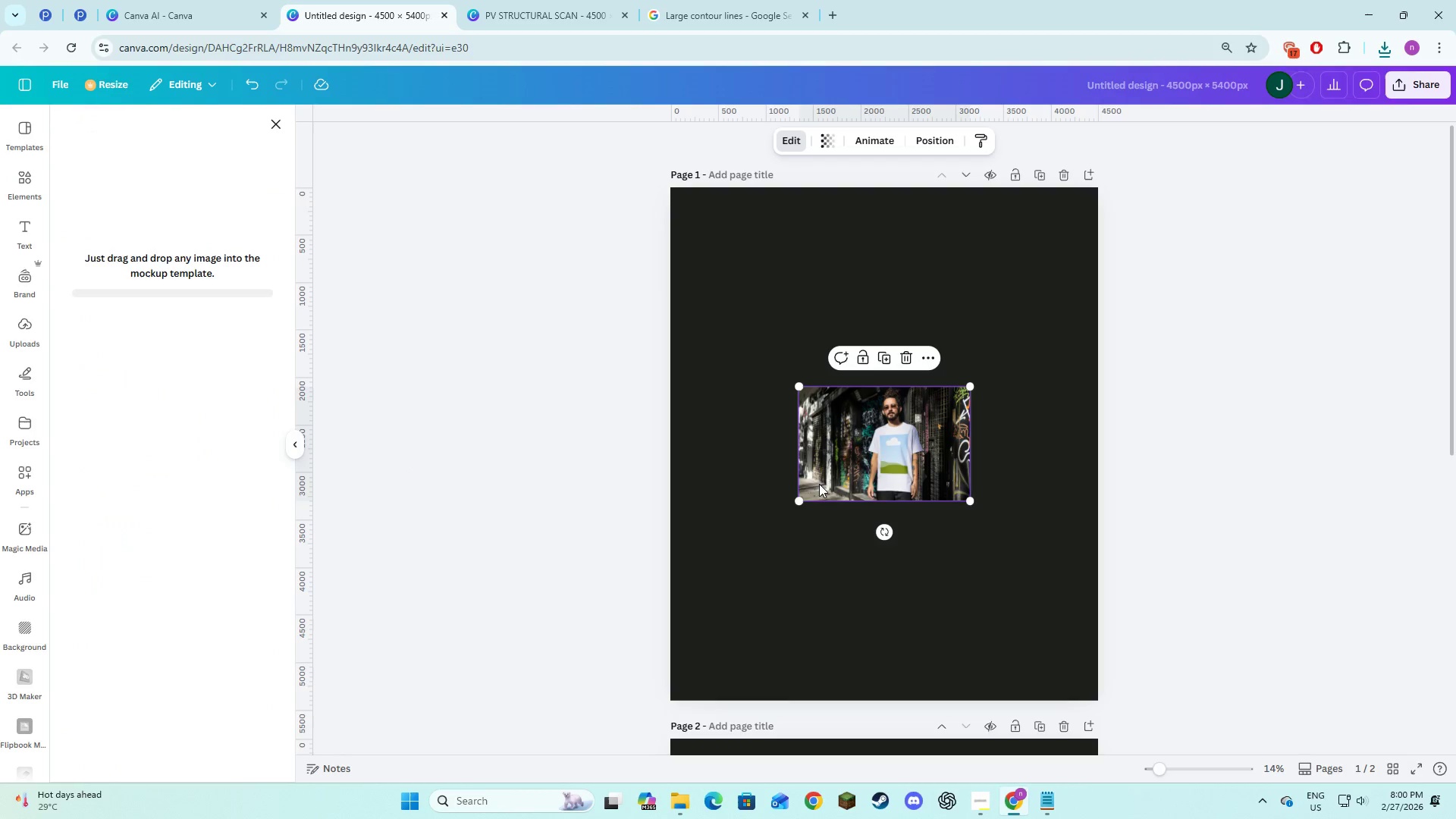 
left_click_drag(start_coordinate=[850, 465], to_coordinate=[724, 372])
 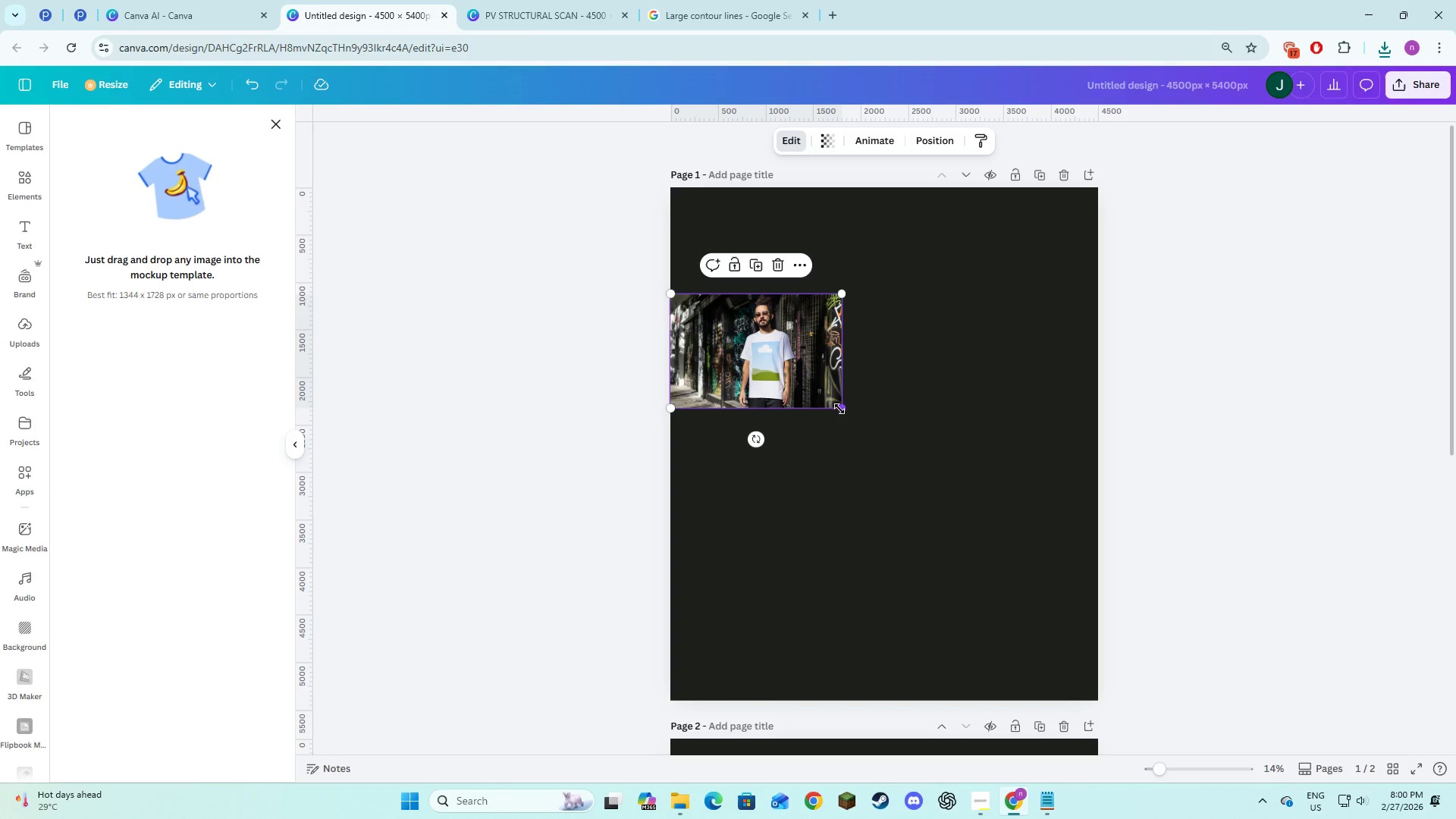 
left_click_drag(start_coordinate=[839, 409], to_coordinate=[1066, 620])
 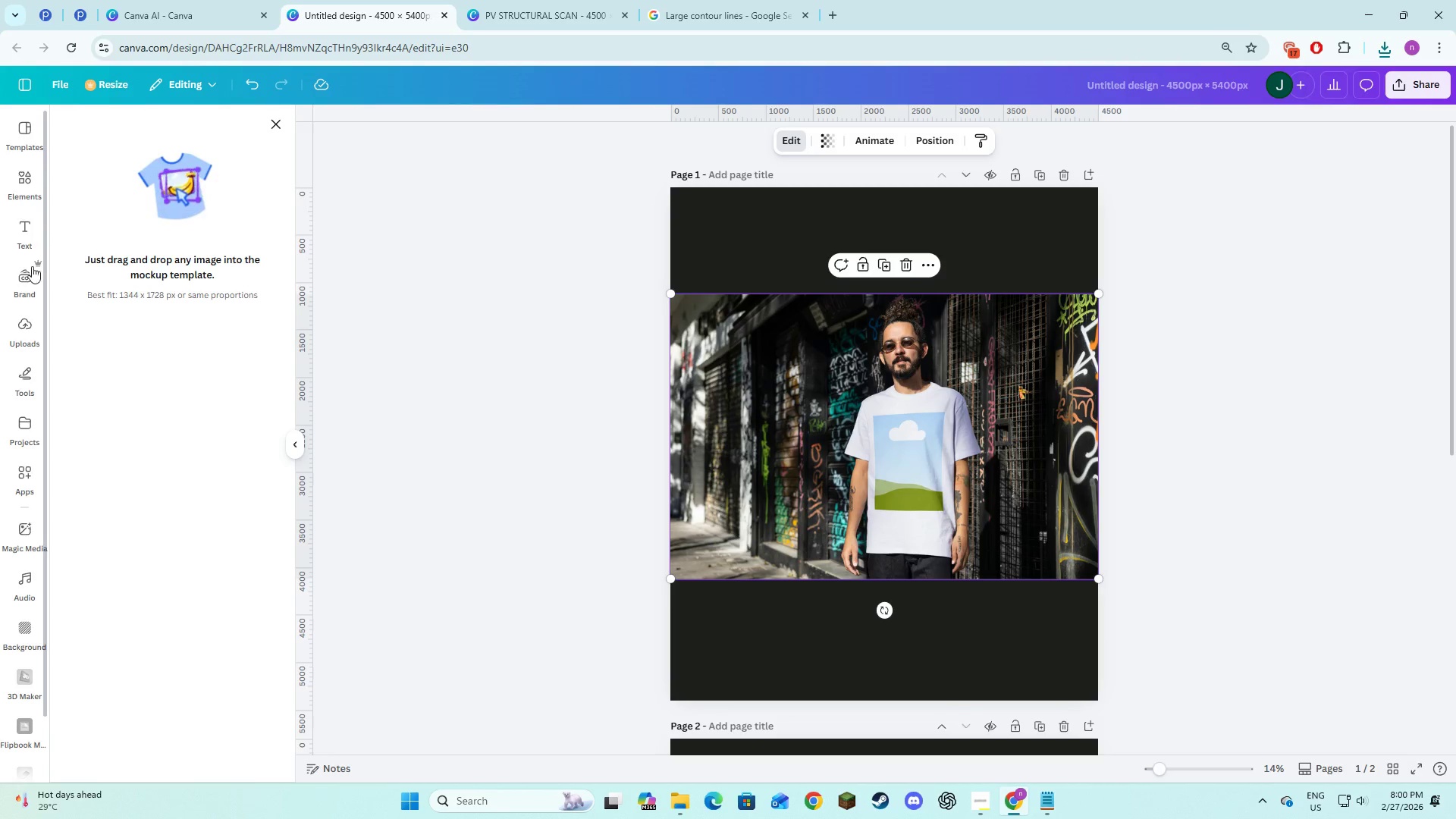 
left_click([28, 334])
 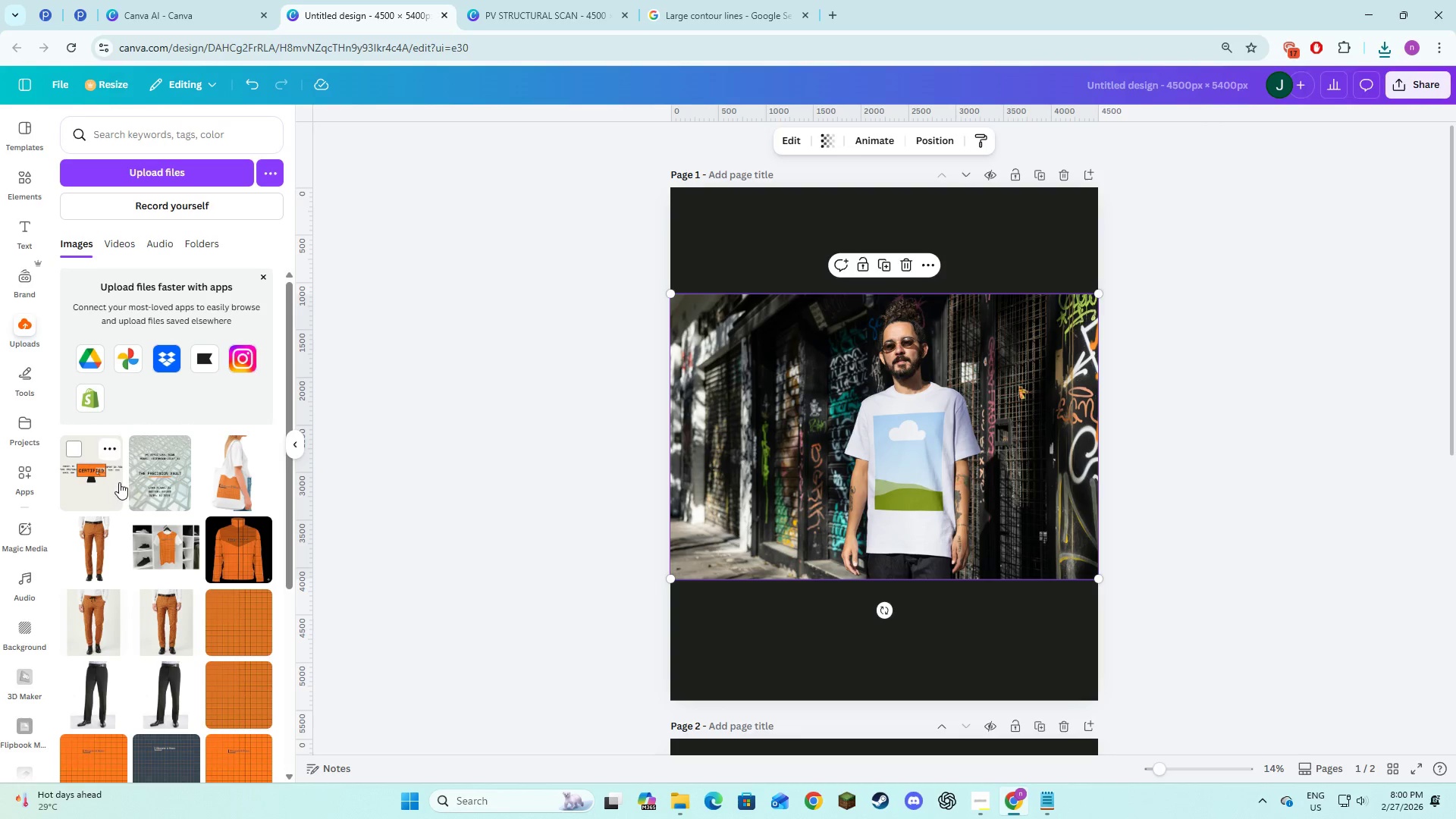 
left_click_drag(start_coordinate=[163, 480], to_coordinate=[828, 480])
 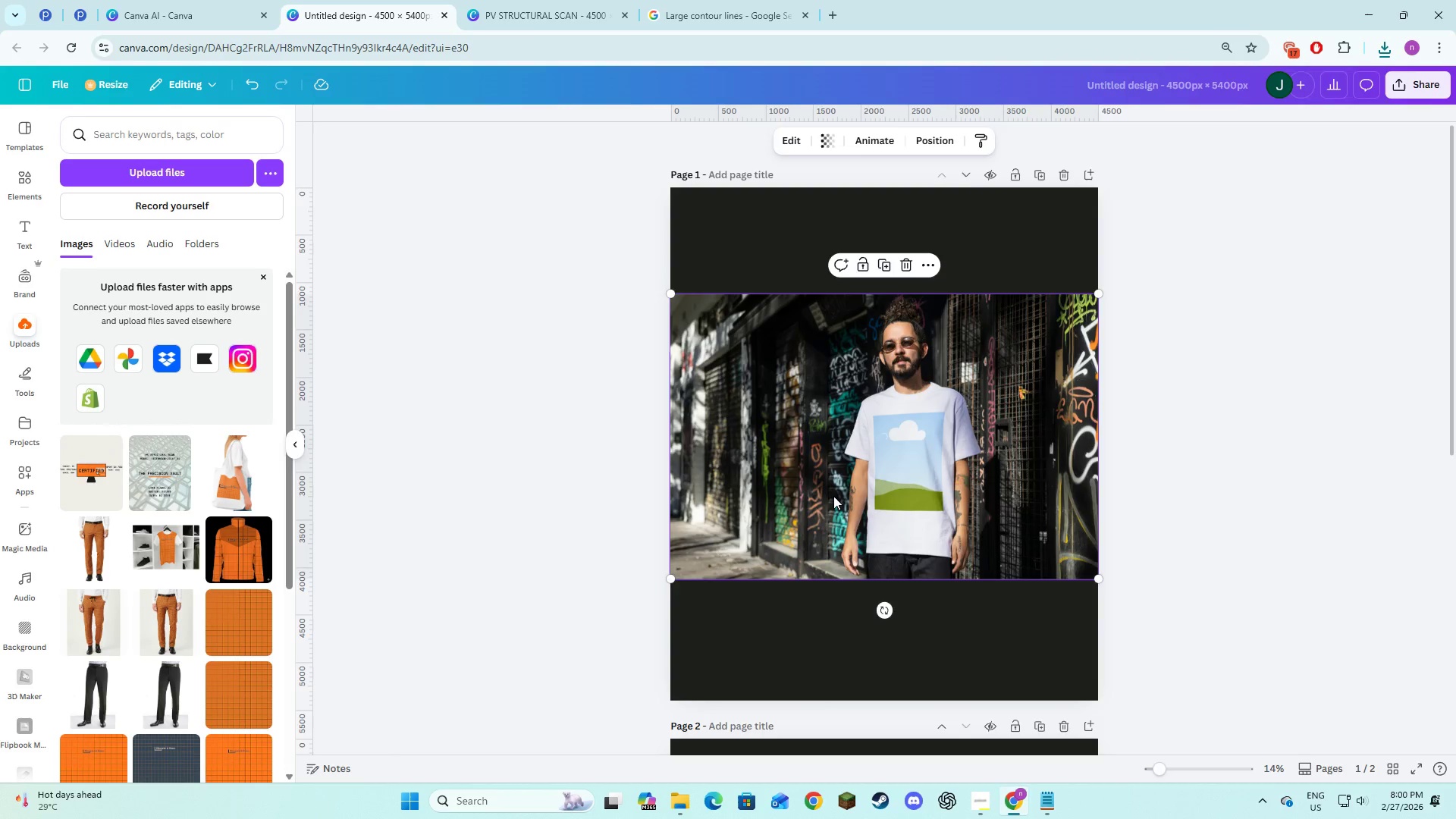 
scroll: coordinate [833, 497], scroll_direction: down, amount: 4.0
 